 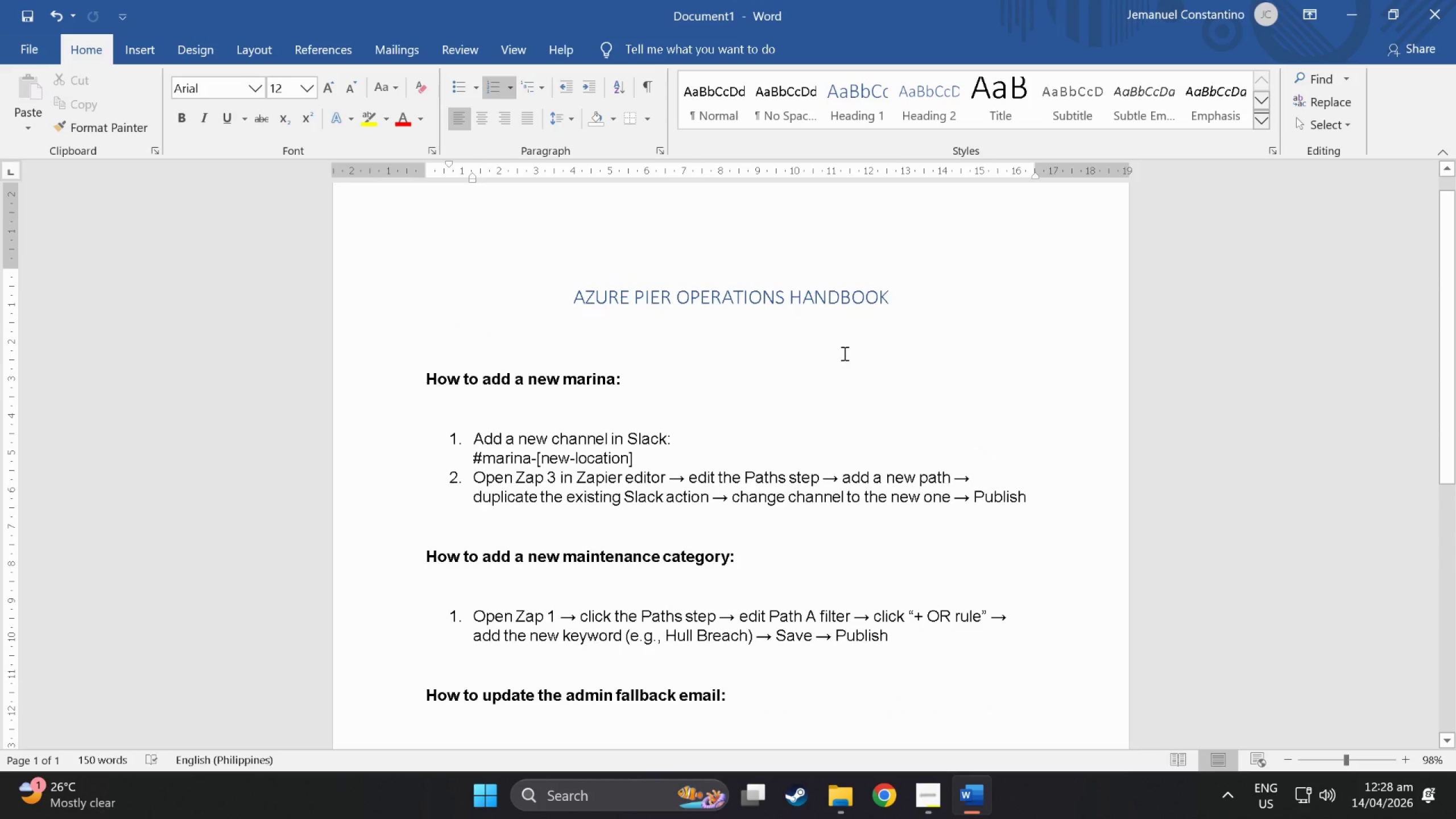 
scroll: coordinate [896, 478], scroll_direction: down, amount: 9.0
 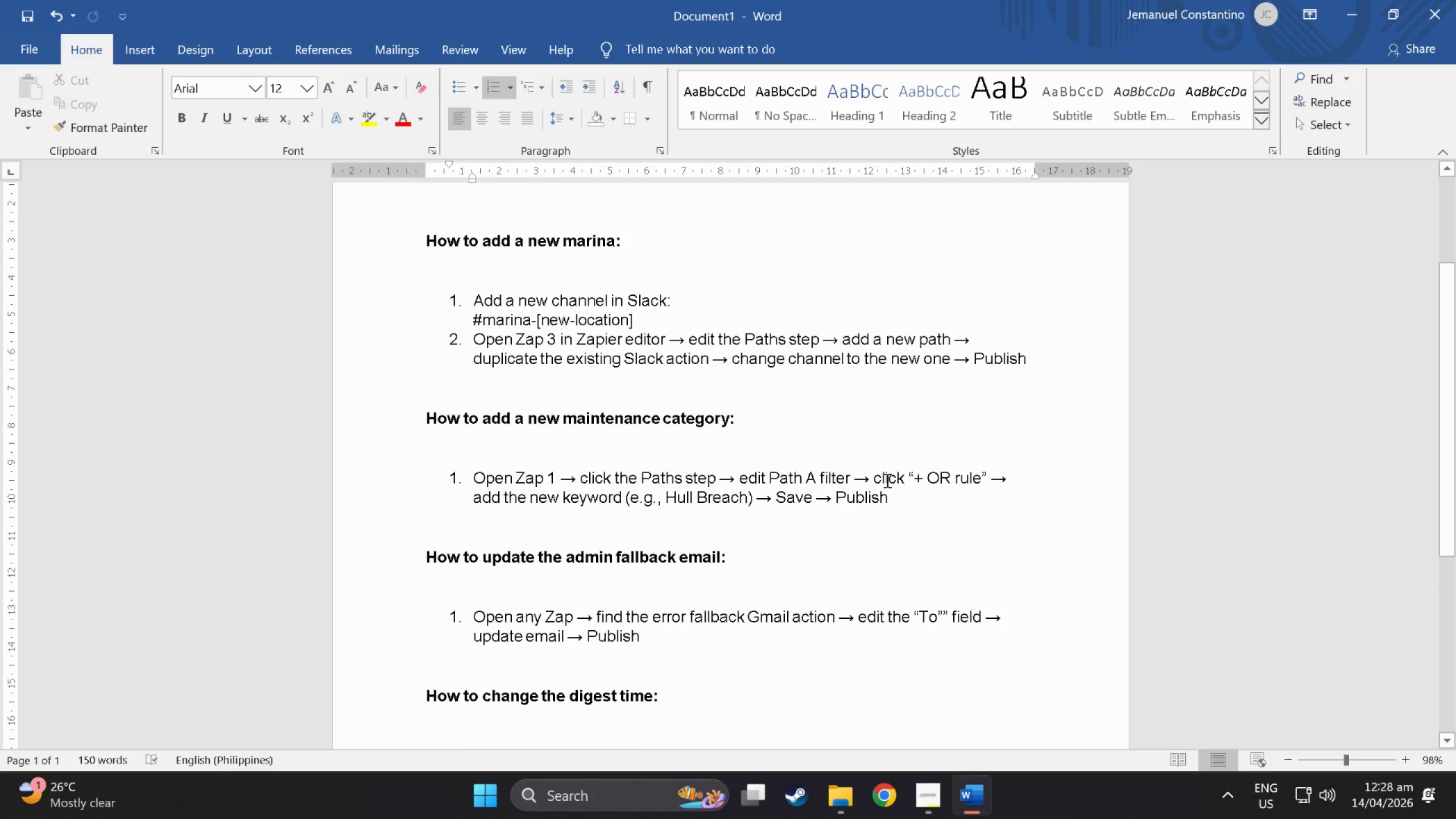 
scroll: coordinate [886, 480], scroll_direction: down, amount: 1.0
 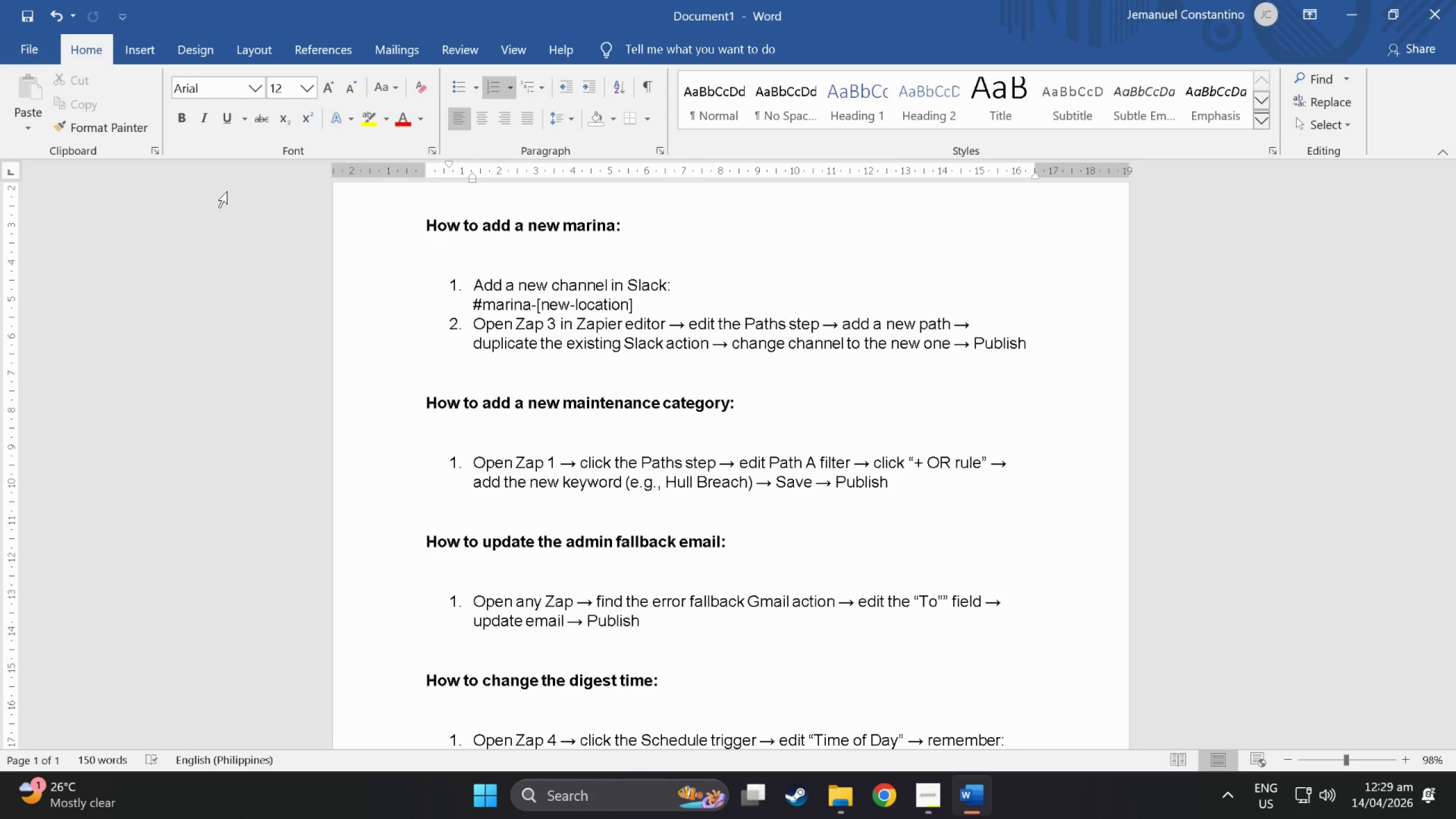 
wait(52.2)
 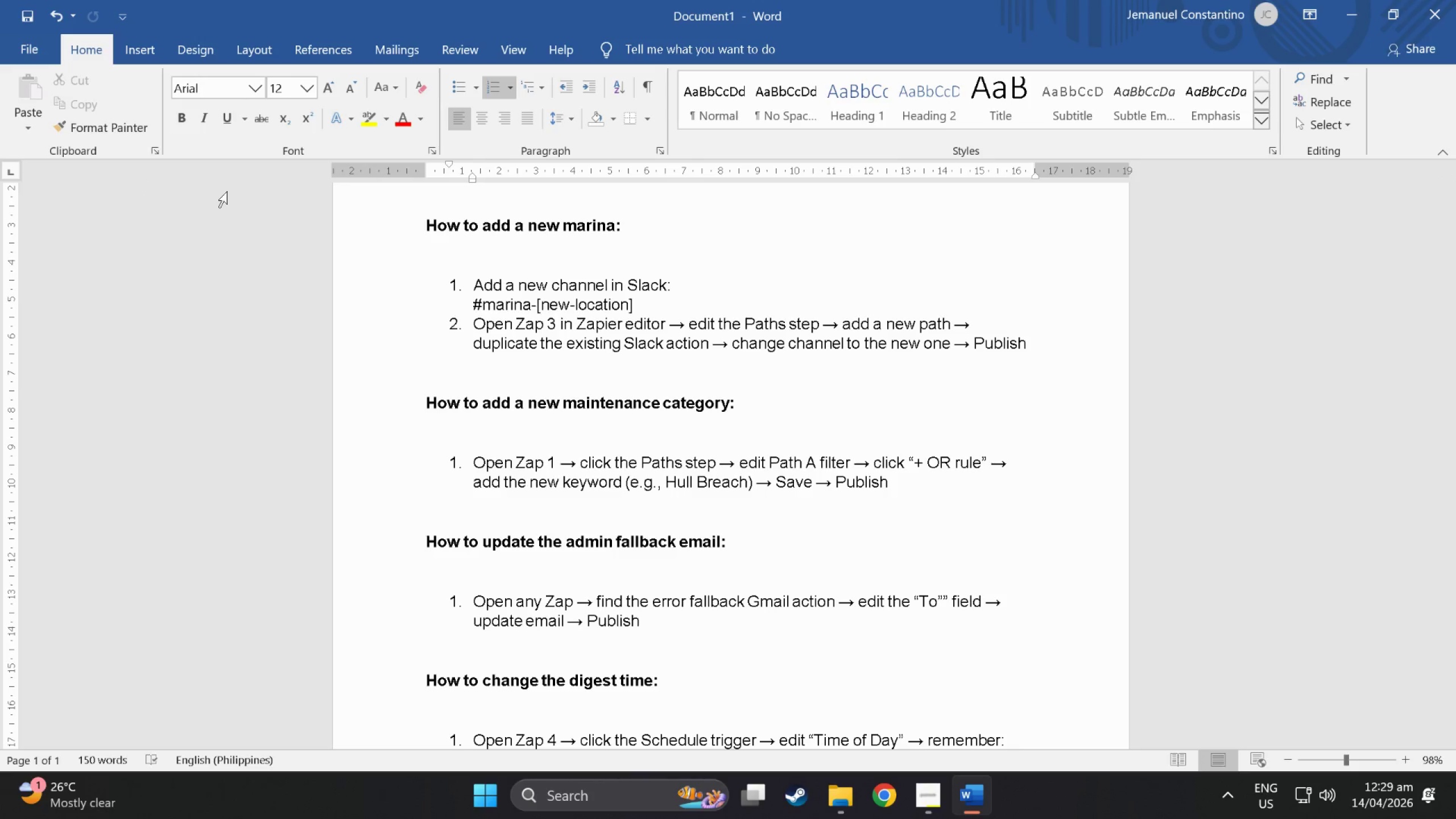 
mouse_move([13, 175])
 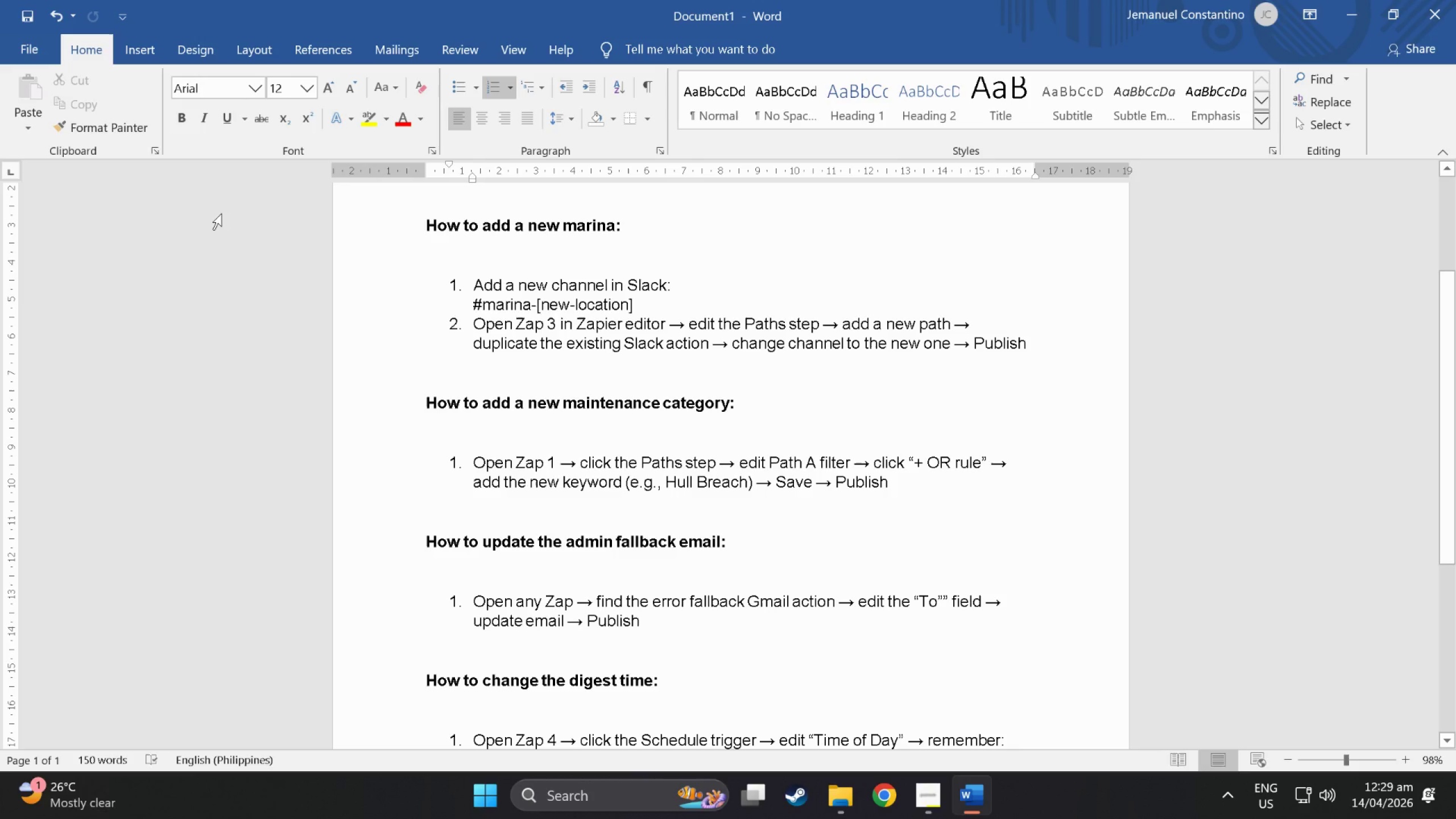 
wait(14.22)
 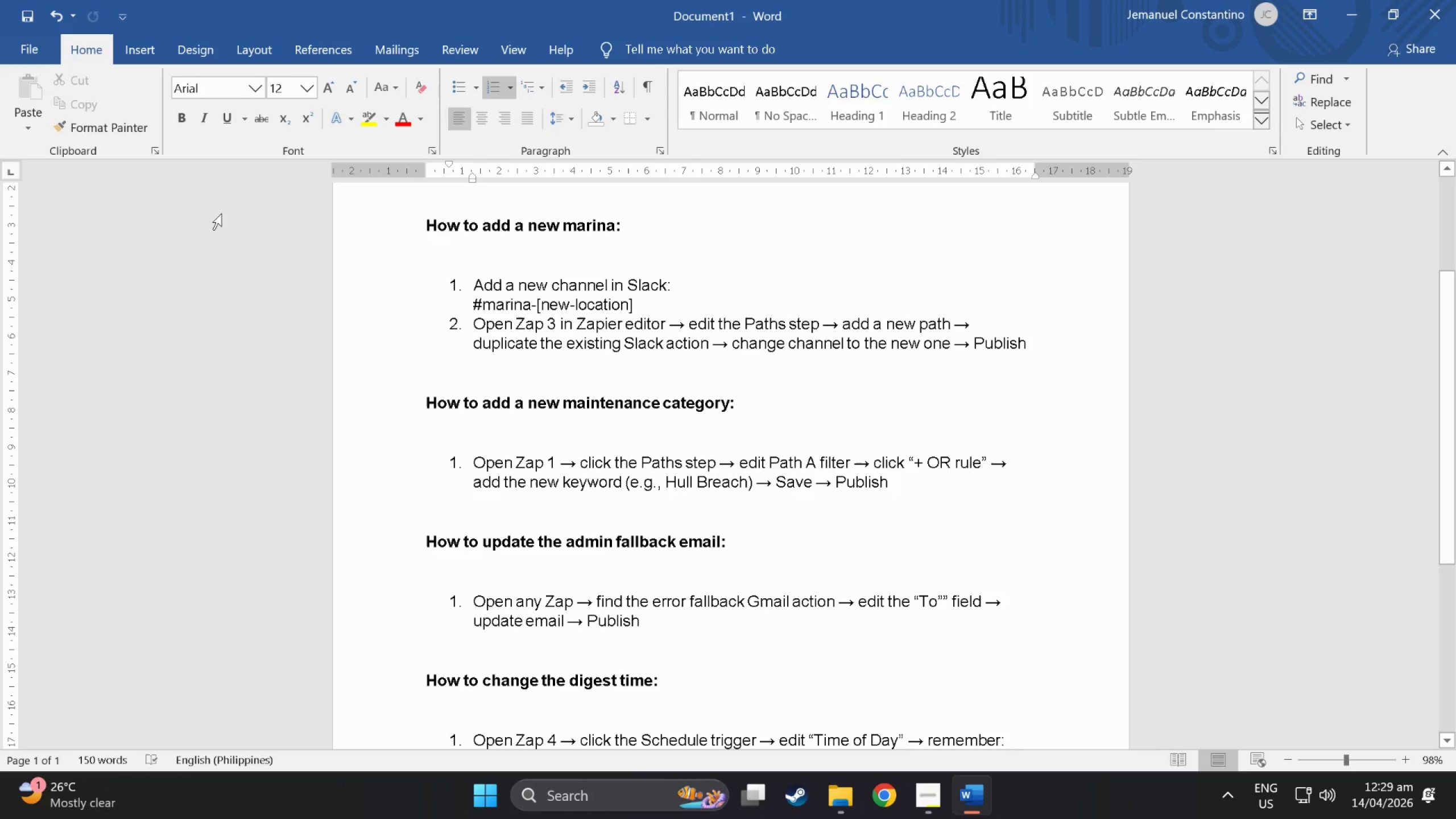 
scroll: coordinate [498, 411], scroll_direction: up, amount: 6.0
 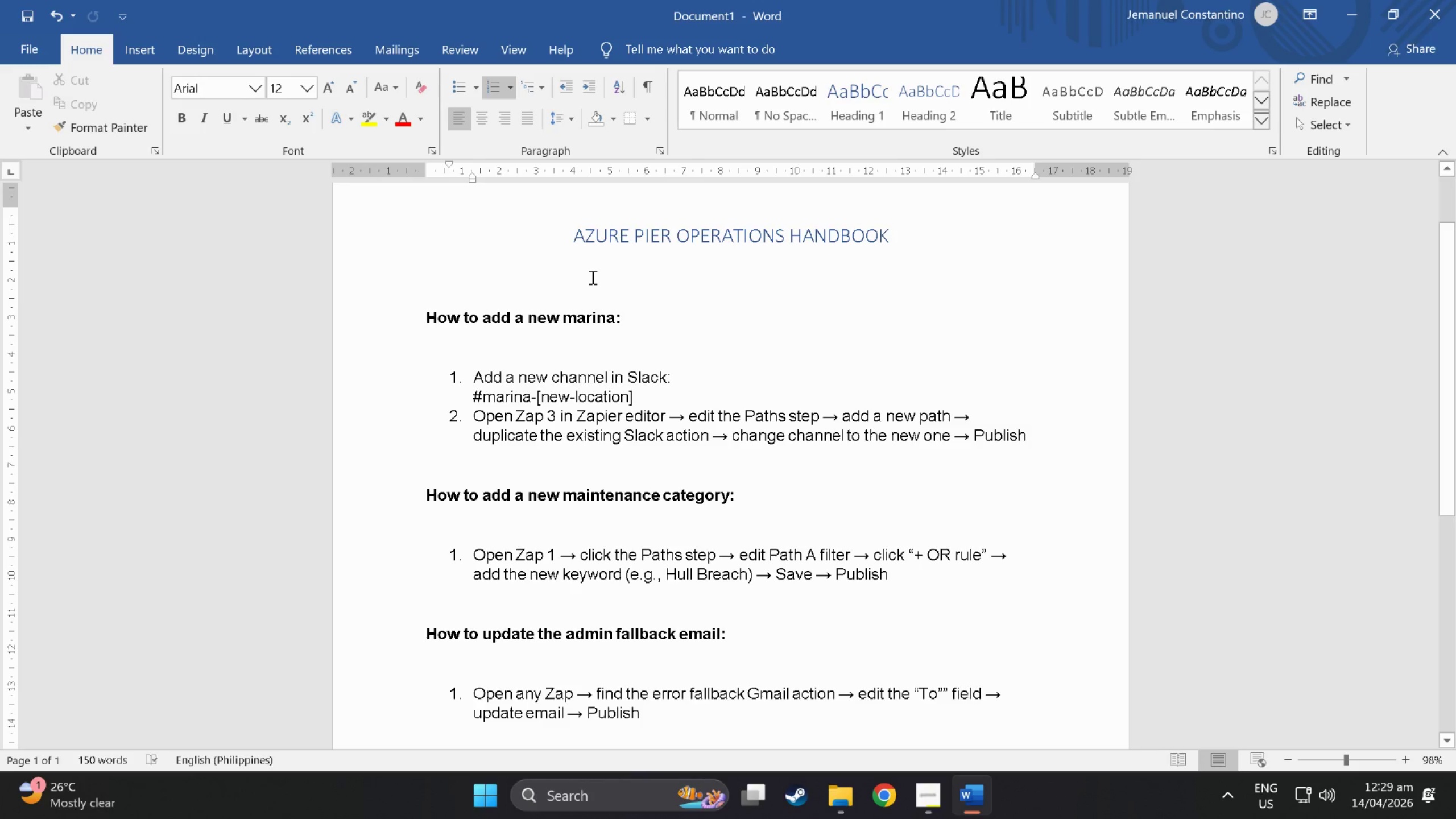 
wait(7.47)
 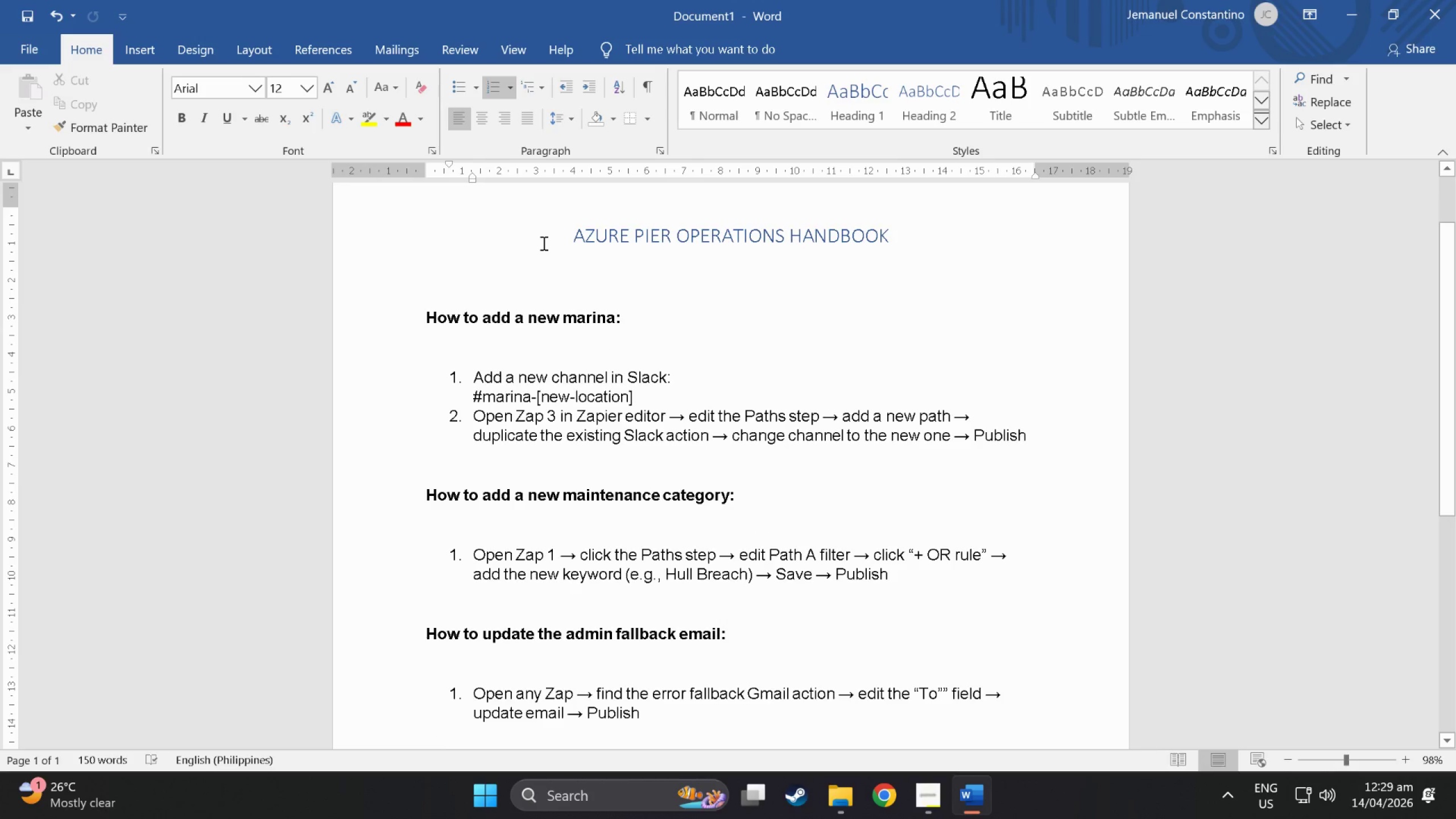 
scroll: coordinate [874, 453], scroll_direction: down, amount: 24.0
 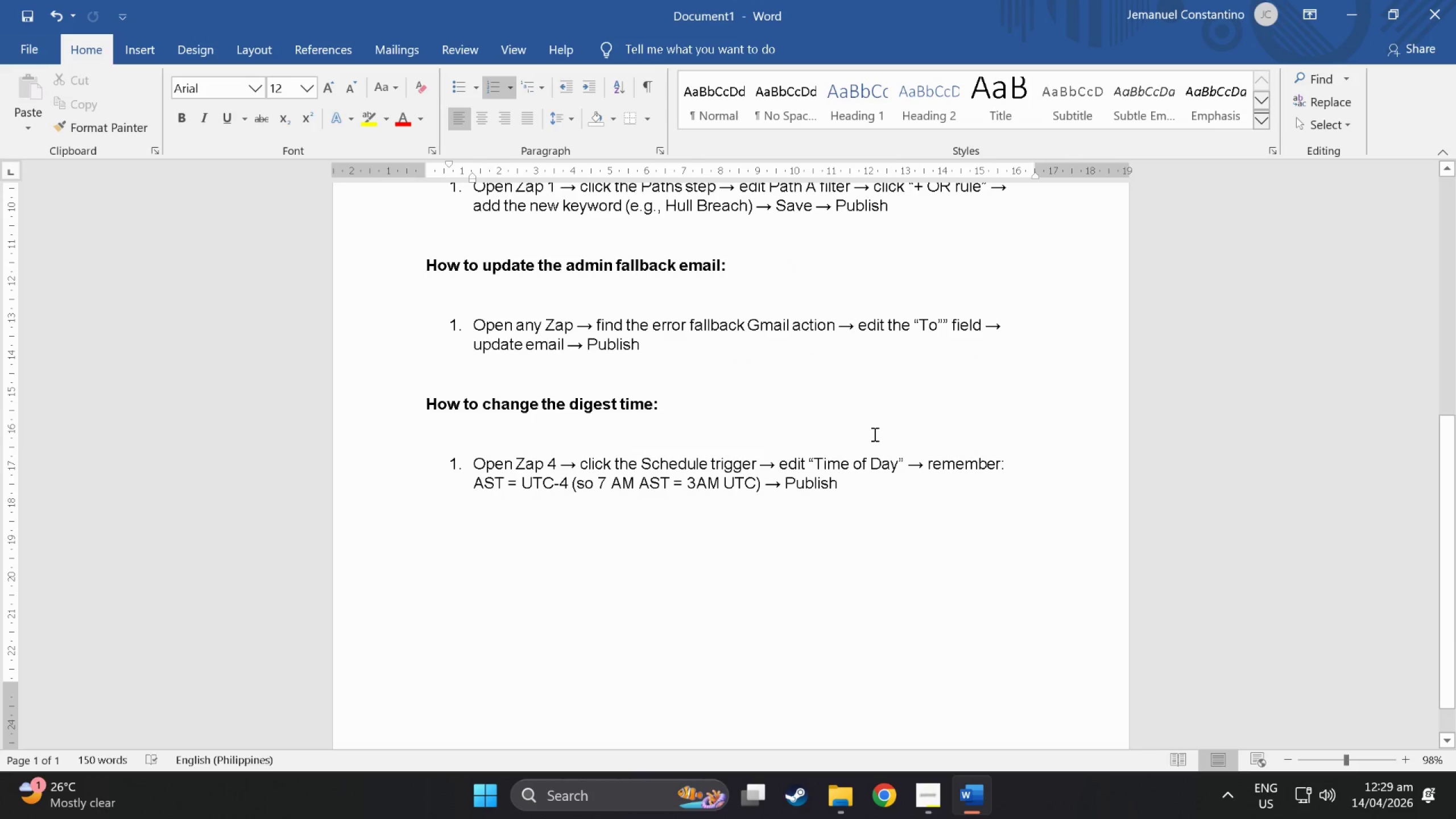 
left_click([890, 806])
 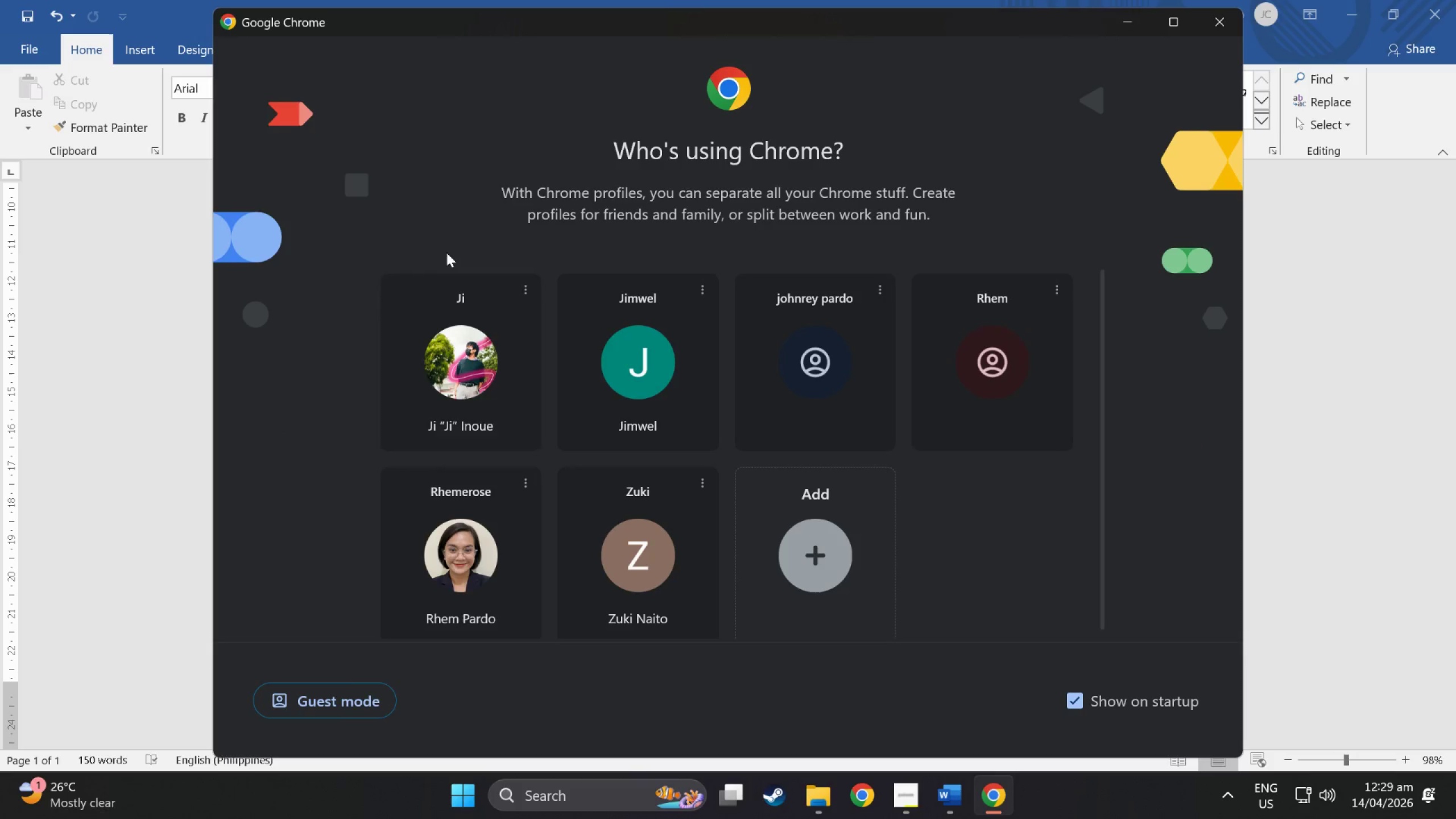 
left_click([622, 412])
 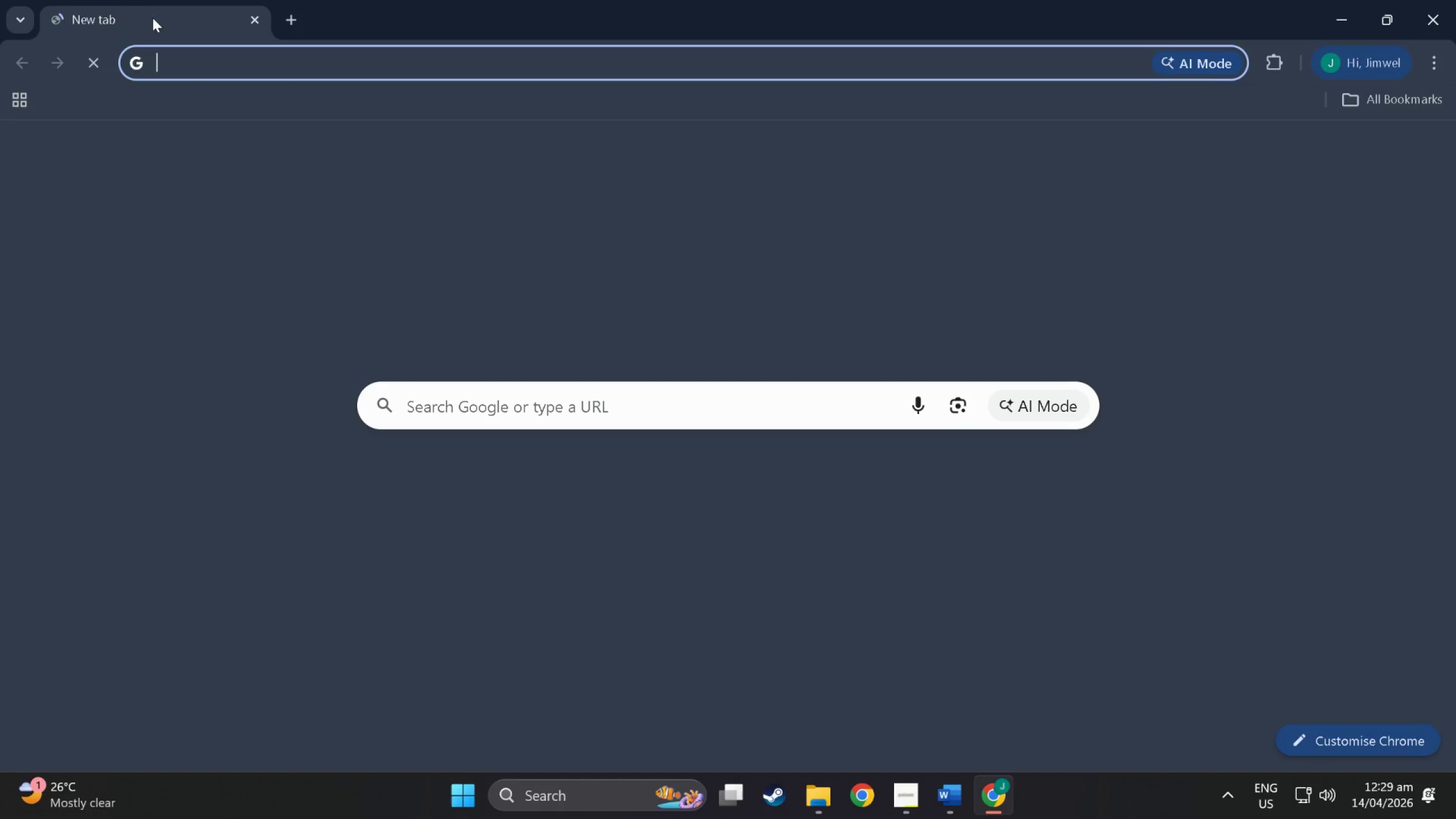 
type(ca)
 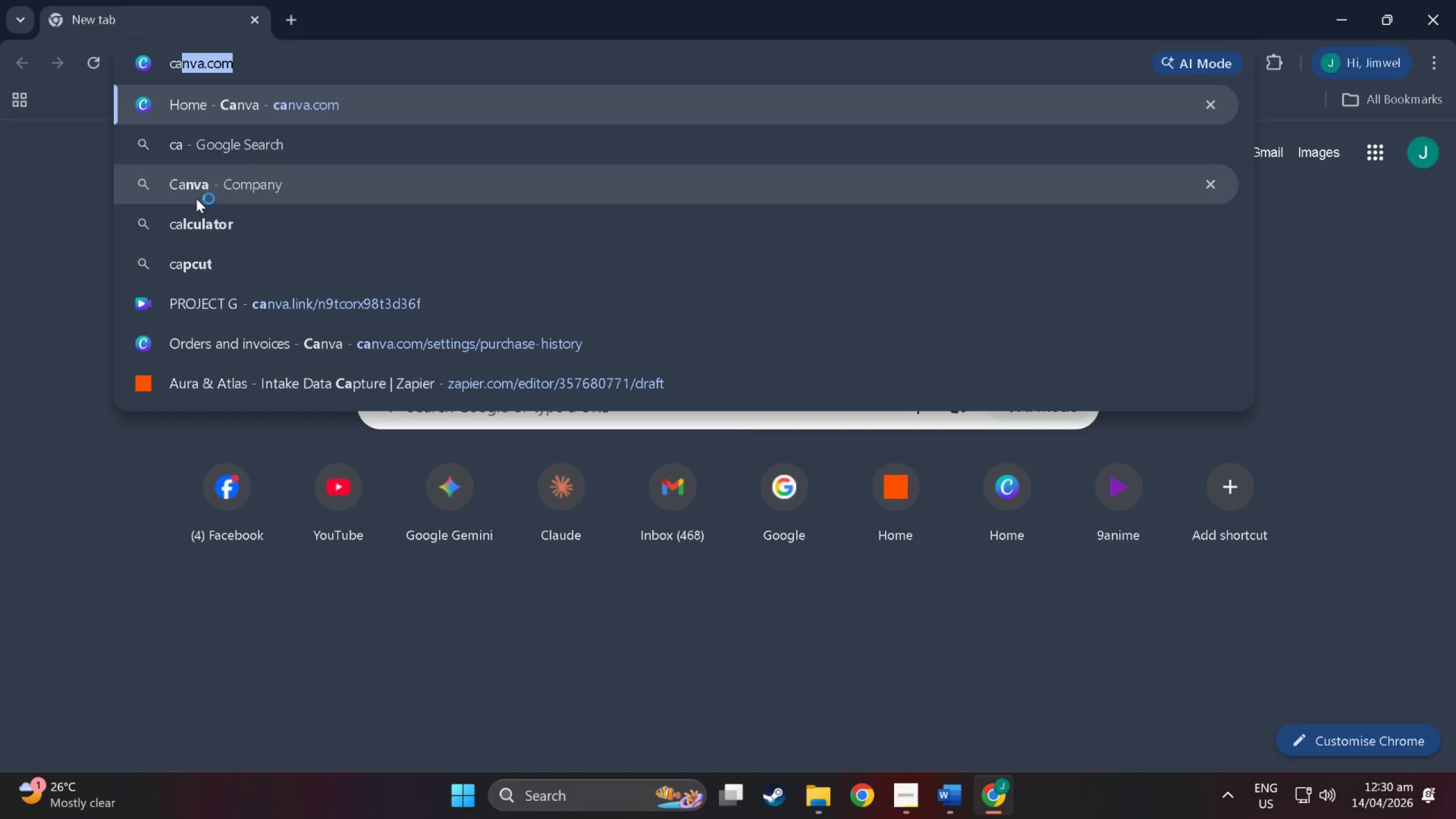 
key(Enter)
 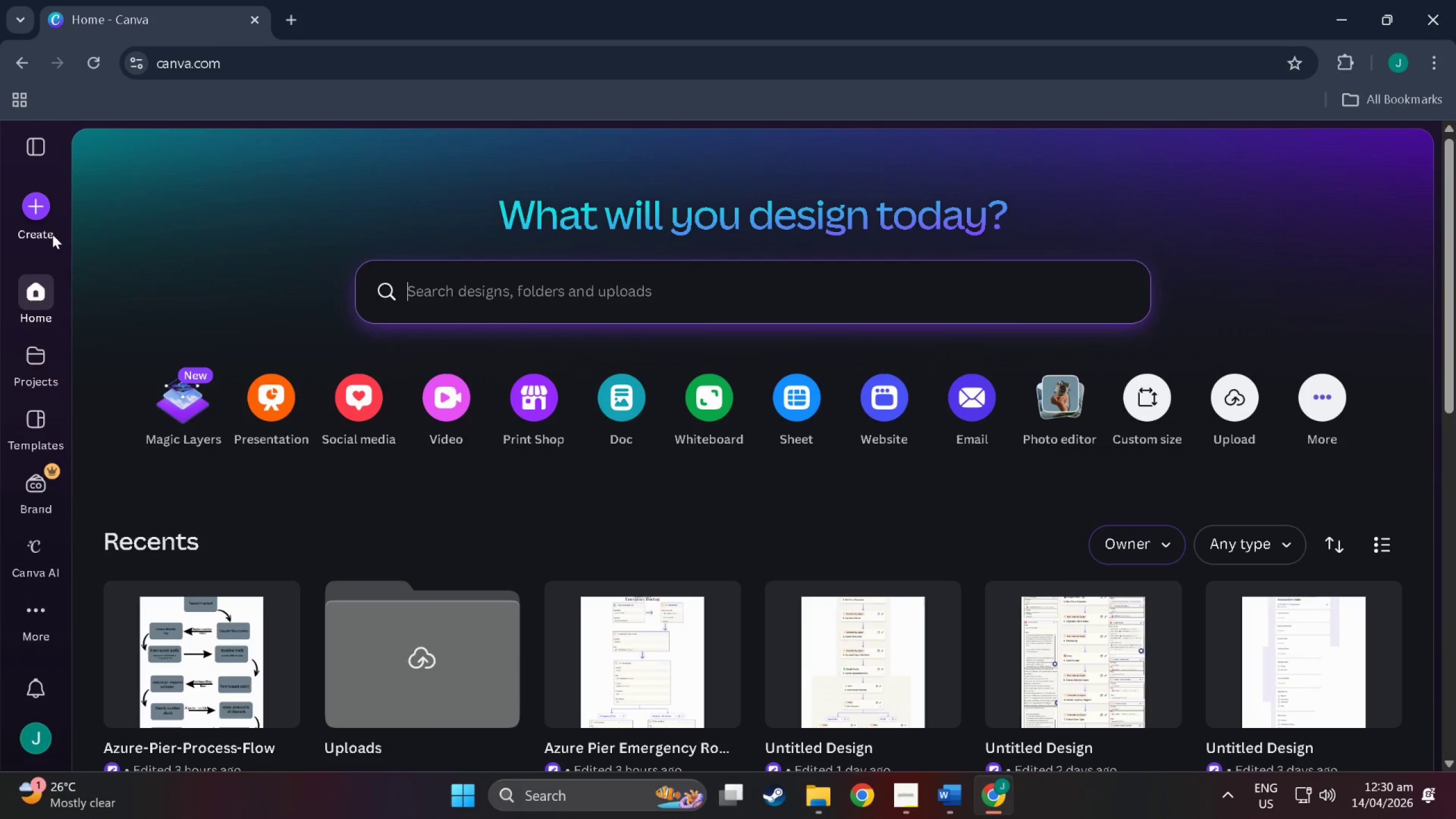 
wait(7.14)
 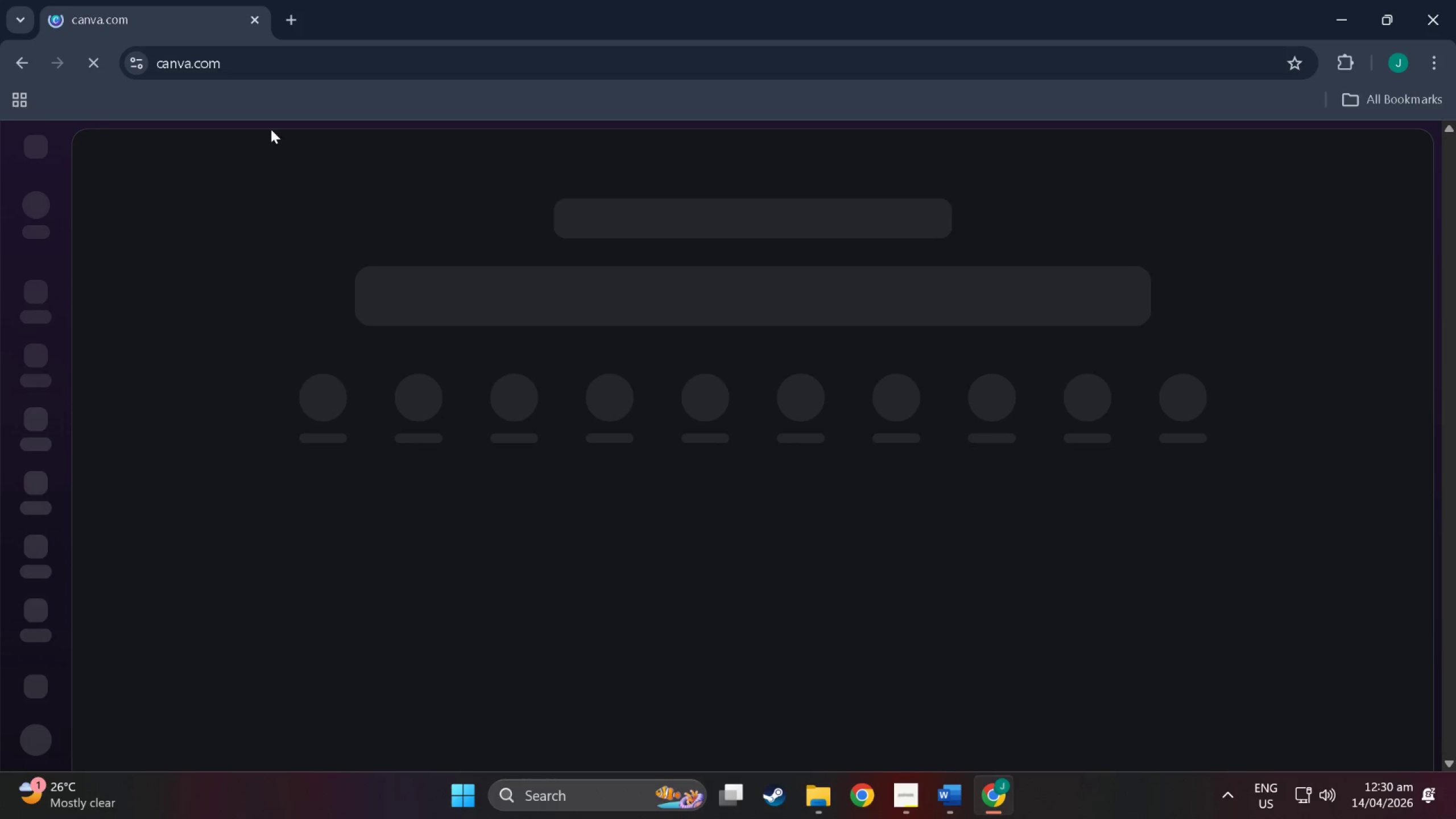 
scroll: coordinate [419, 662], scroll_direction: down, amount: 3.0
 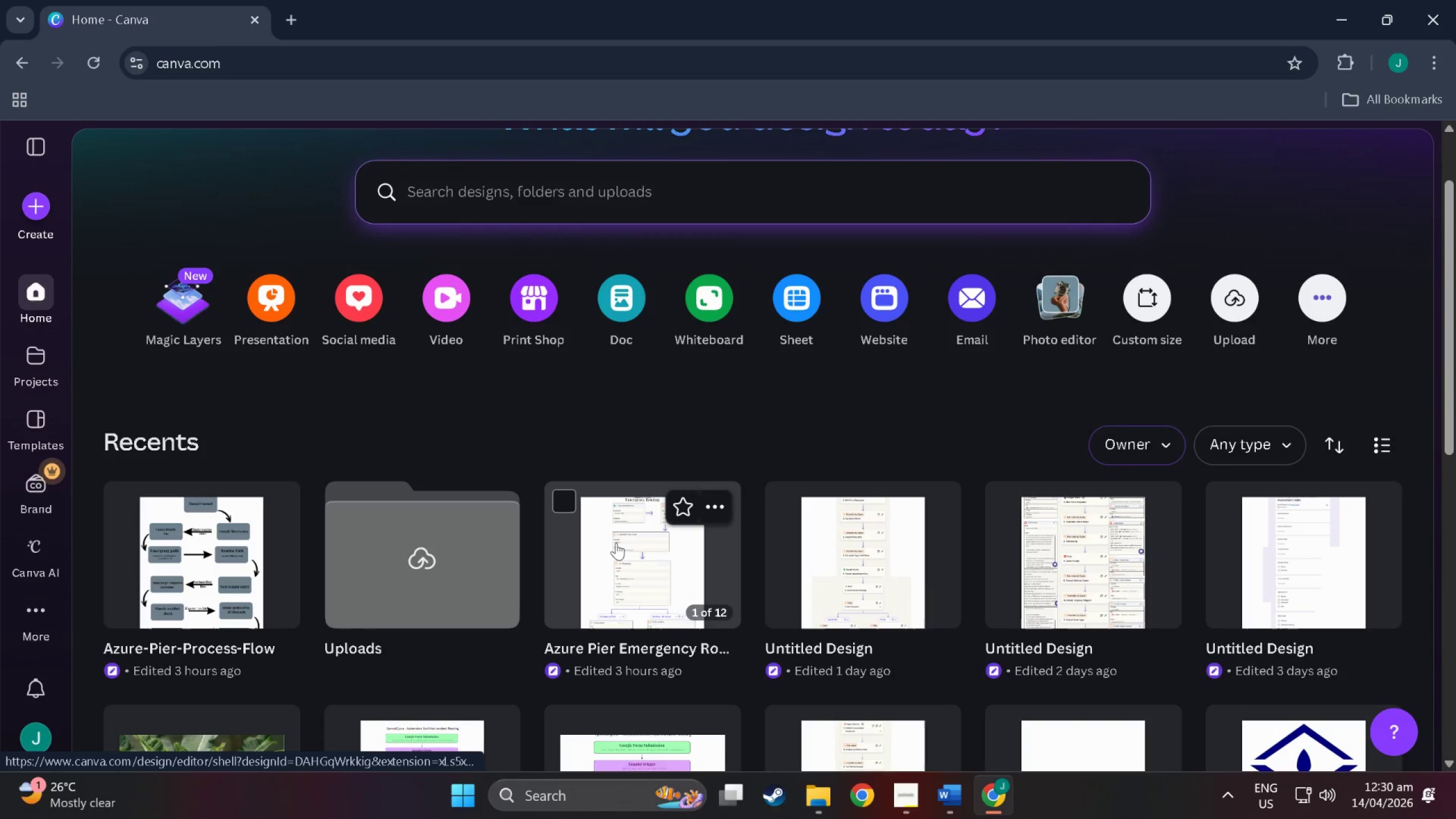 
left_click([616, 543])
 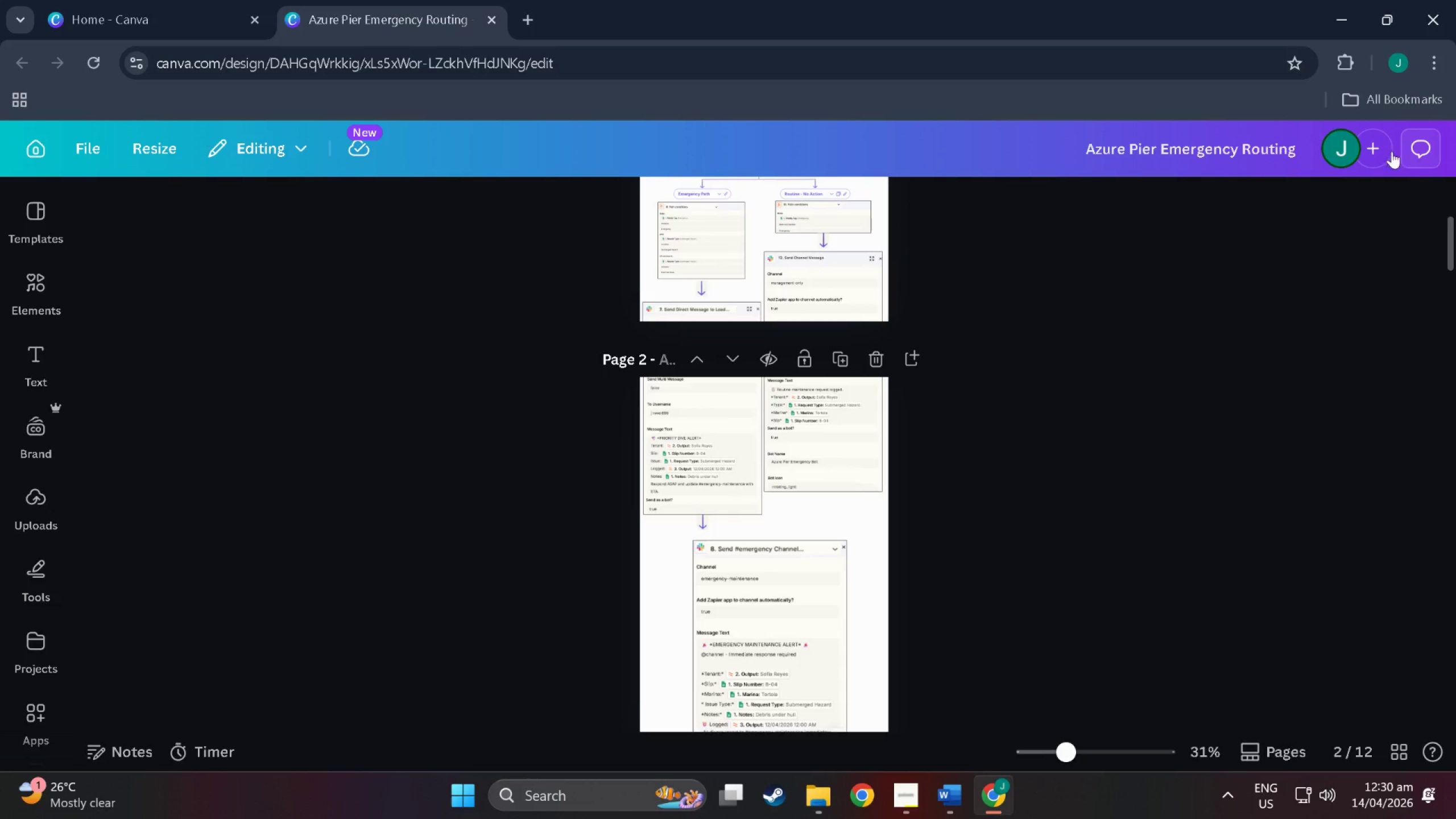 
wait(6.06)
 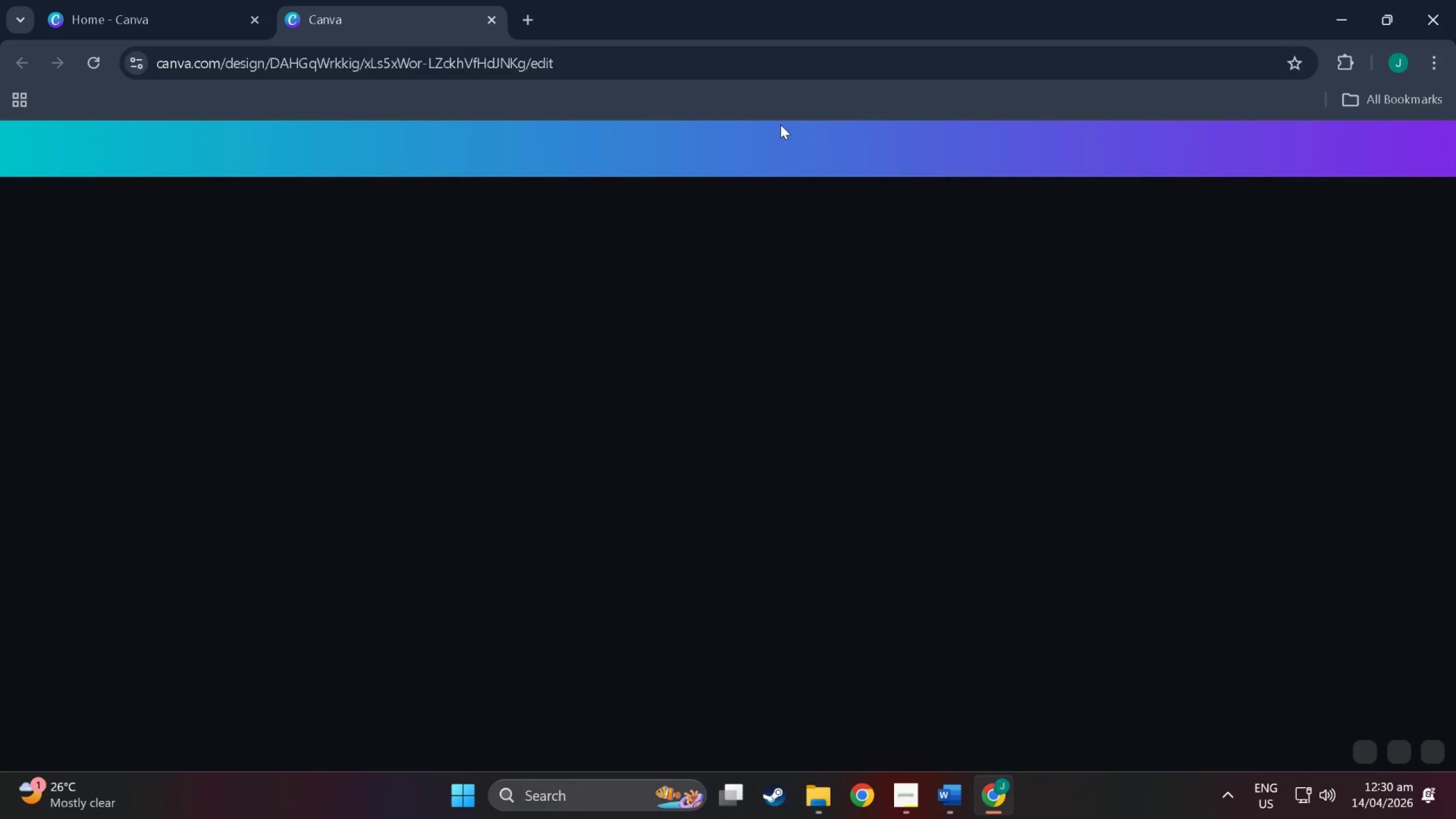 
left_click([1416, 142])
 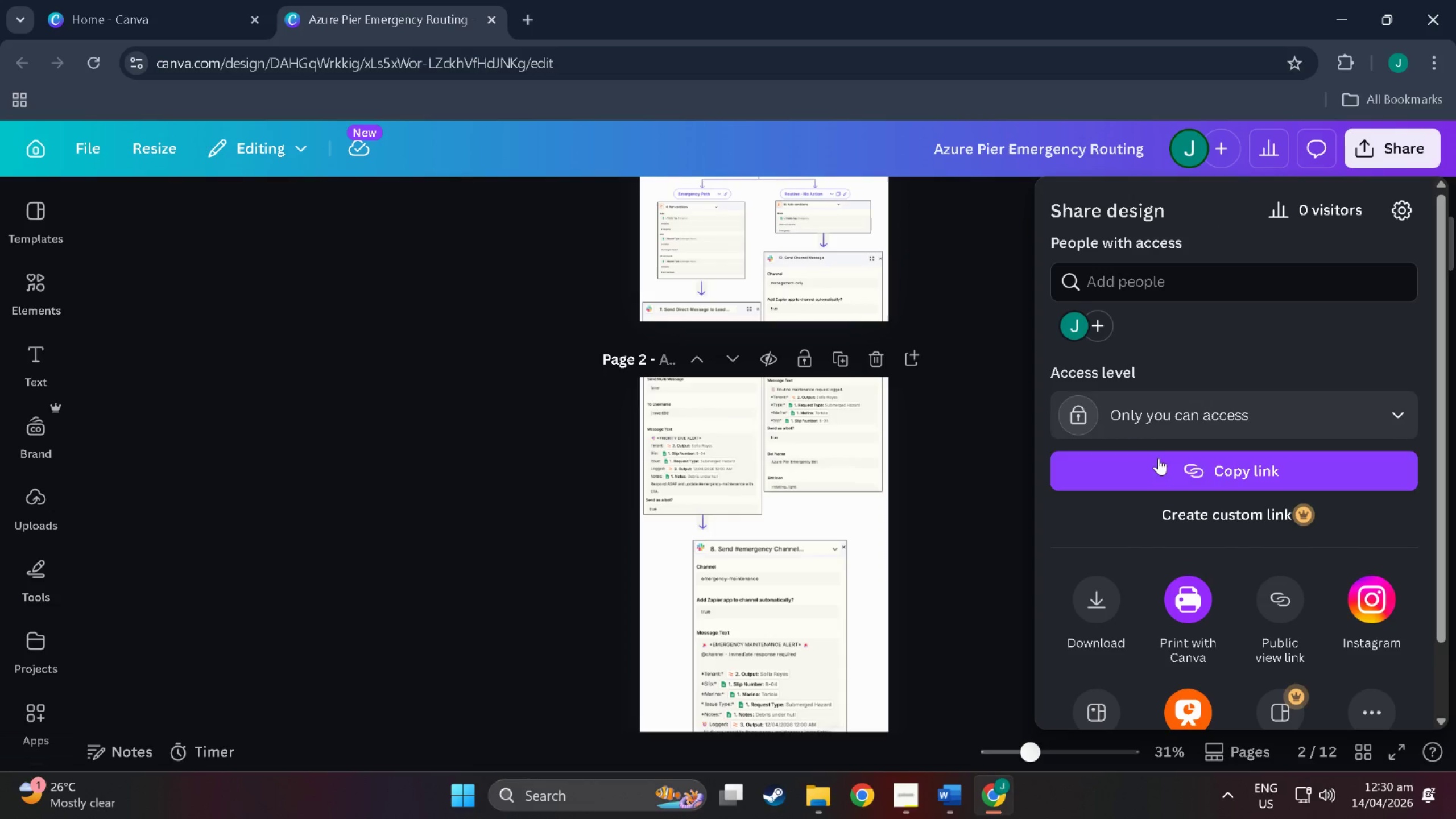 
left_click([1117, 428])
 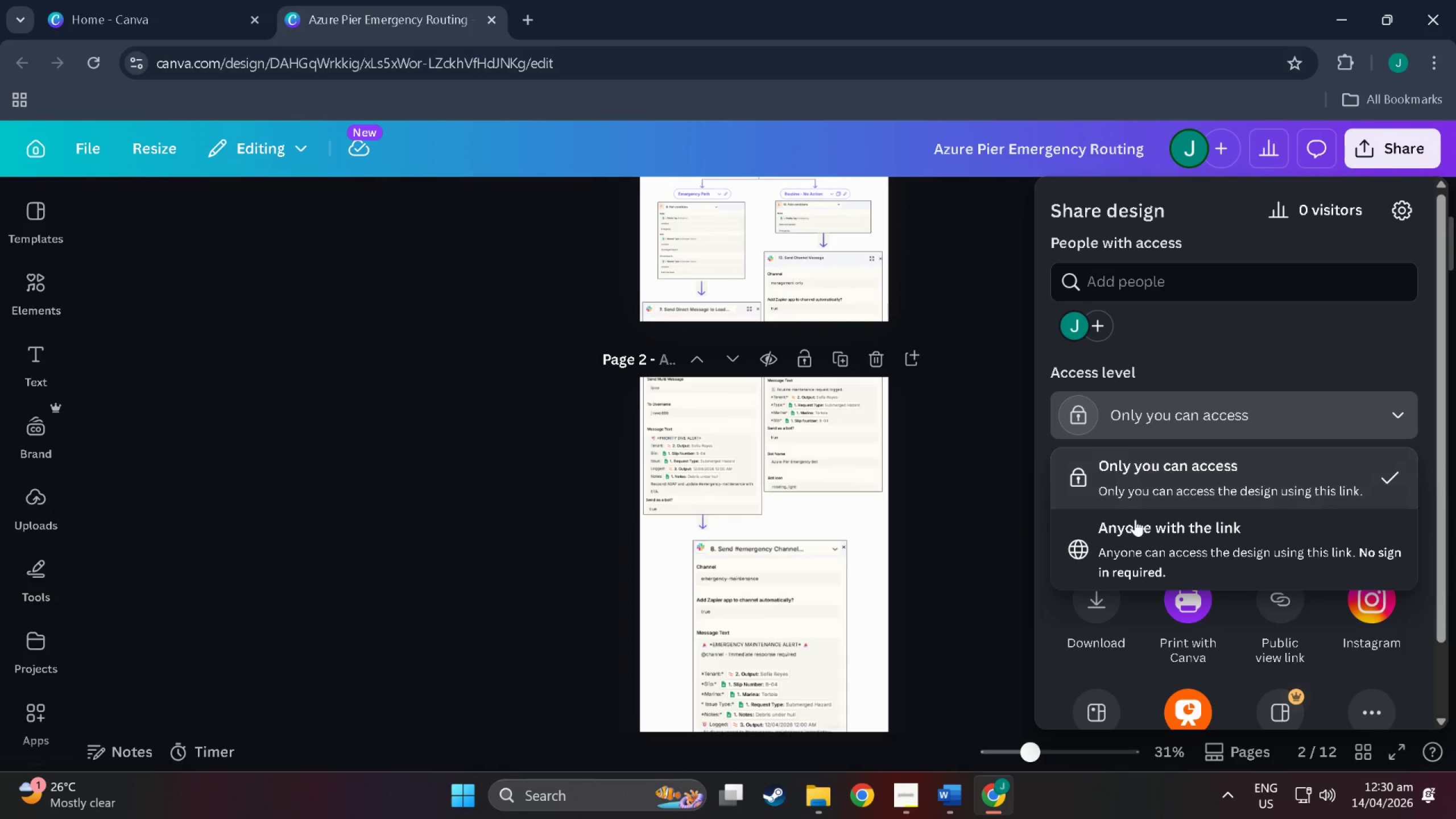 
left_click([1136, 521])
 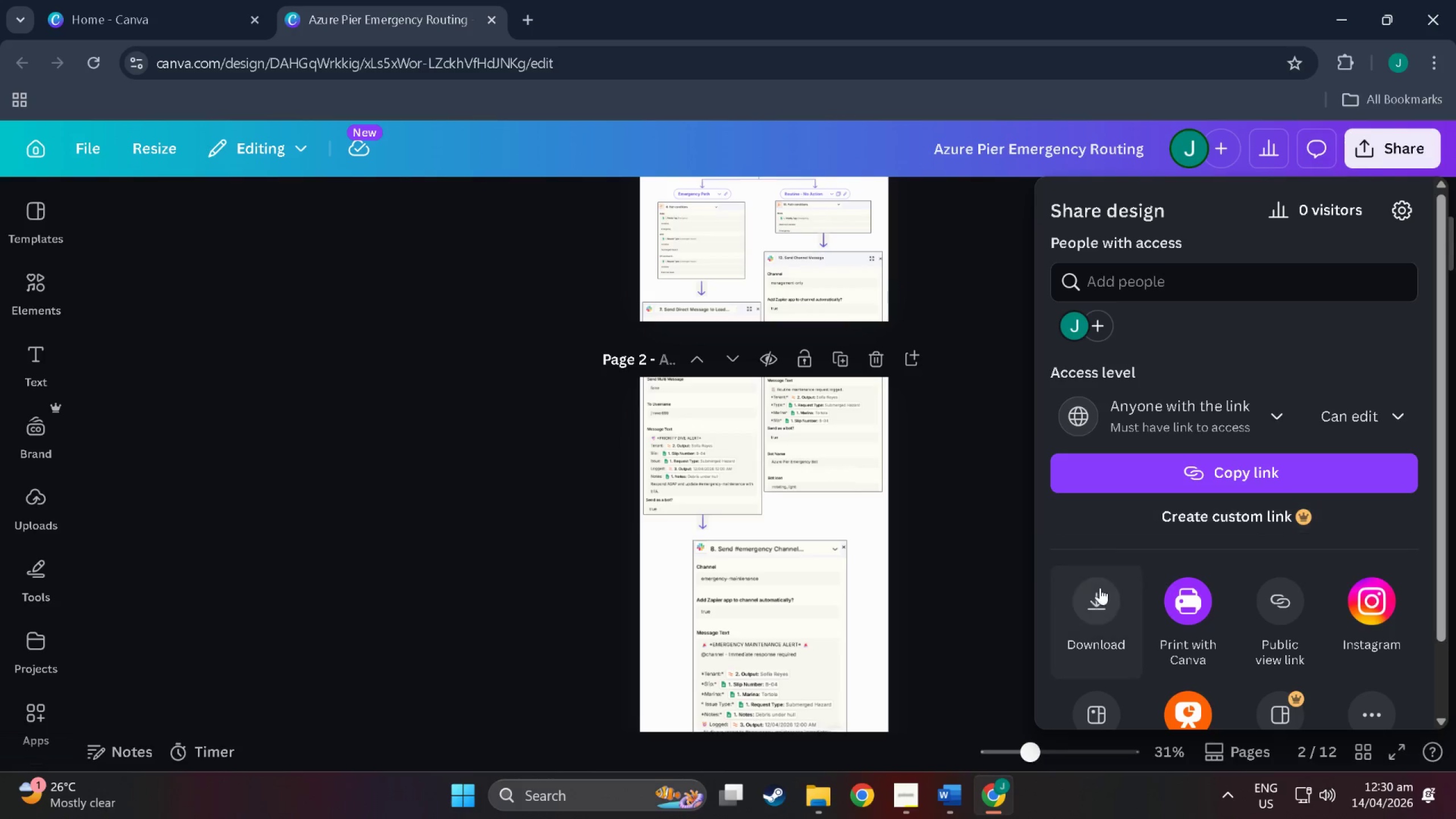 
left_click([1101, 592])
 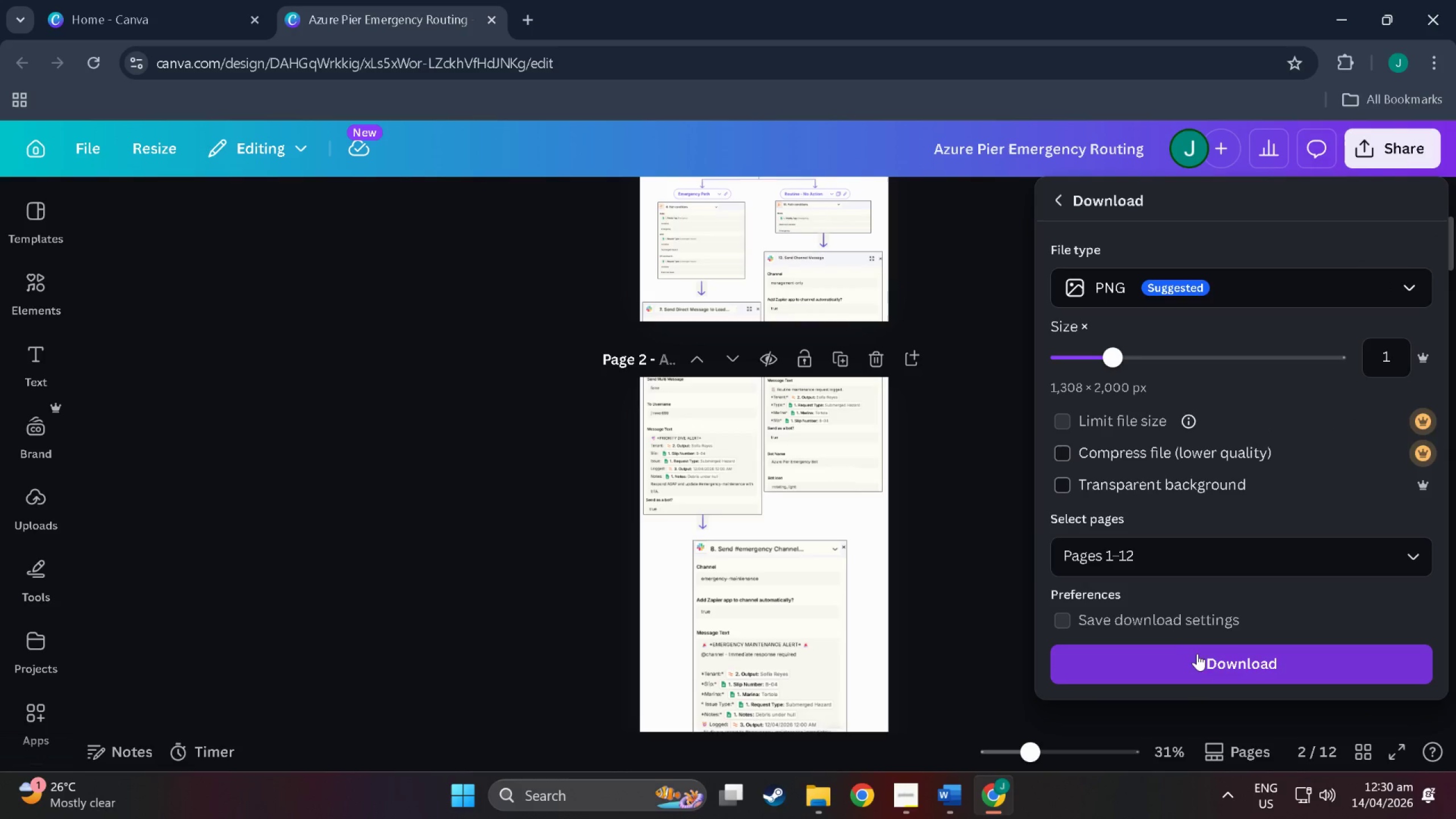 
left_click([1198, 660])
 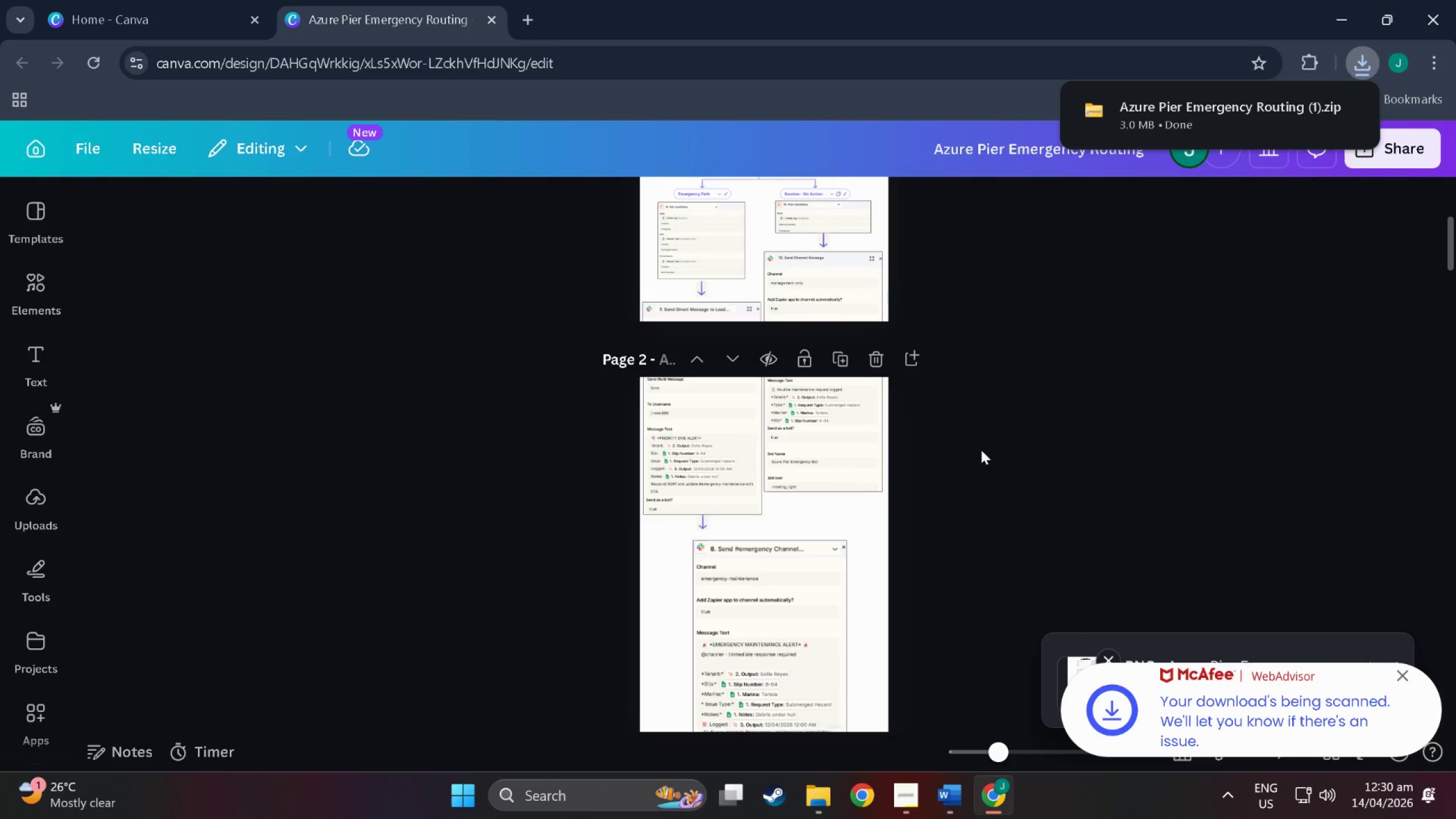 
wait(18.52)
 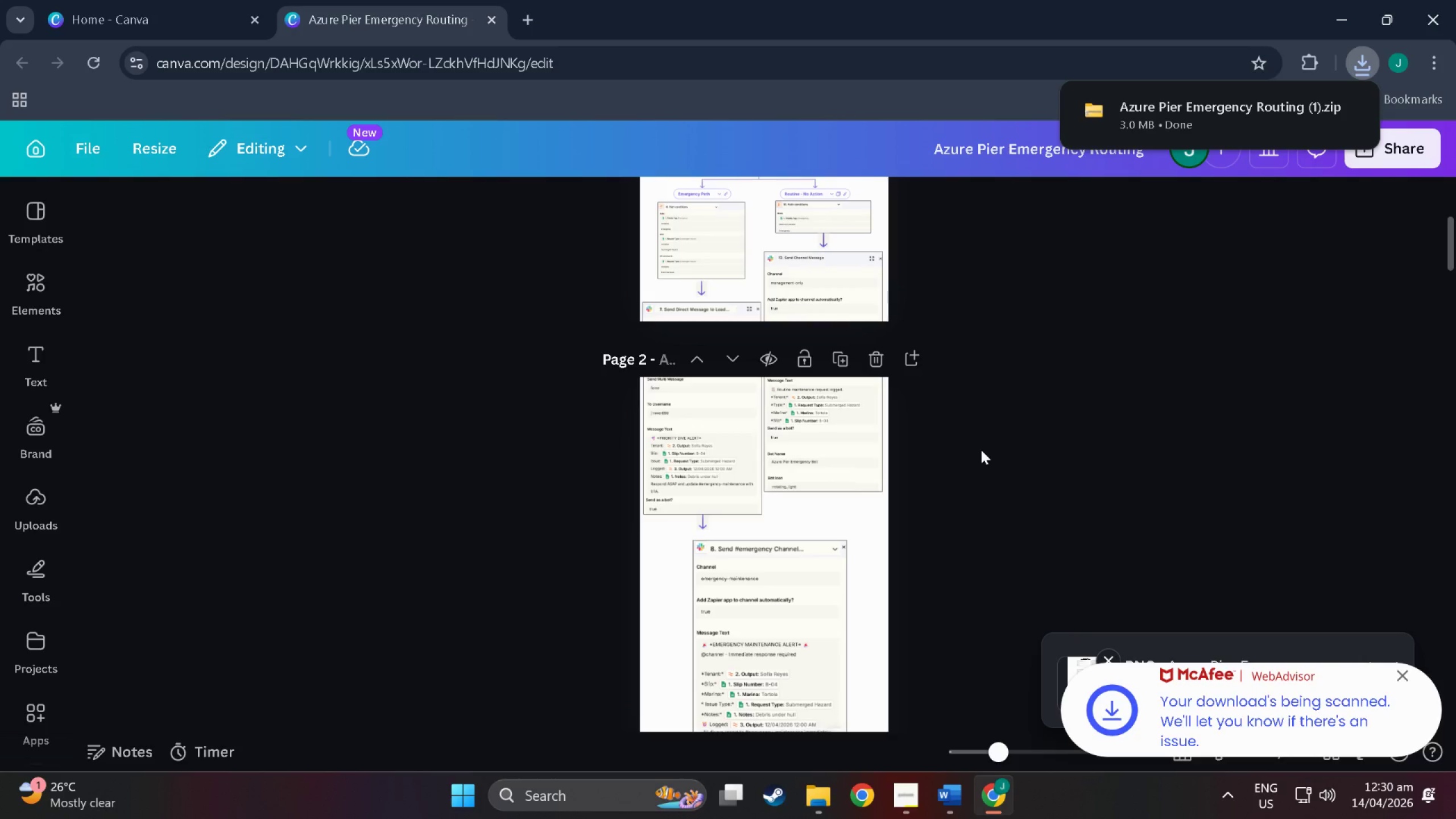 
scroll: coordinate [582, 236], scroll_direction: up, amount: 4.0
 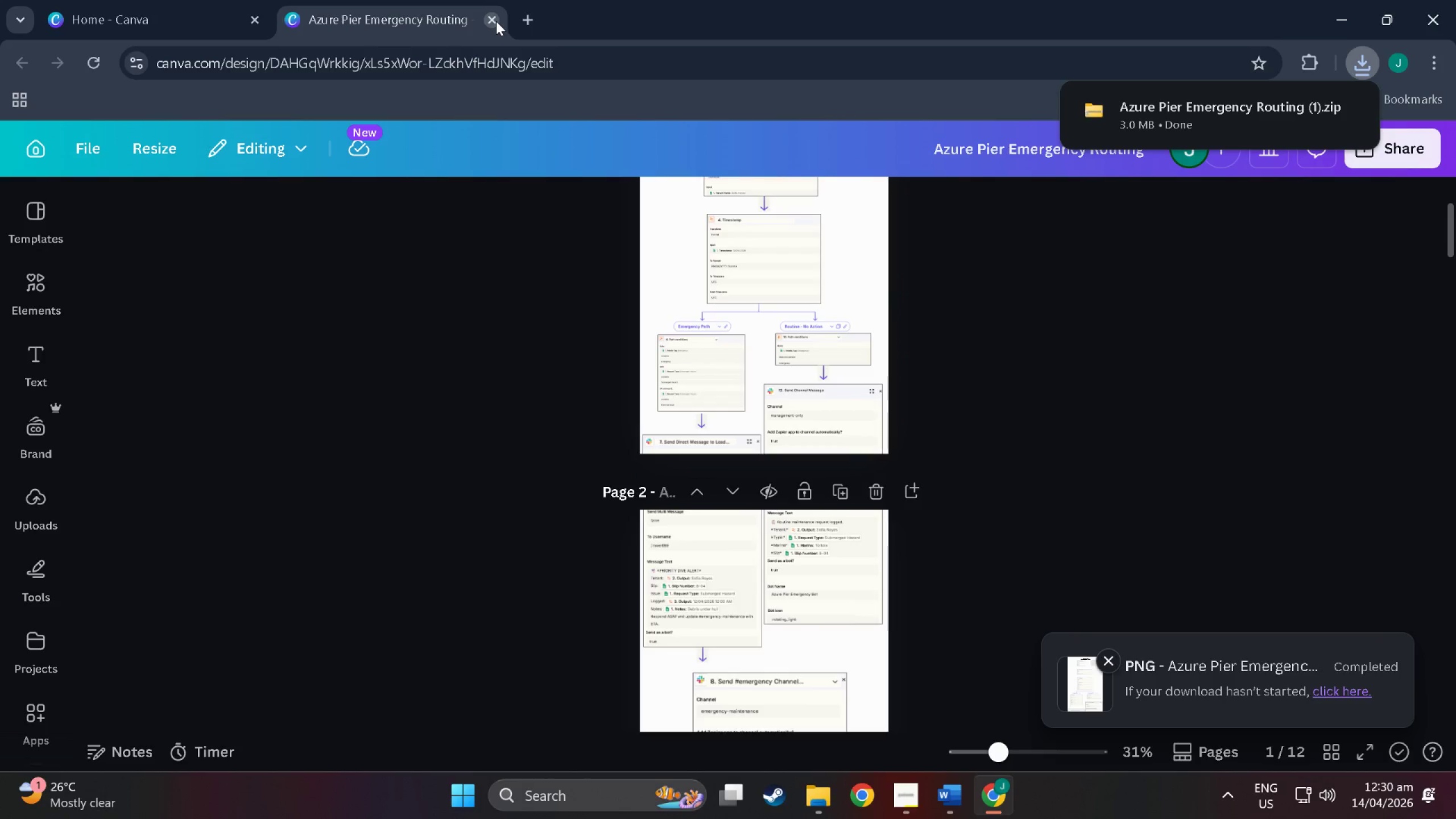 
scroll: coordinate [945, 704], scroll_direction: down, amount: 21.0
 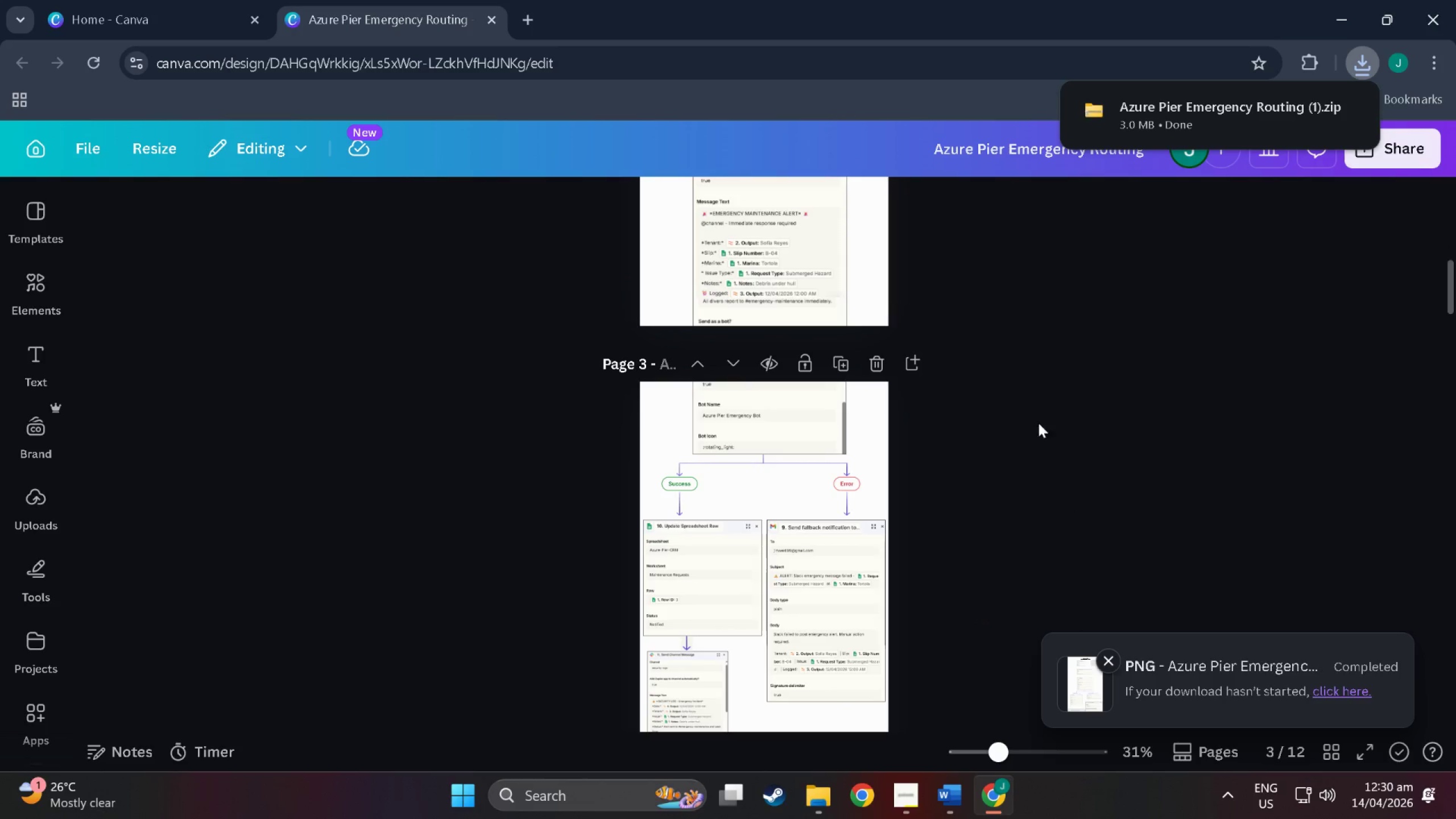 
scroll: coordinate [1065, 374], scroll_direction: up, amount: 3.0
 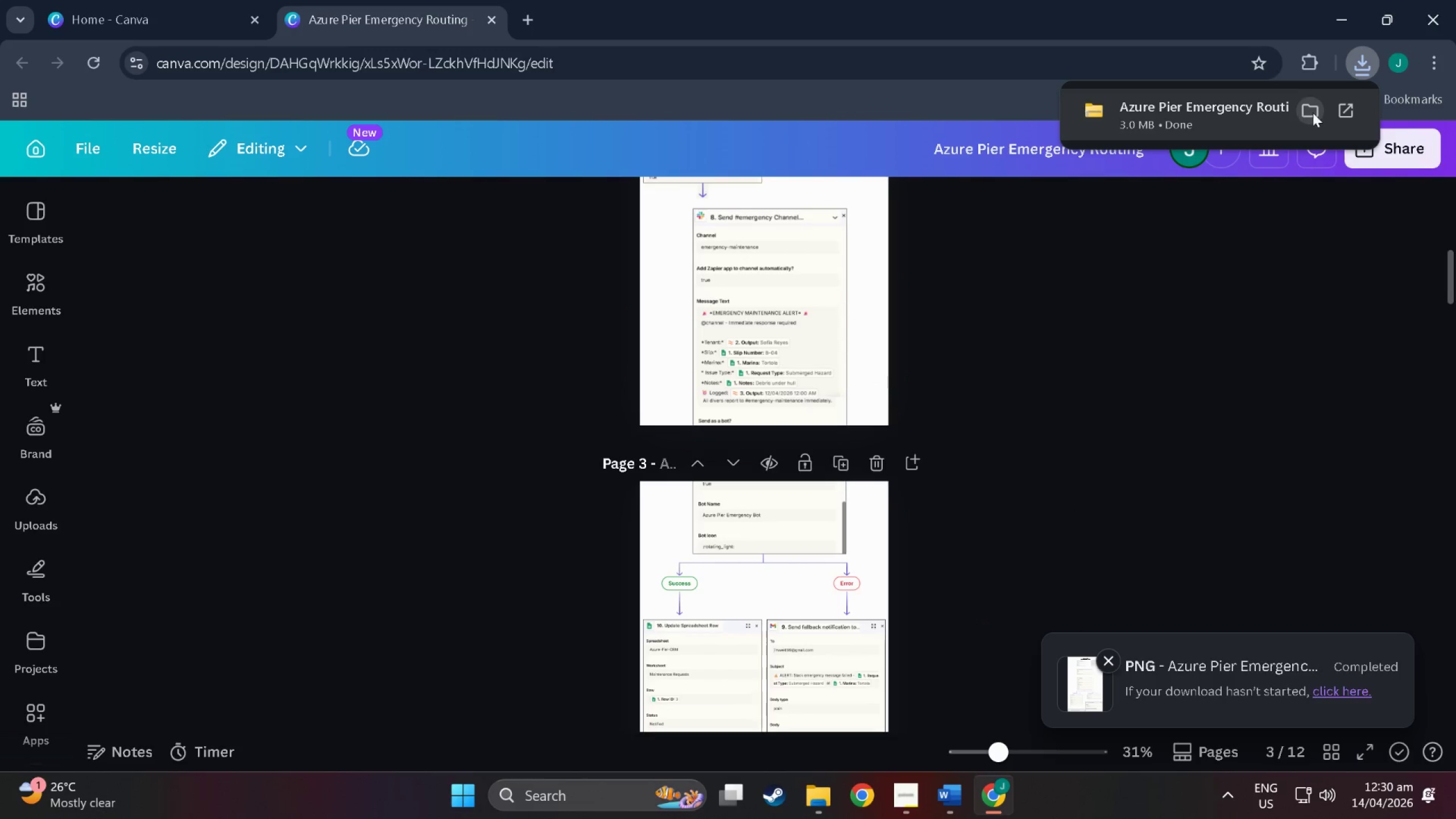 
left_click([1319, 113])
 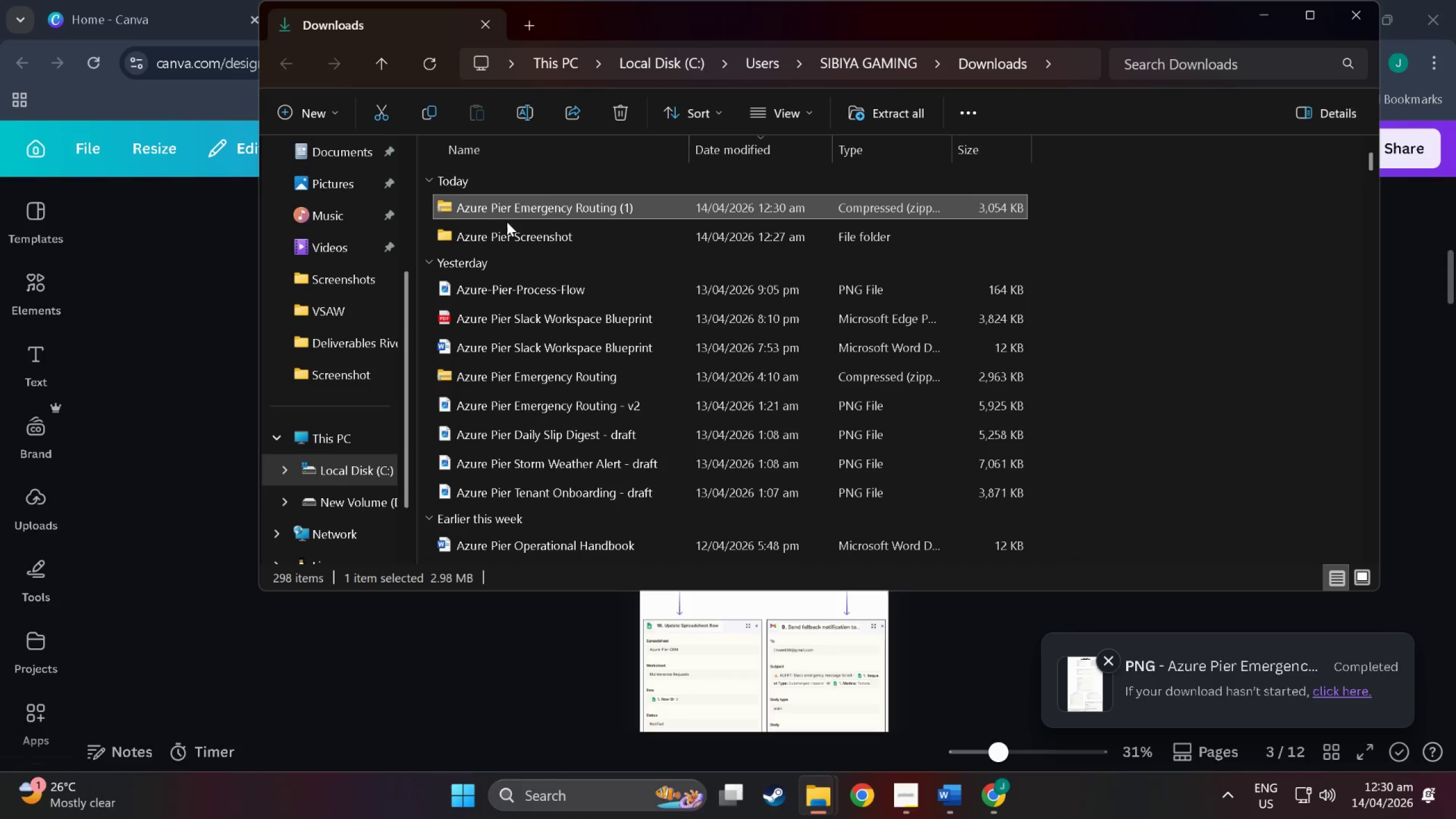 
right_click([508, 208])
 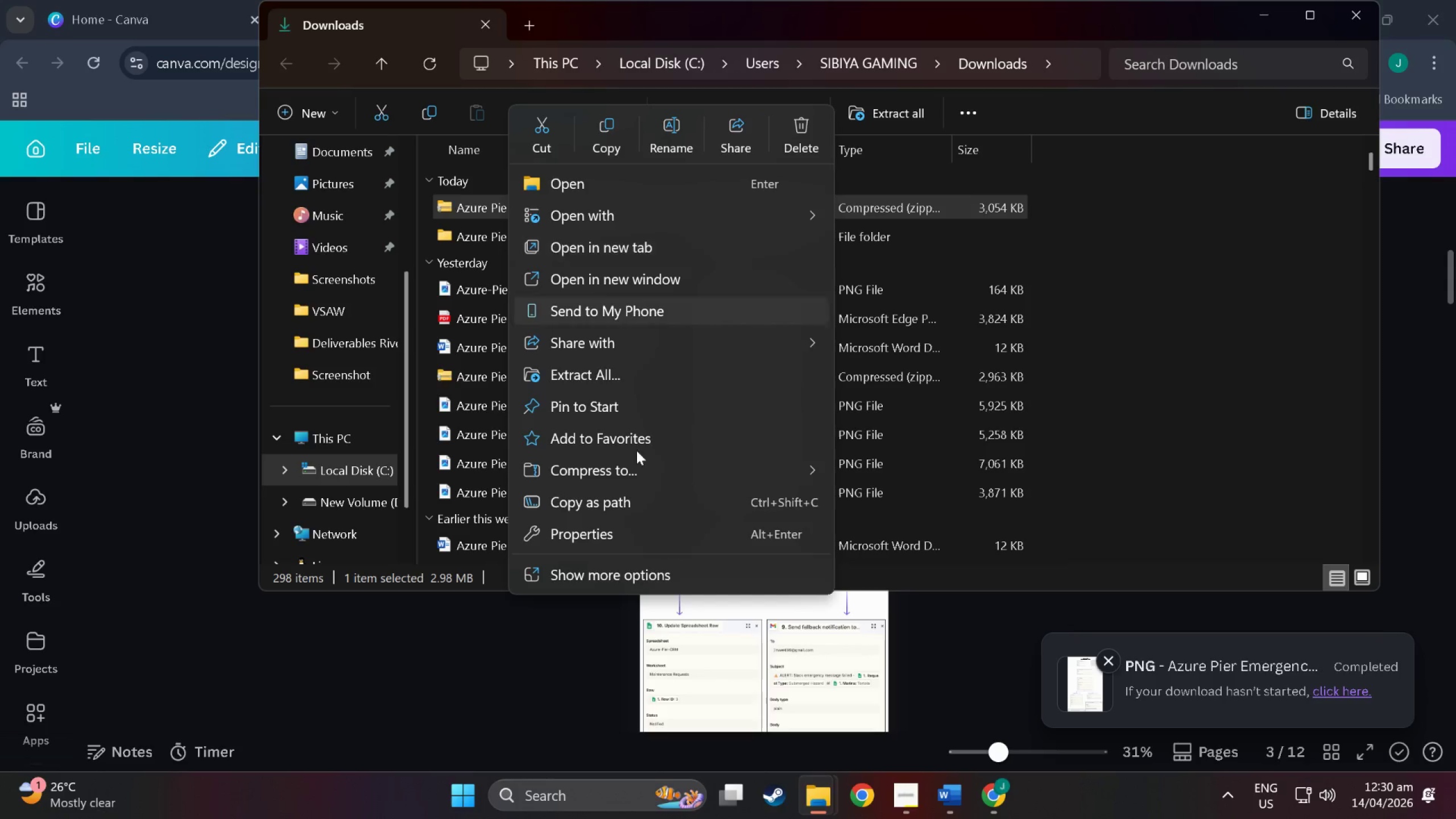 
left_click([595, 370])
 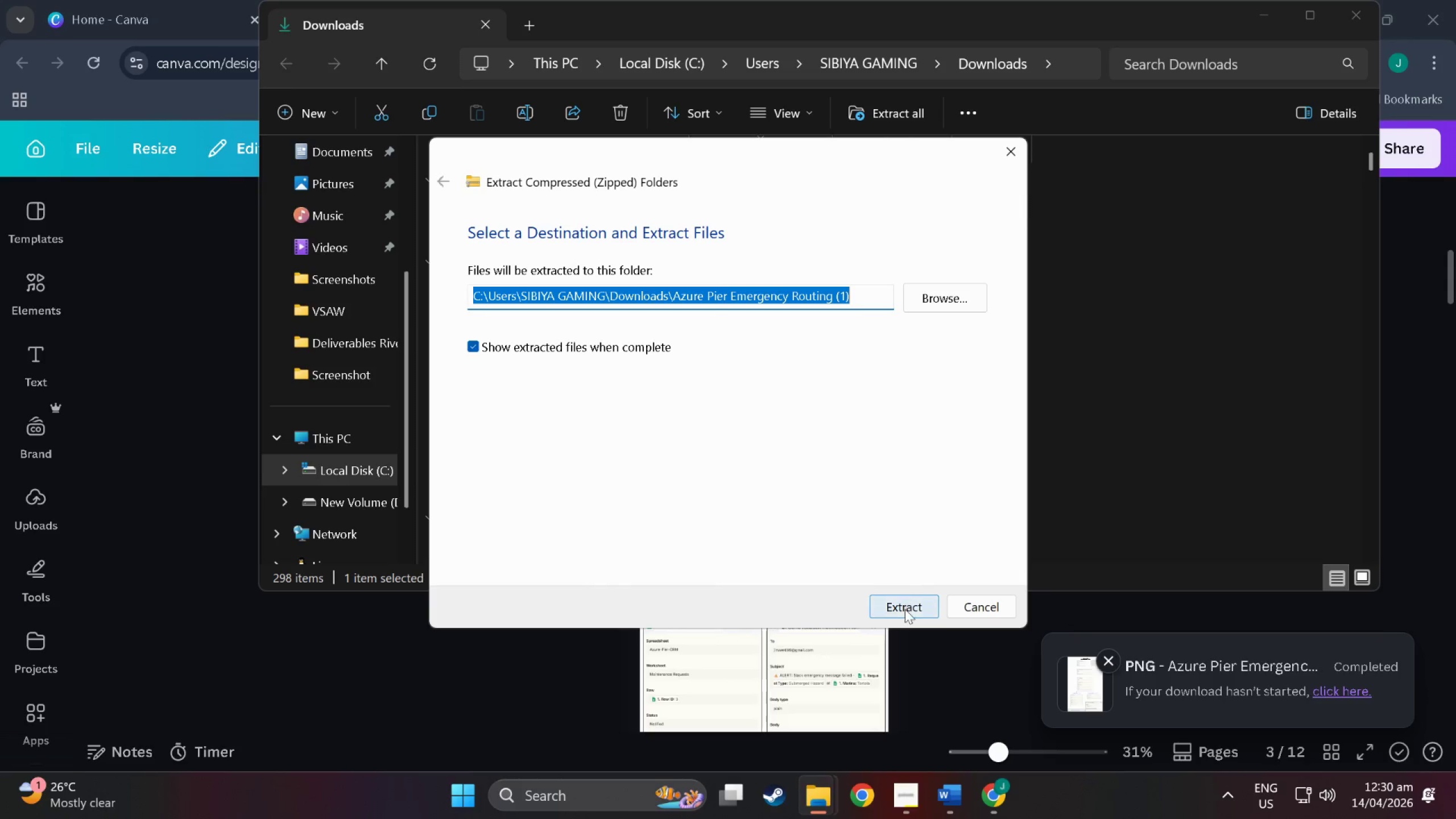 
left_click([905, 610])
 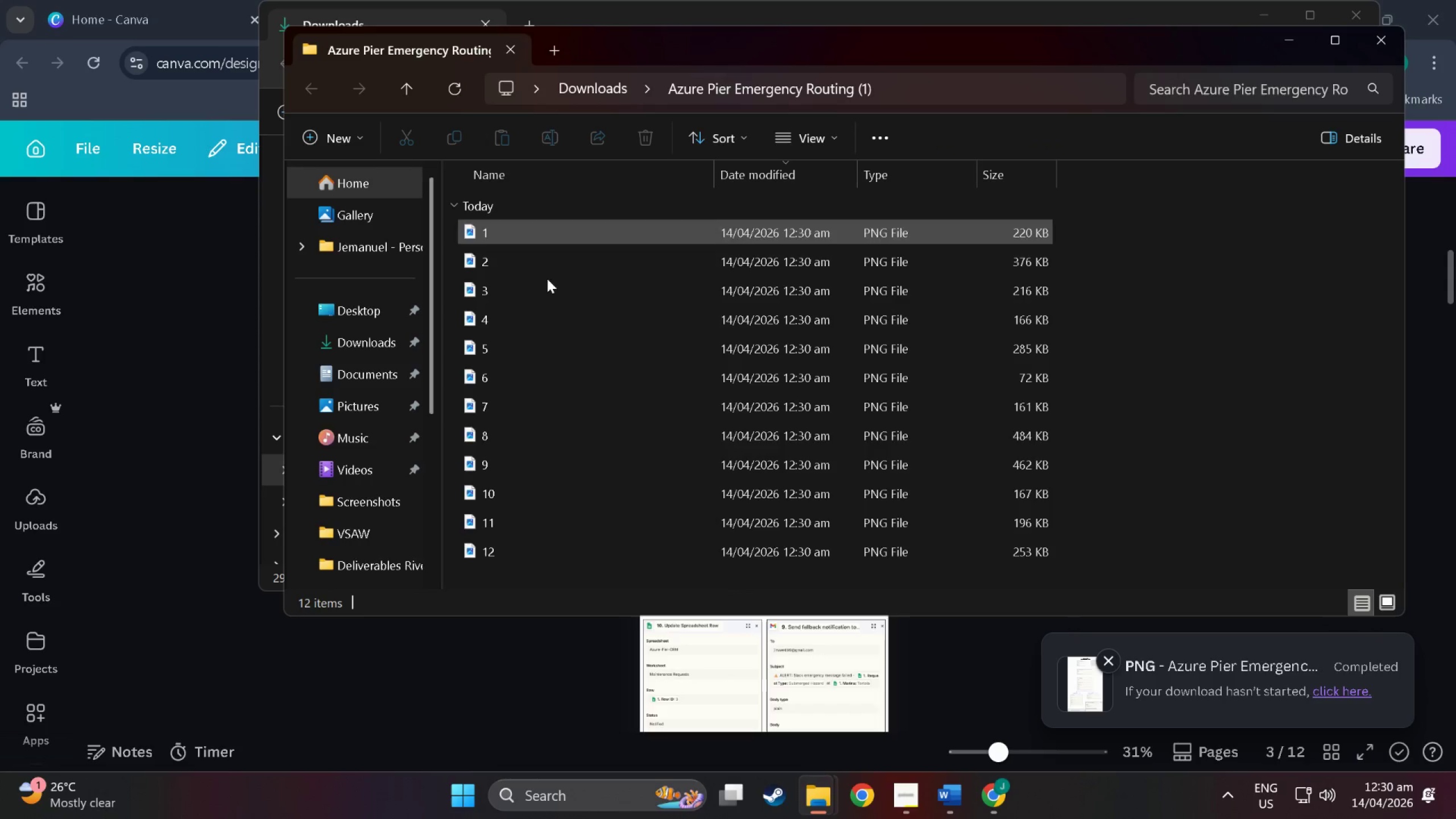 
left_click_drag(start_coordinate=[543, 575], to_coordinate=[540, 220])
 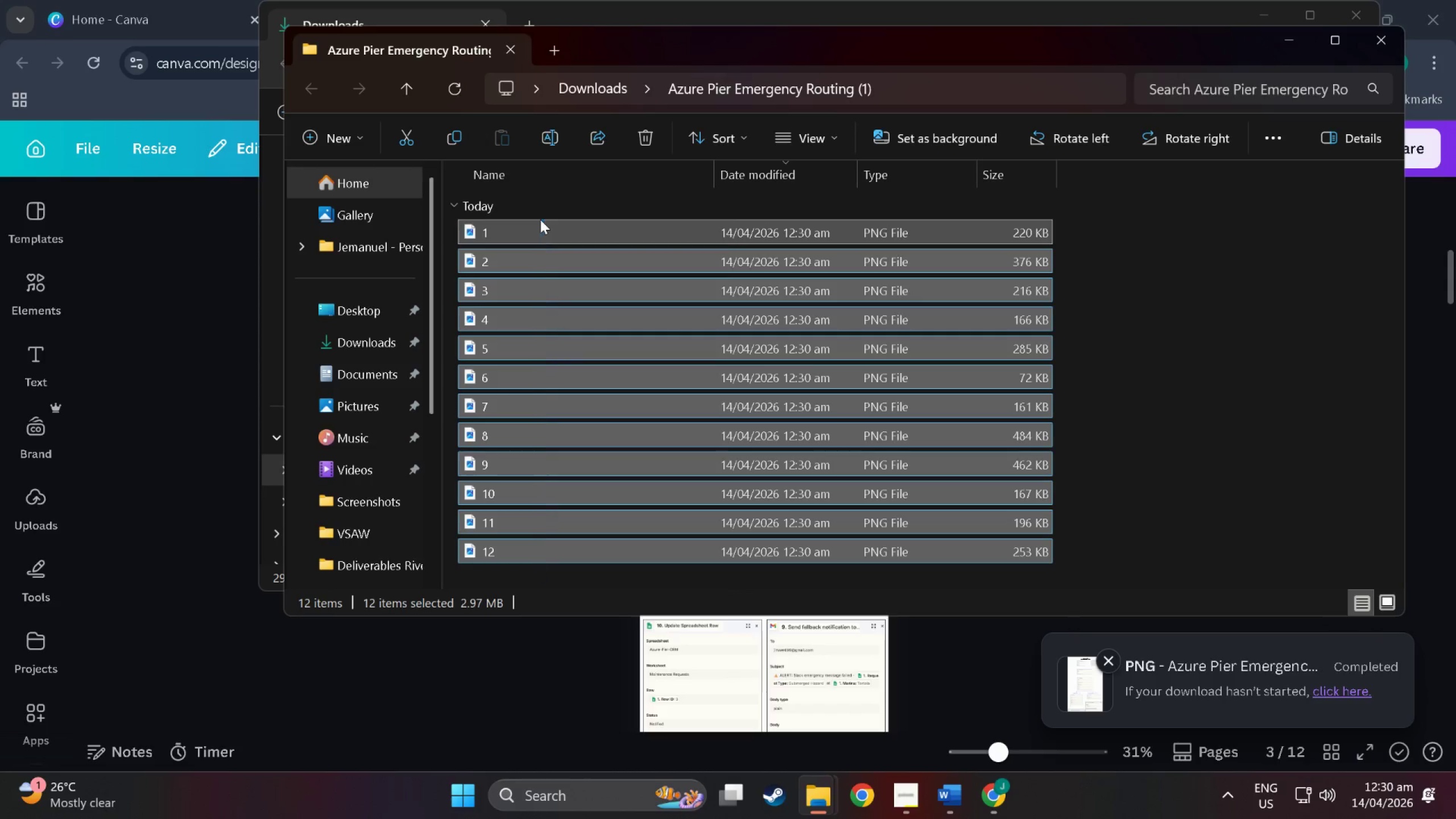 
key(Control+X)
 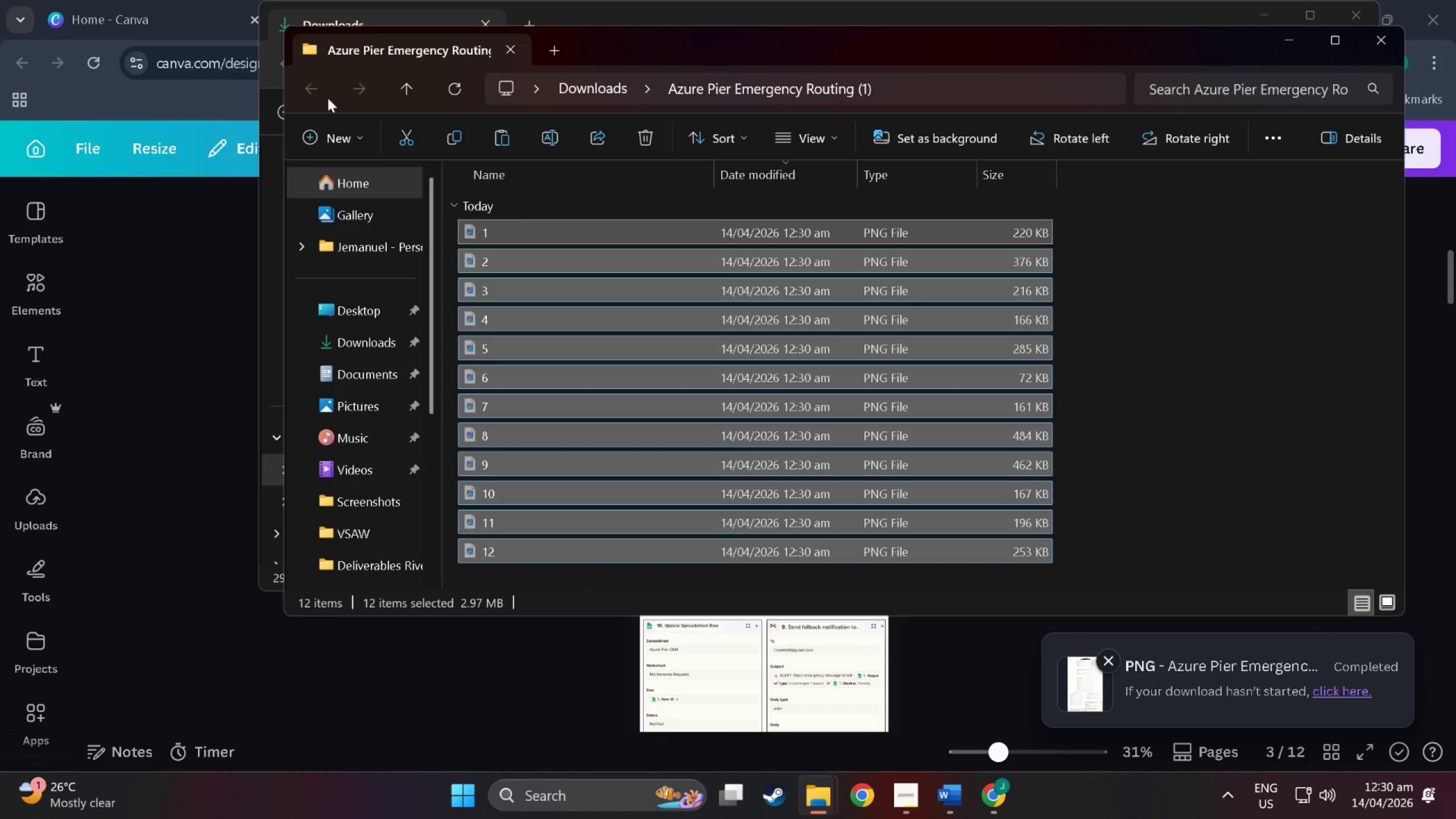 
left_click([297, 92])
 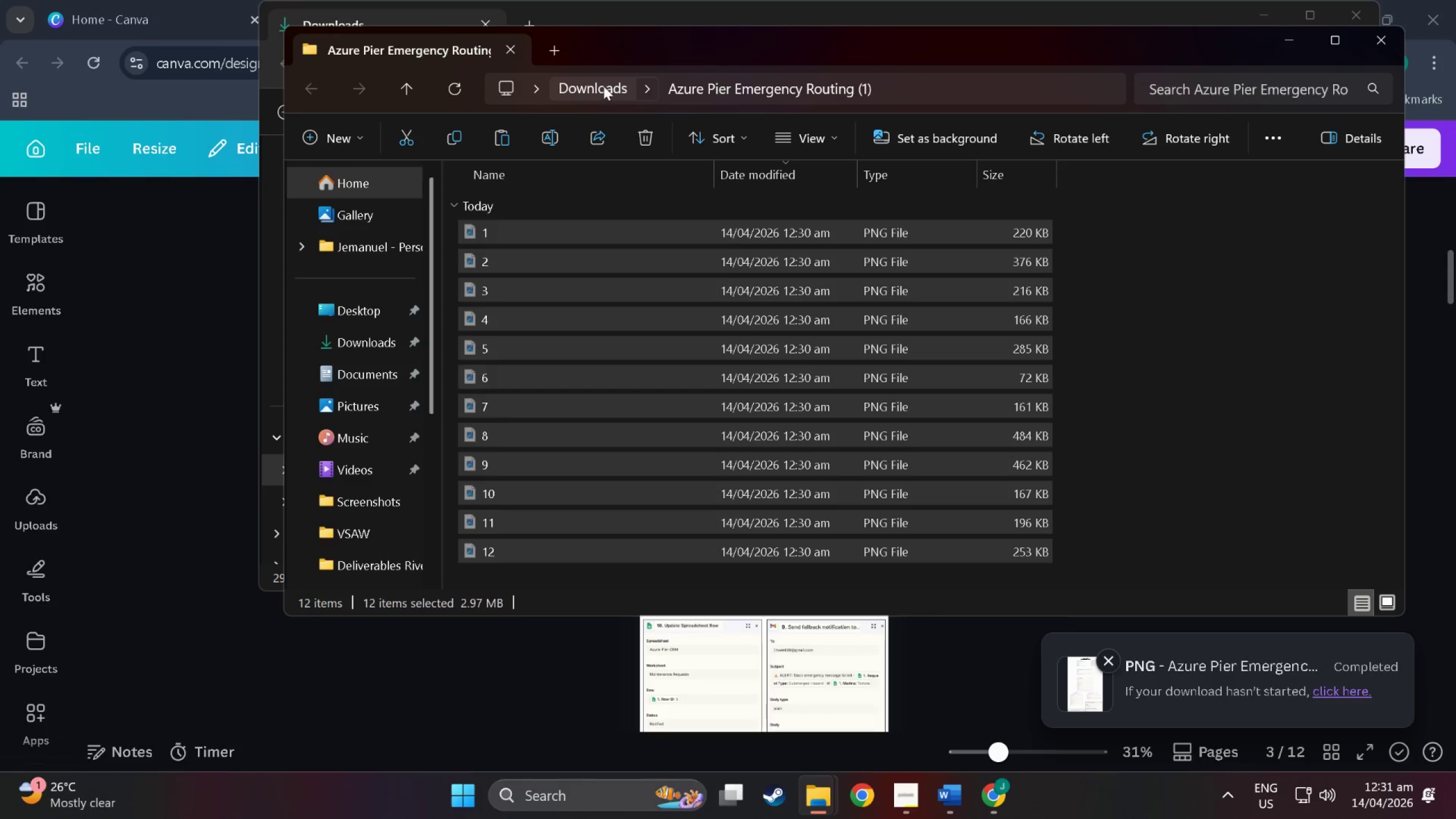 
left_click([595, 84])
 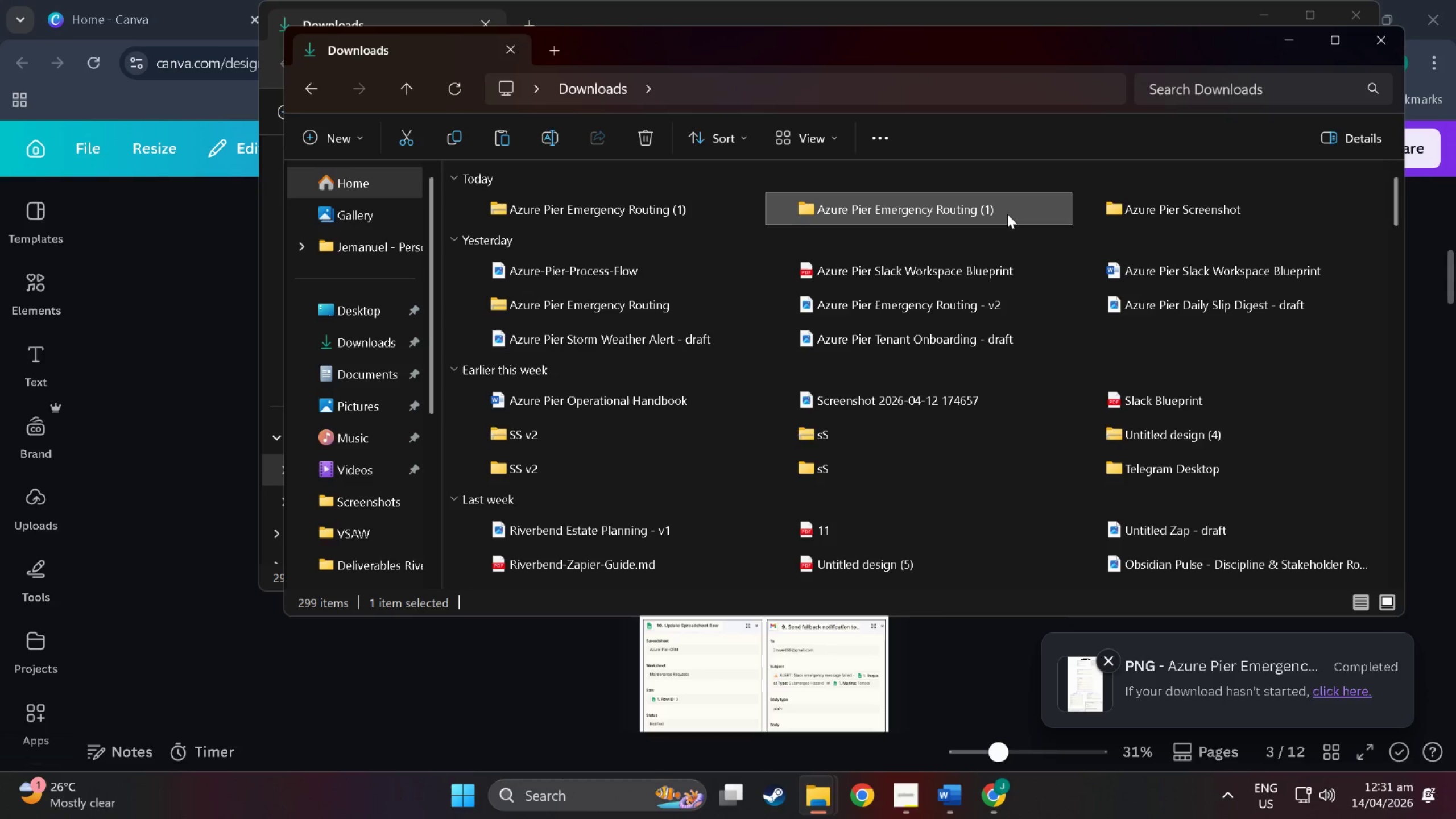 
double_click([1199, 210])
 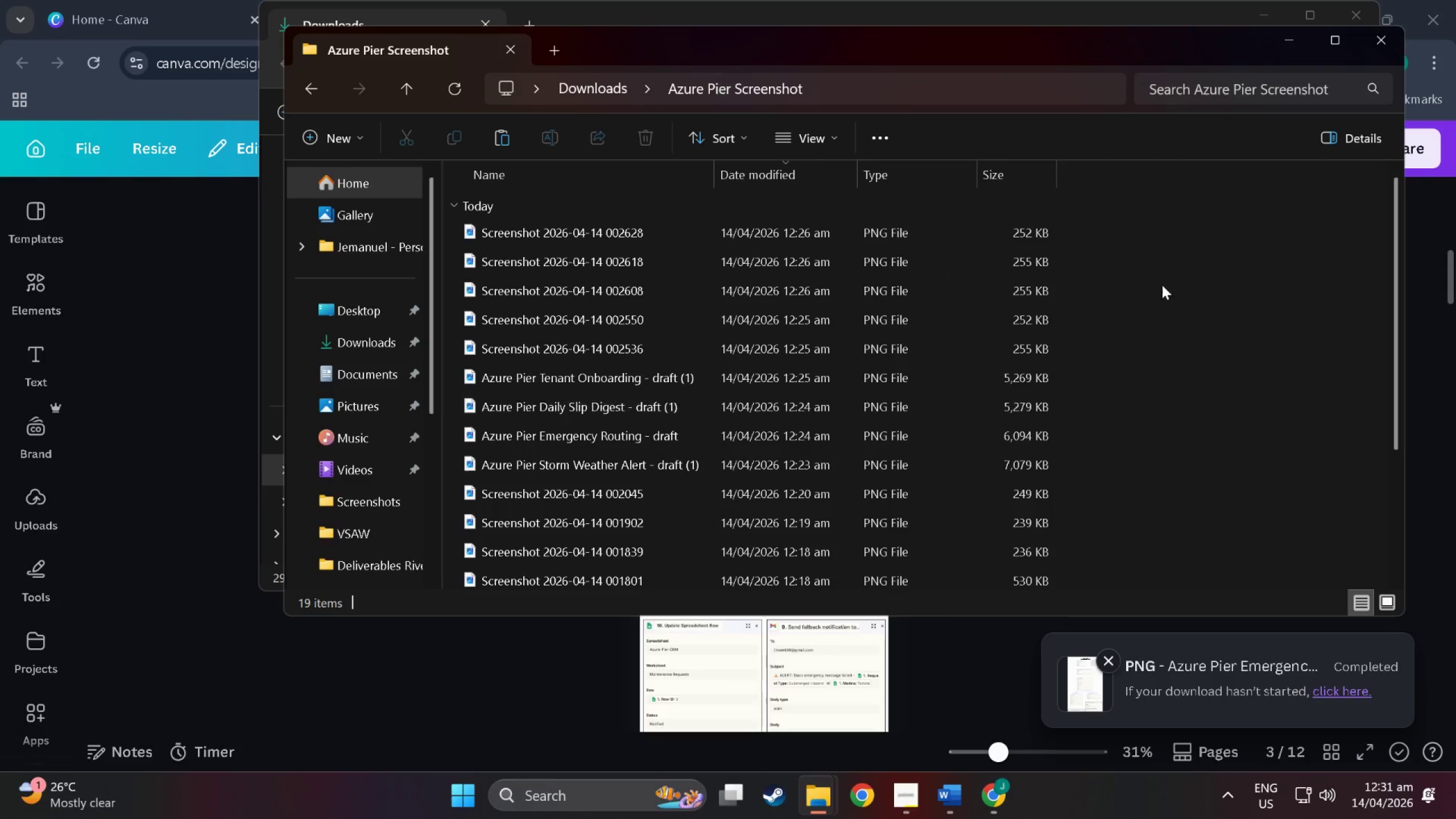 
left_click([1213, 272])
 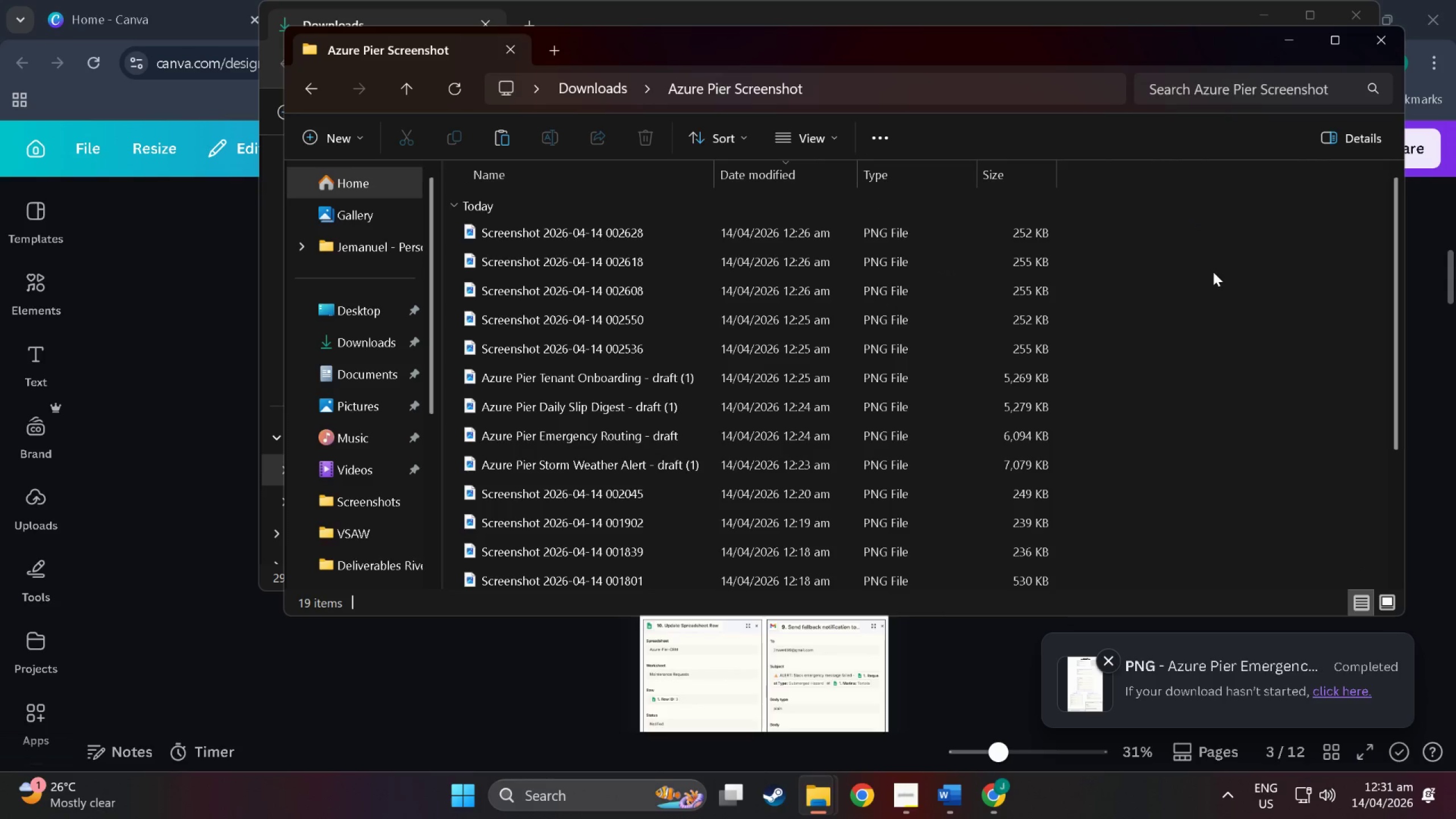 
key(Control+V)
 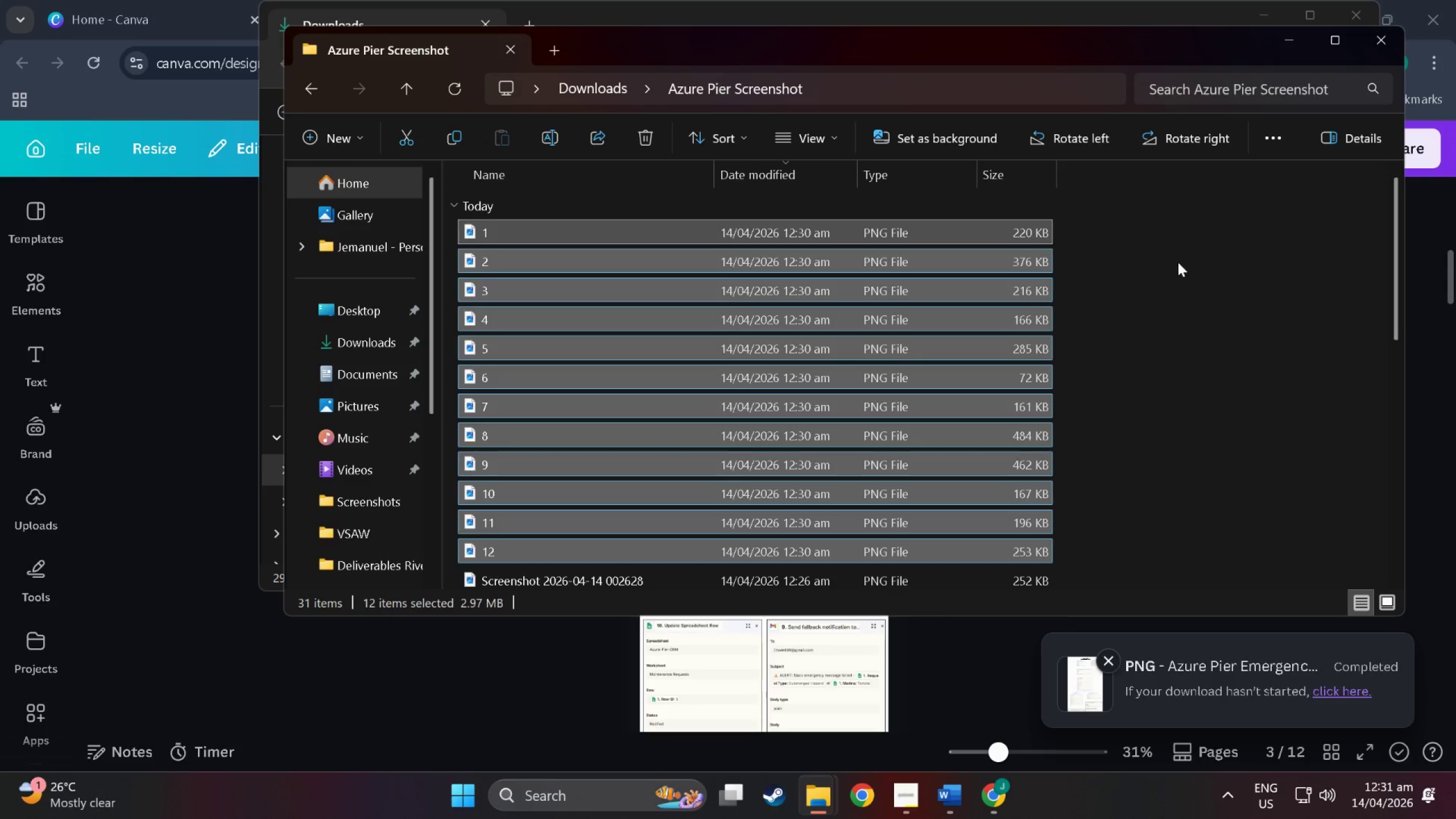 
left_click([1178, 262])
 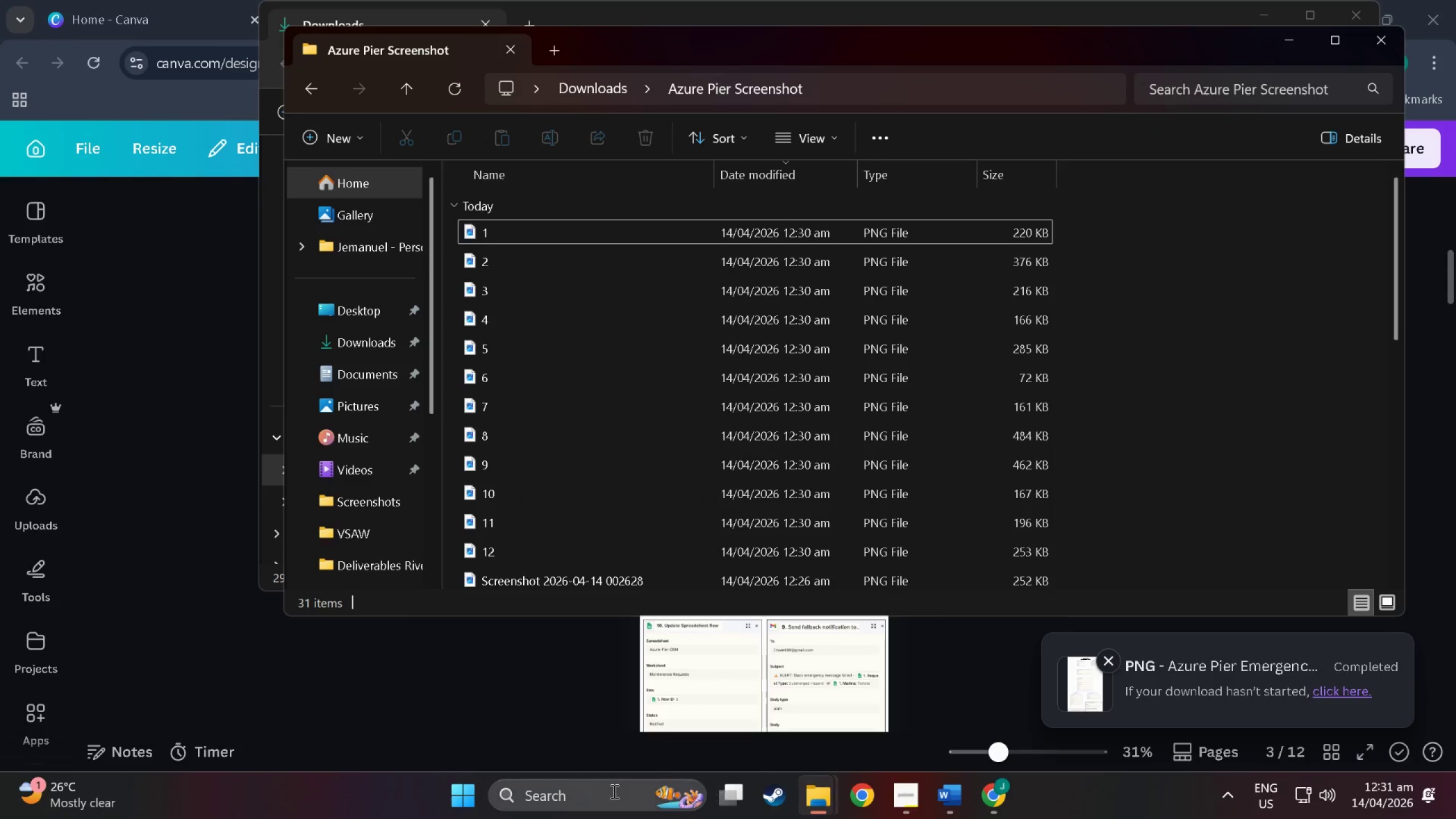 
left_click([613, 791])
 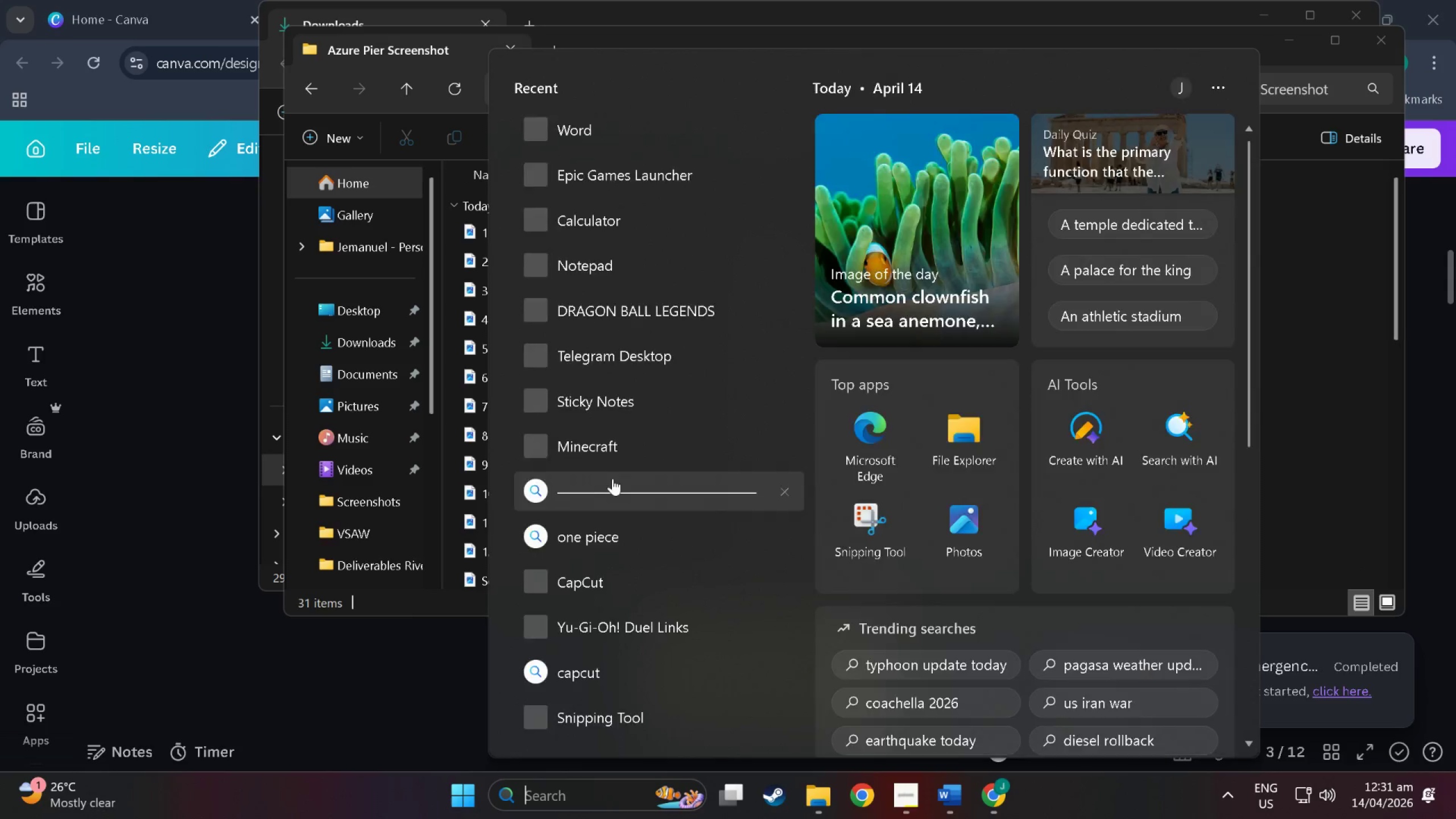 
type(noi)
 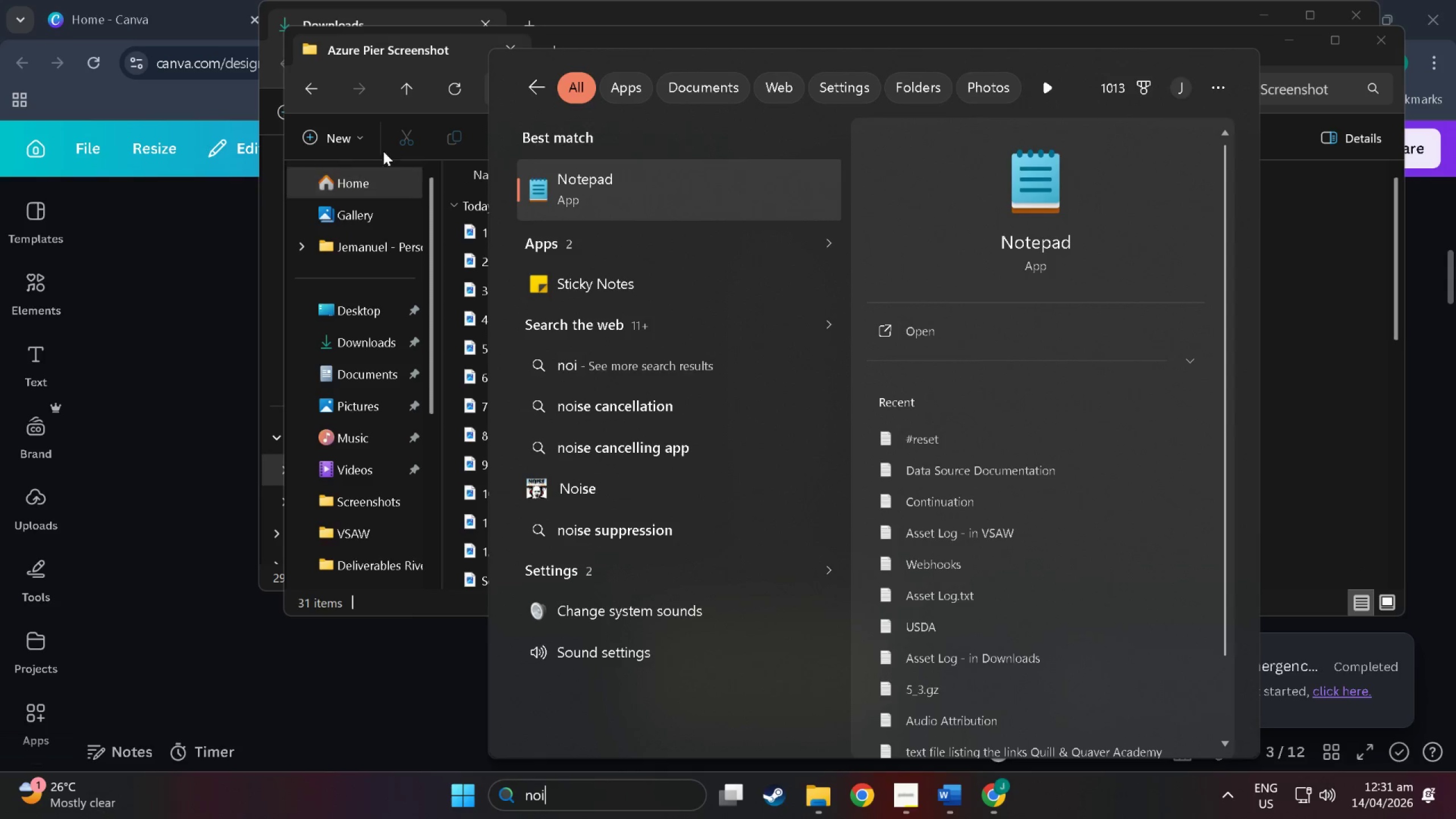 
left_click([572, 187])
 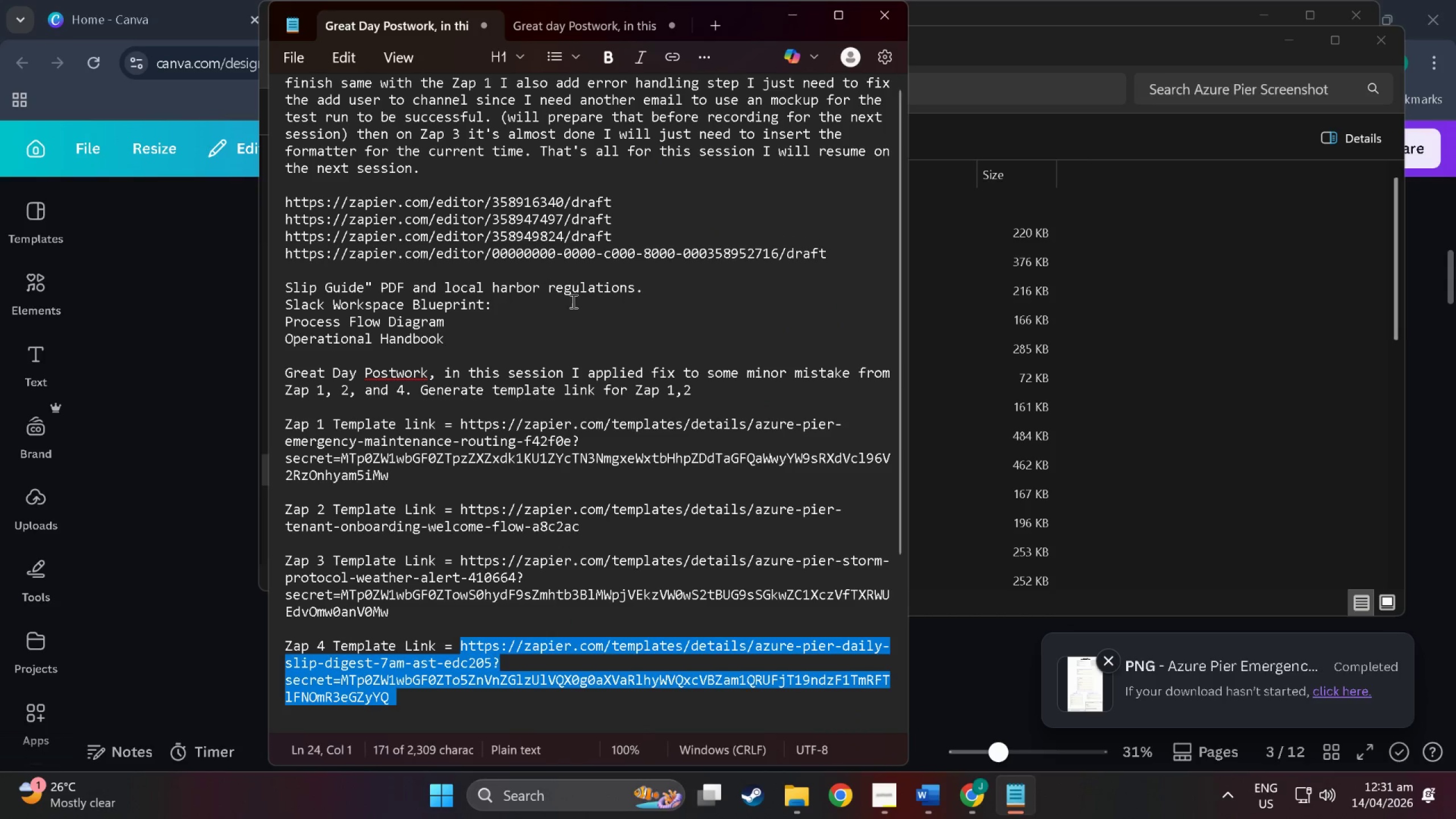 
scroll: coordinate [638, 547], scroll_direction: down, amount: 1.0
 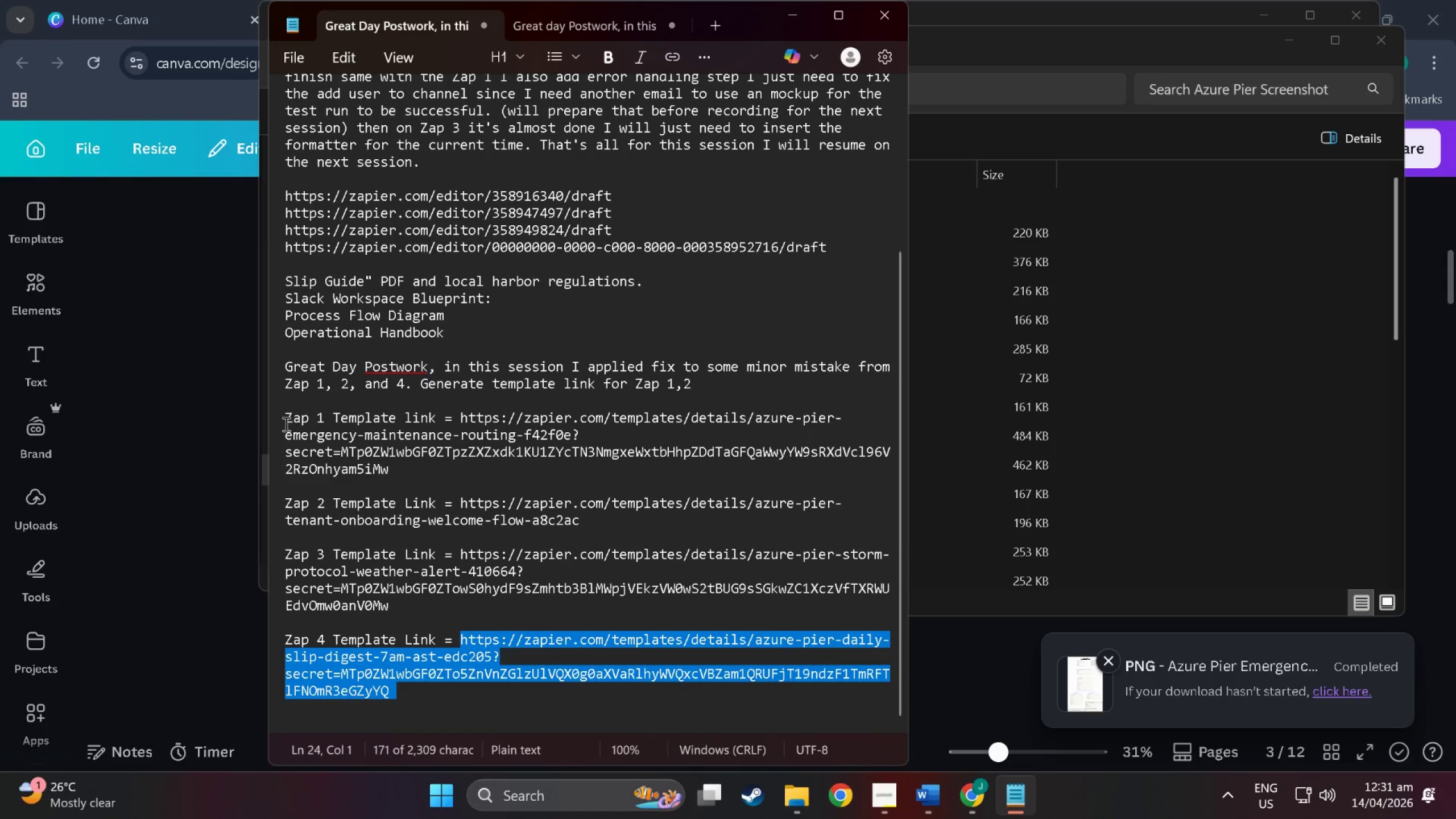 
left_click([283, 416])
 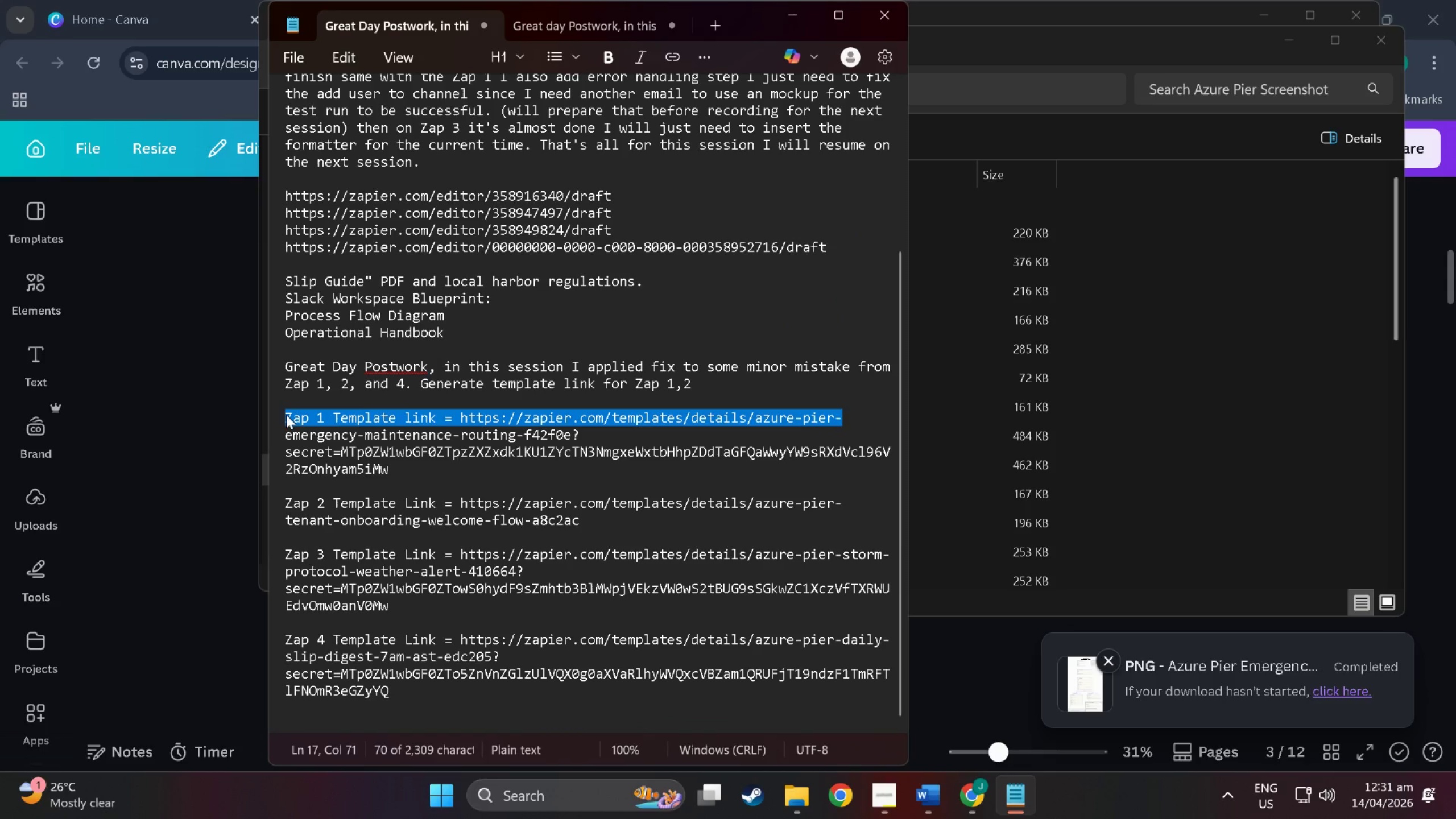 
left_click([286, 415])
 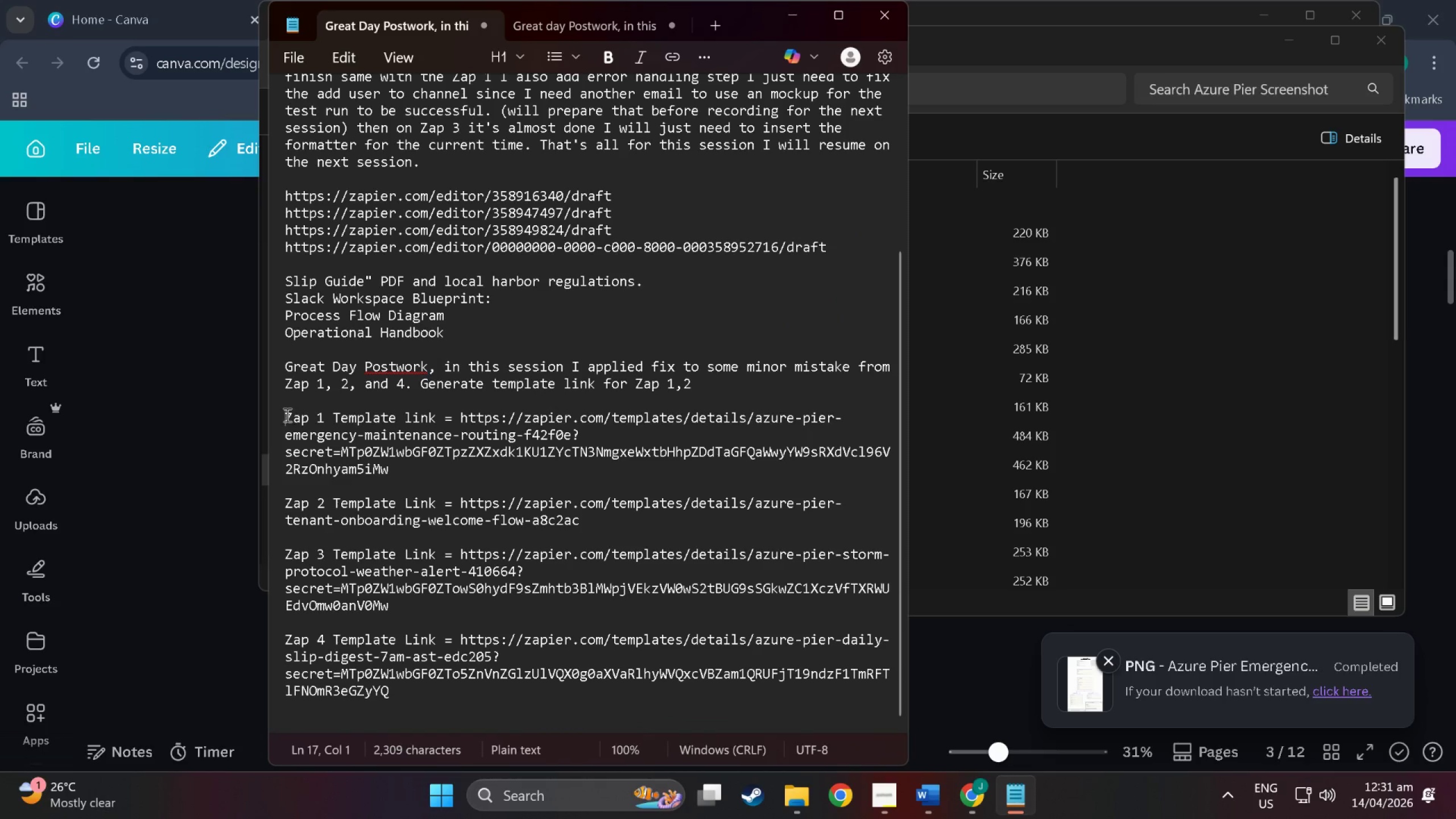 
left_click_drag(start_coordinate=[286, 415], to_coordinate=[528, 707])
 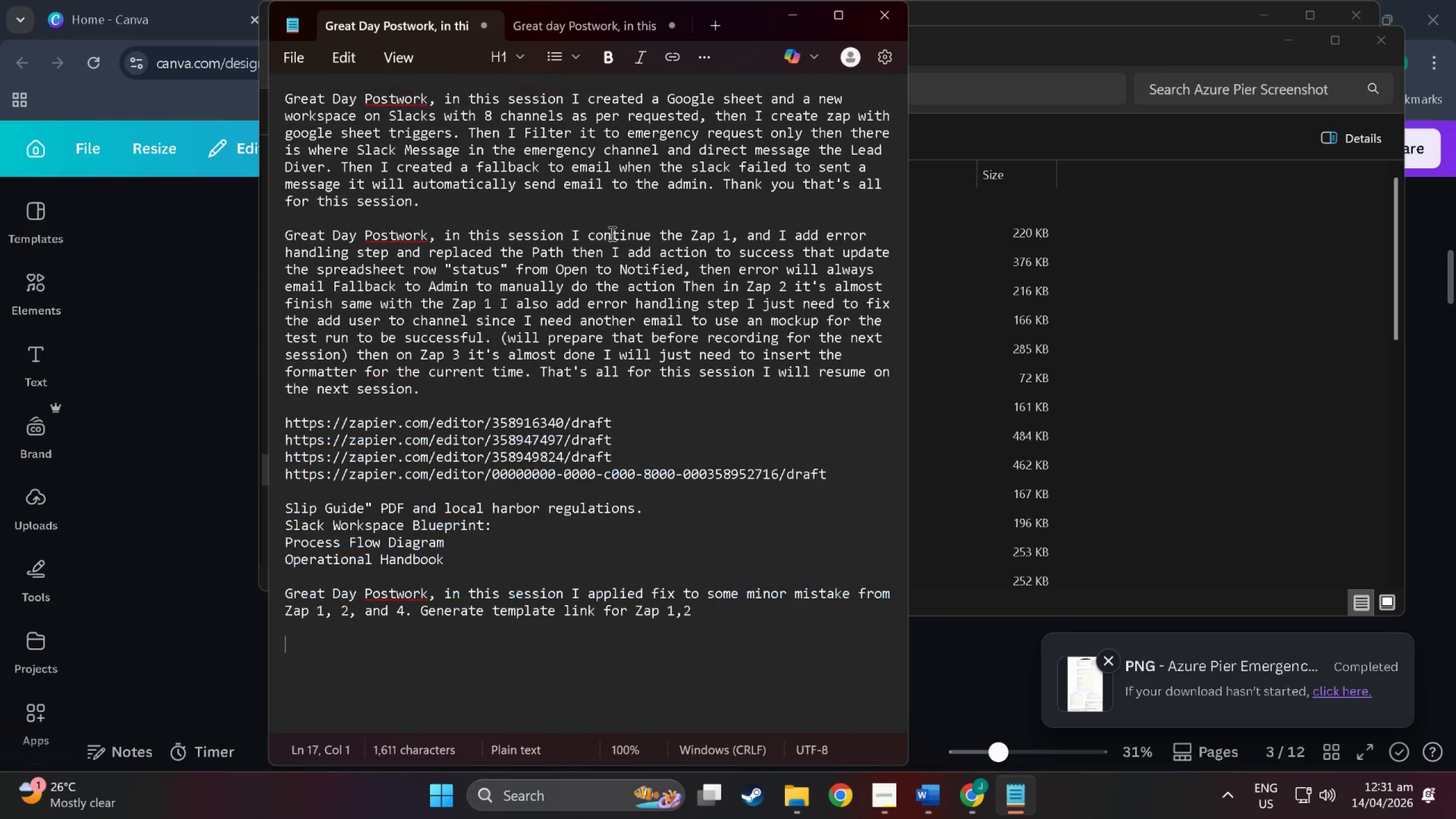 
key(Control+X)
 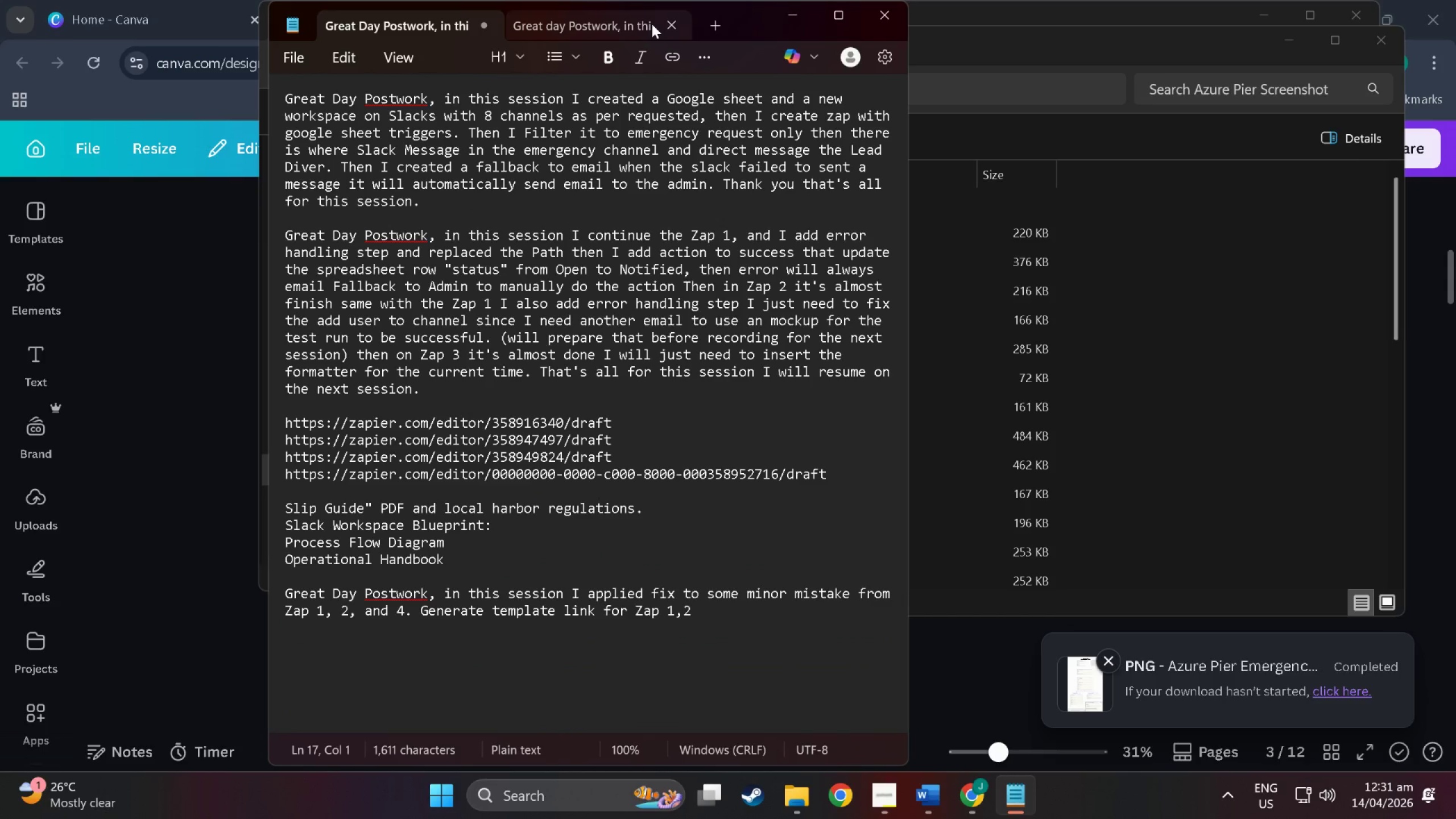 
left_click([708, 20])
 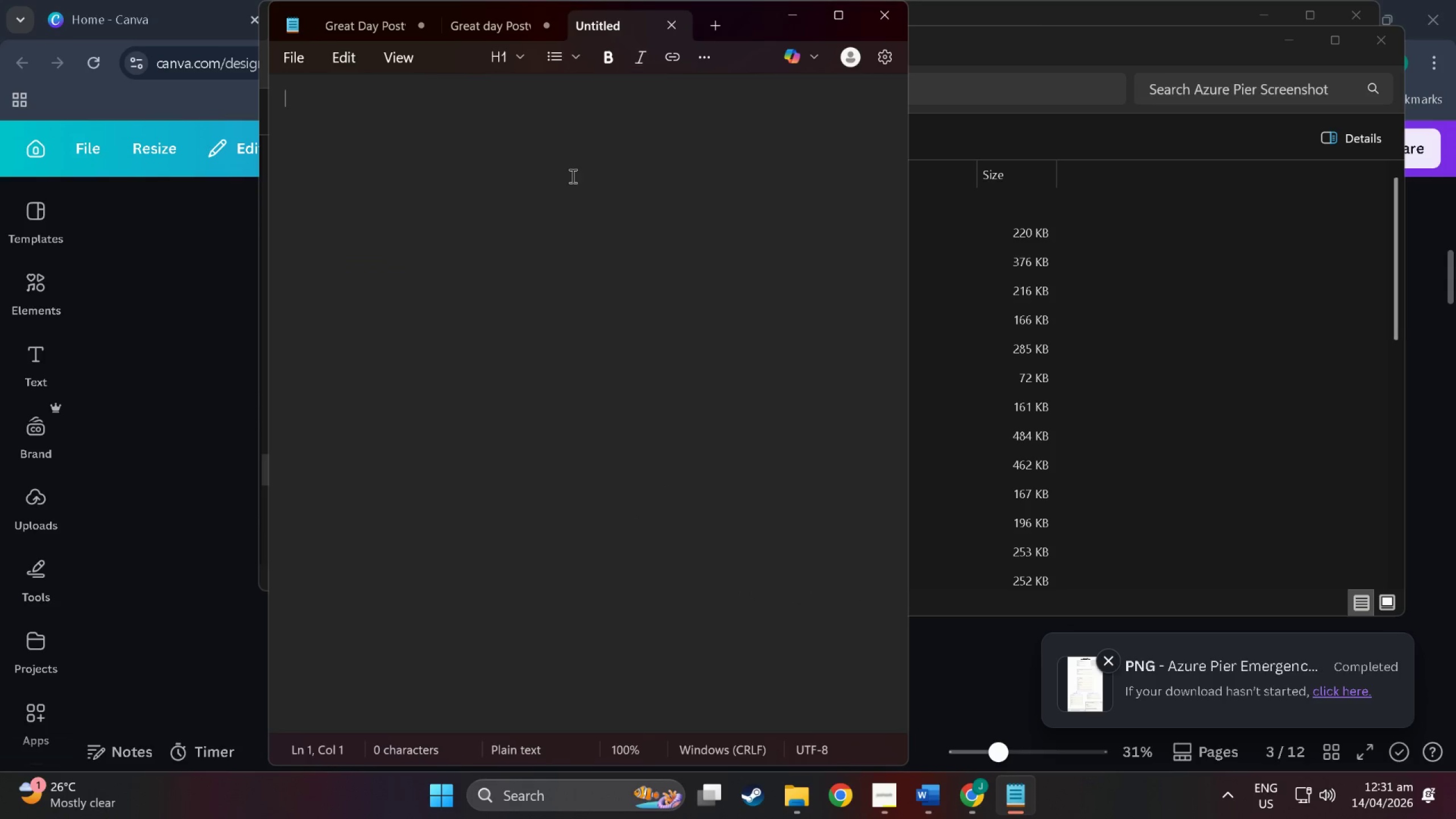 
key(Control+V)
 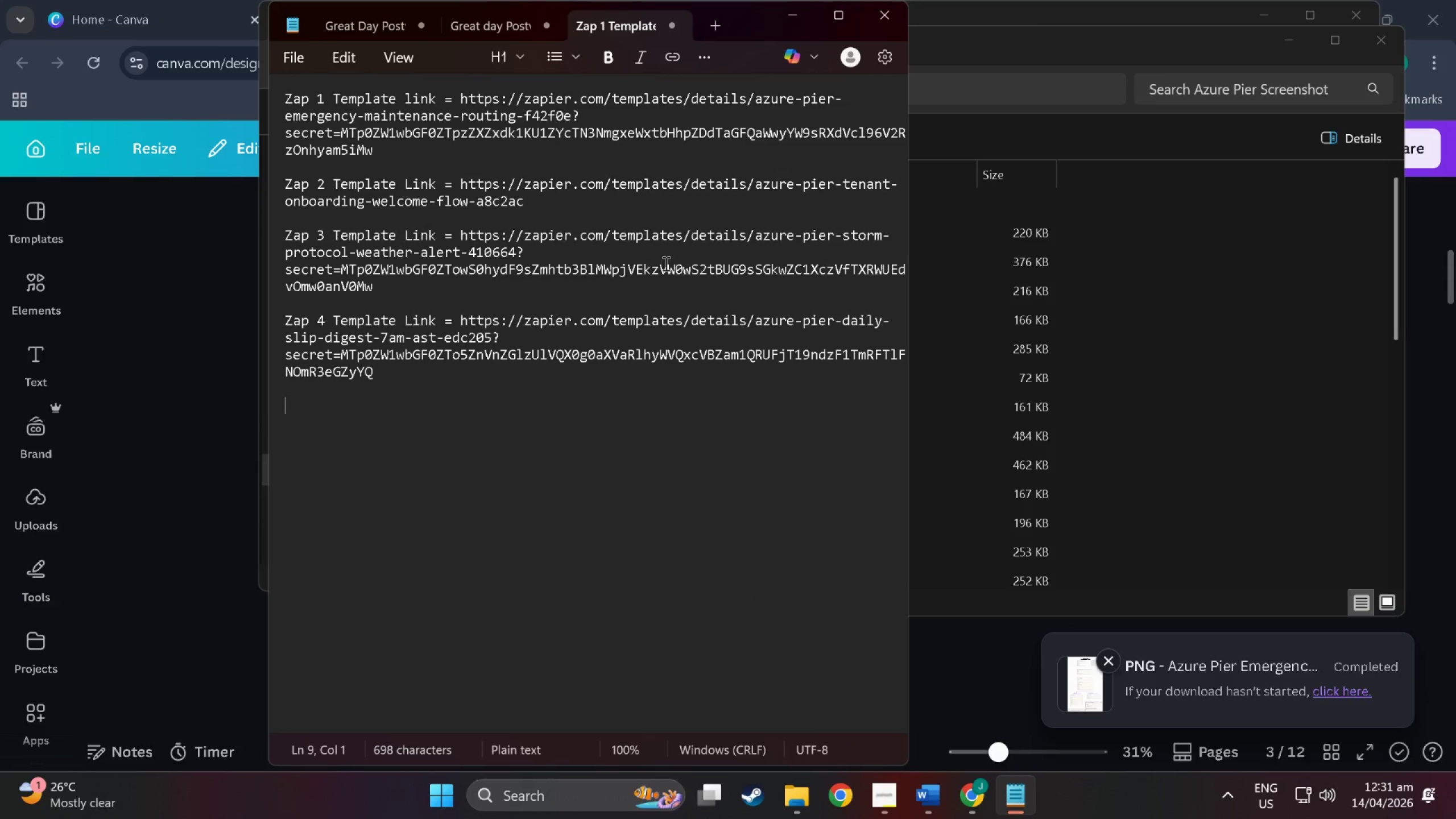 
scroll: coordinate [723, 341], scroll_direction: up, amount: 2.0
 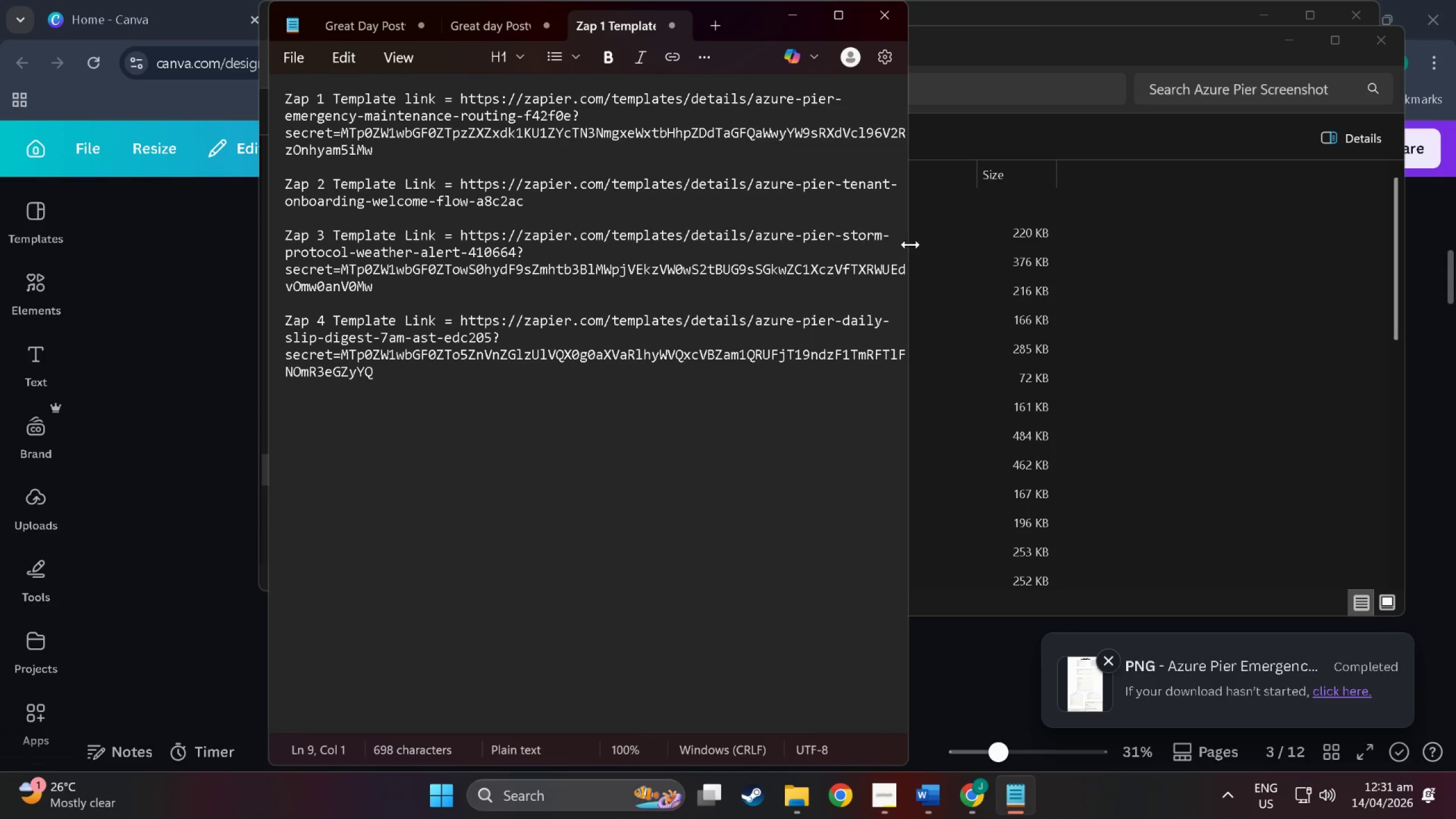 
left_click_drag(start_coordinate=[912, 245], to_coordinate=[1239, 263])
 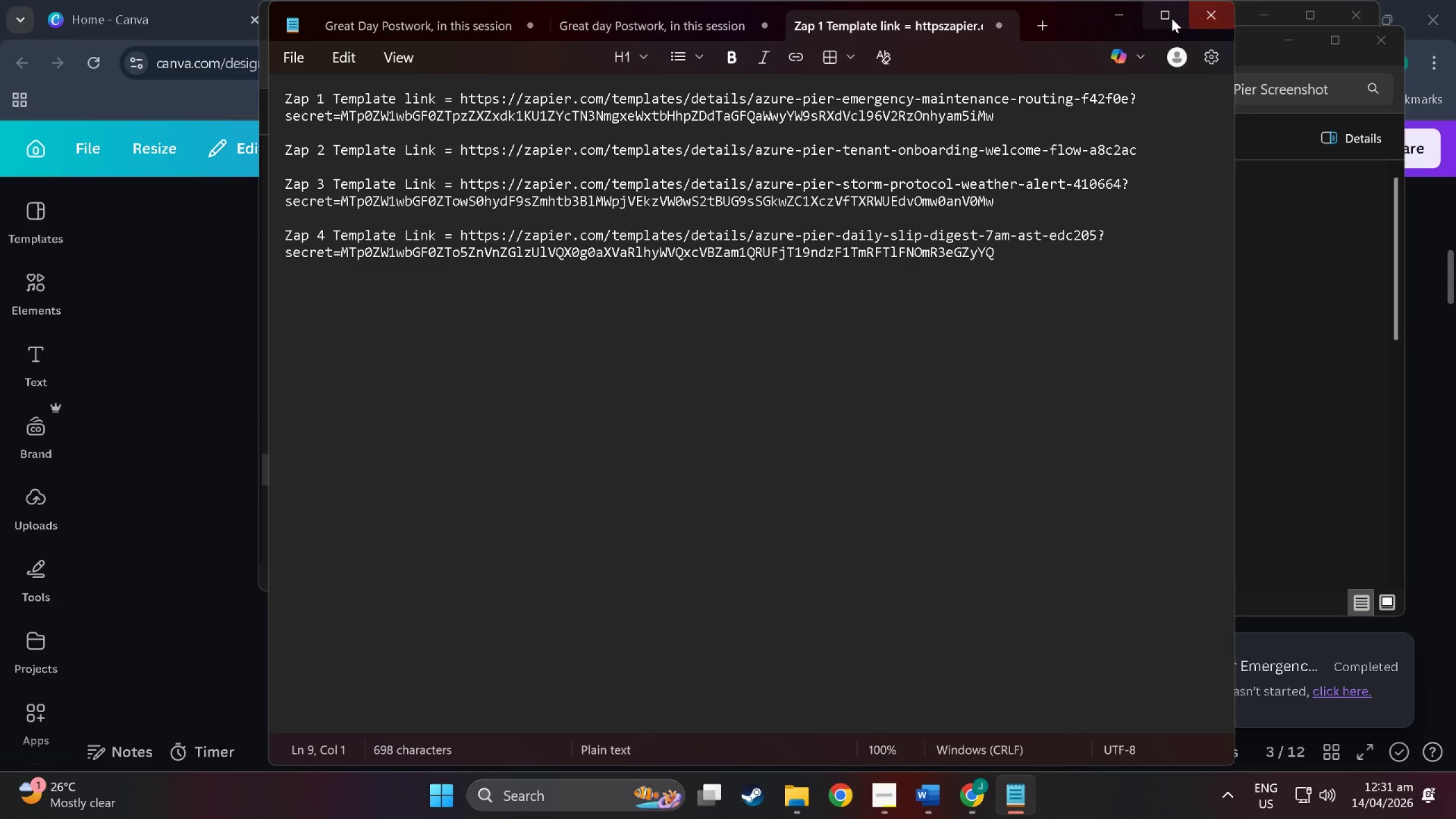 
left_click([1165, 15])
 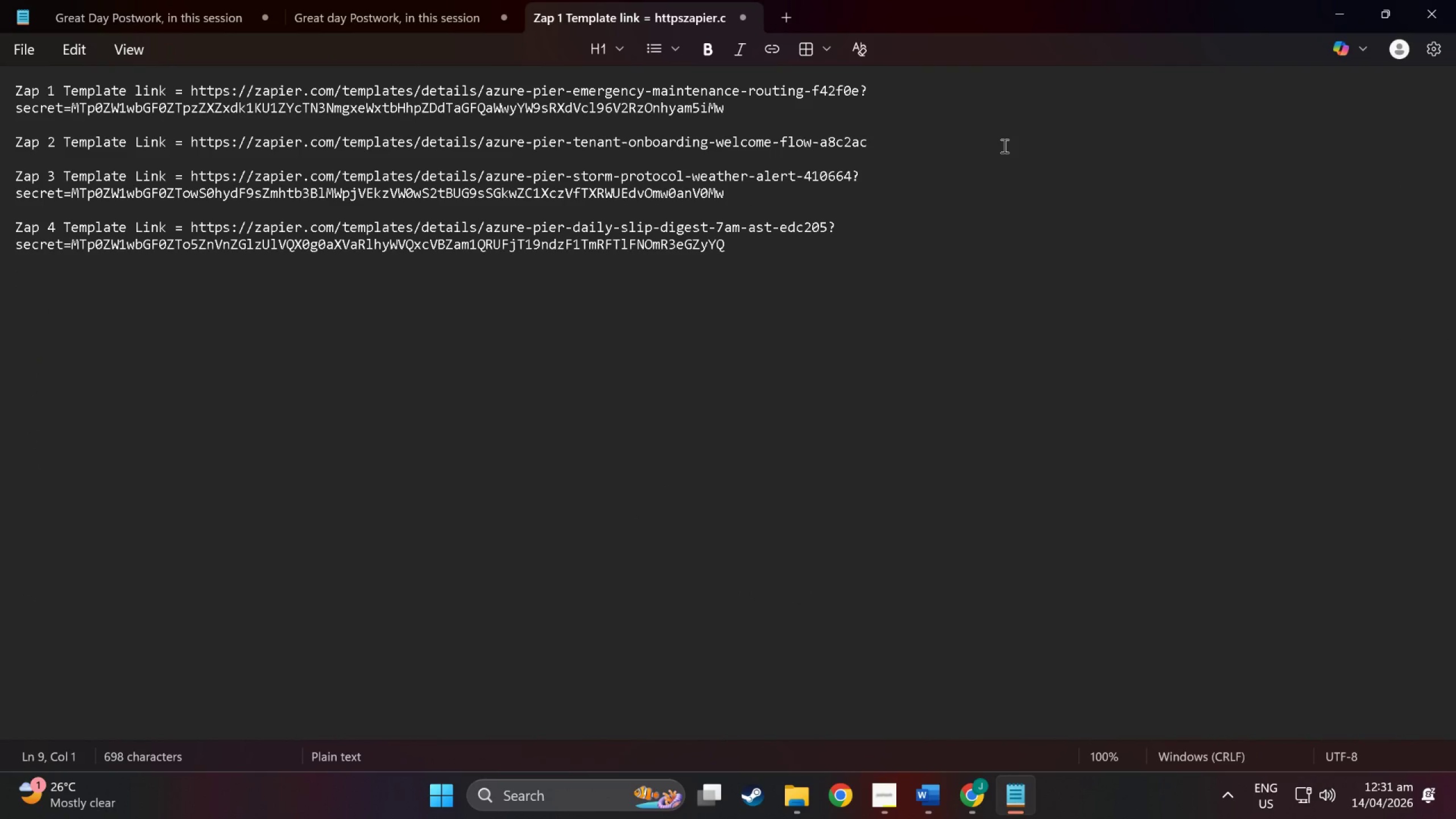 
key(Meta+MetaLeft)
 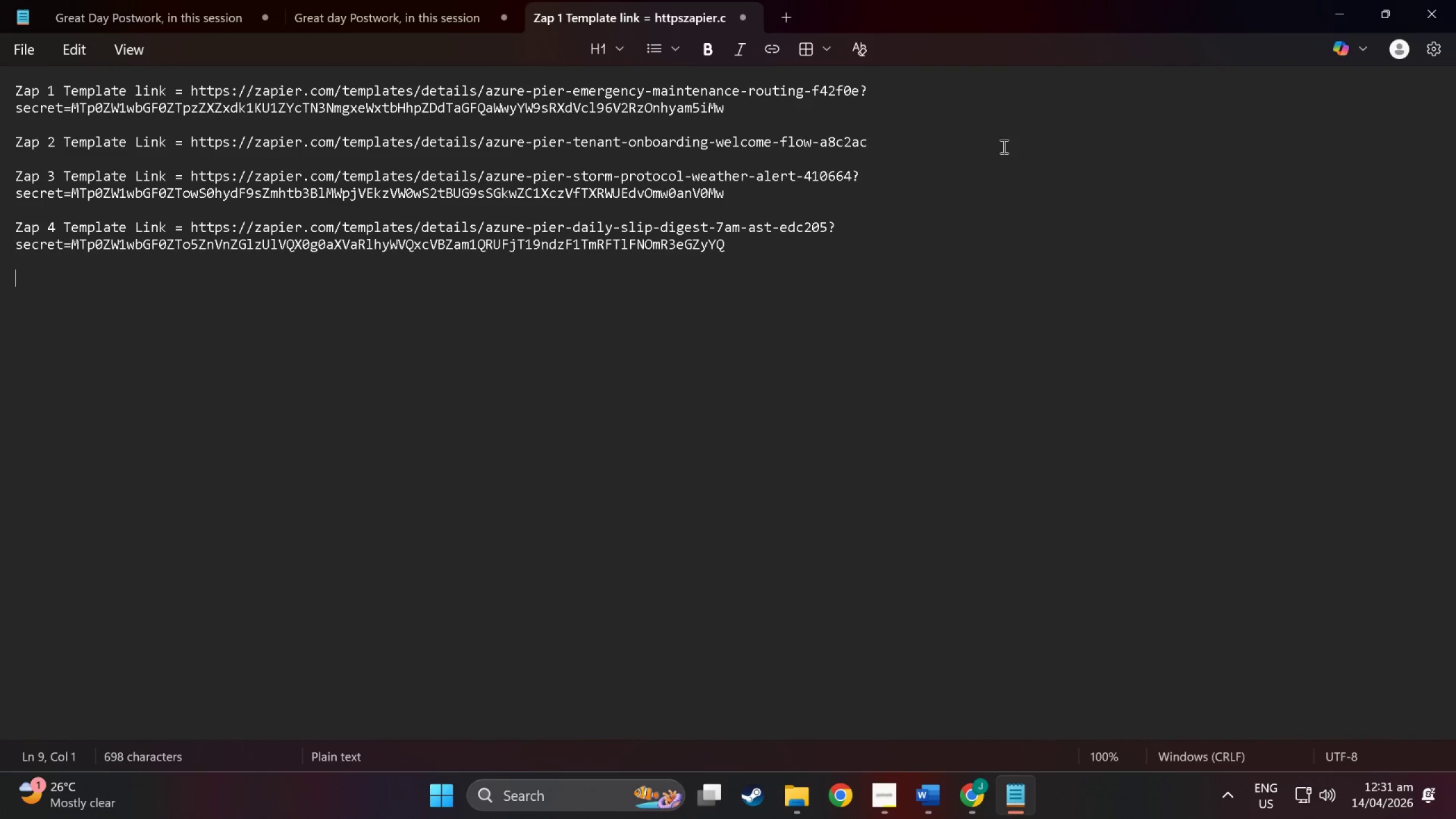 
key(Meta+Shift+ShiftLeft)
 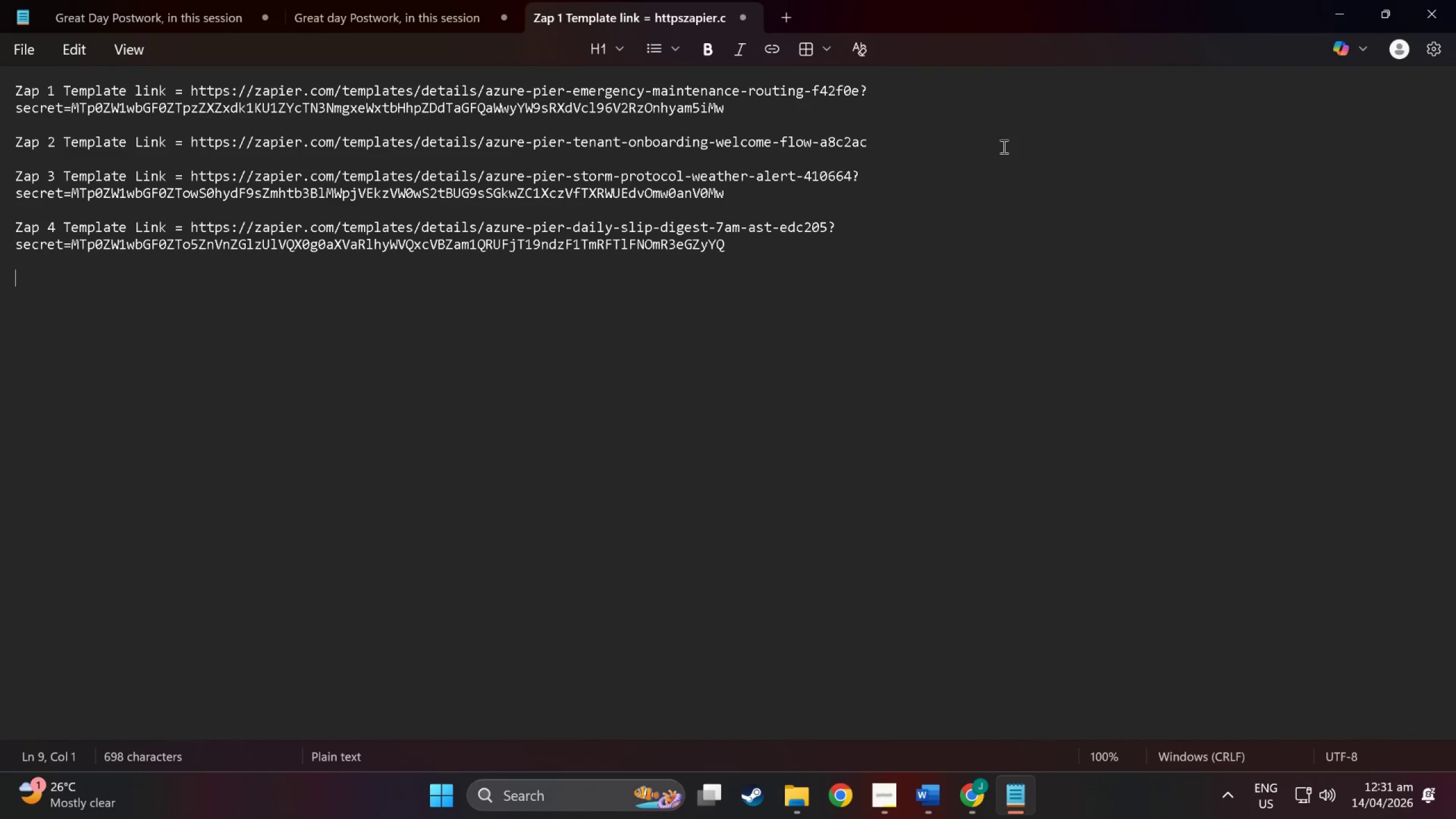 
key(Meta+Shift+S)
 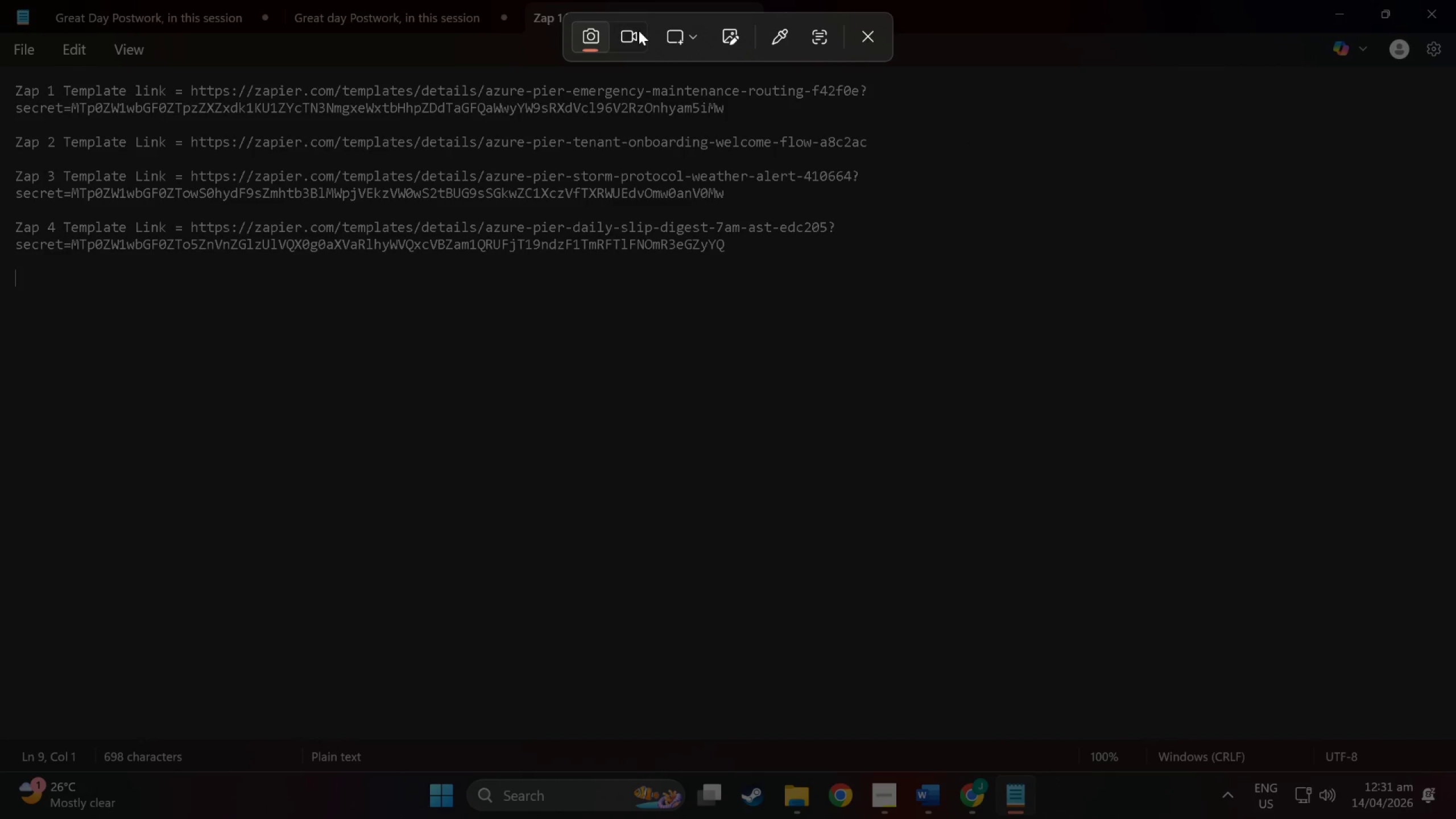 
left_click([692, 35])
 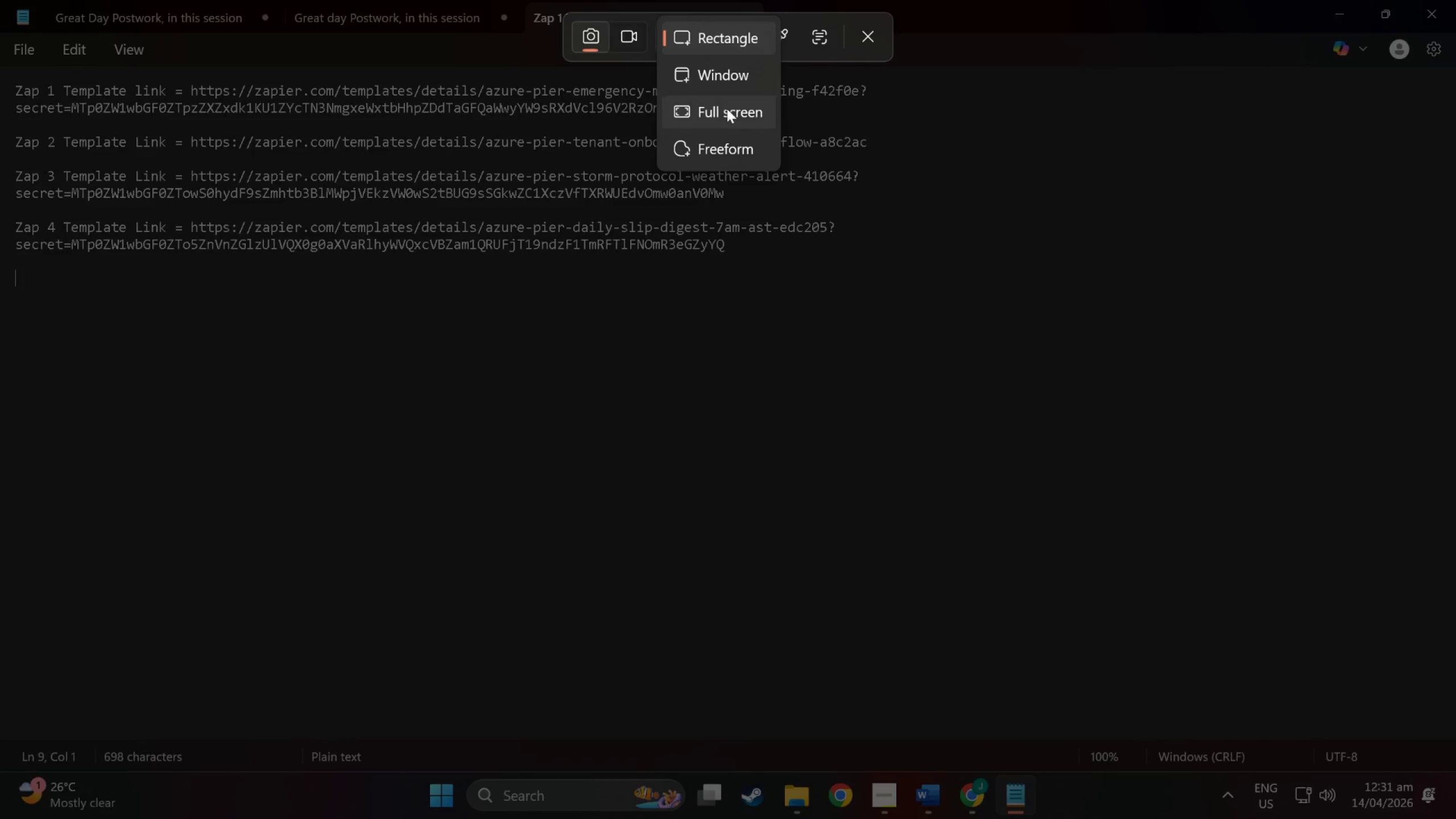 
left_click([727, 109])
 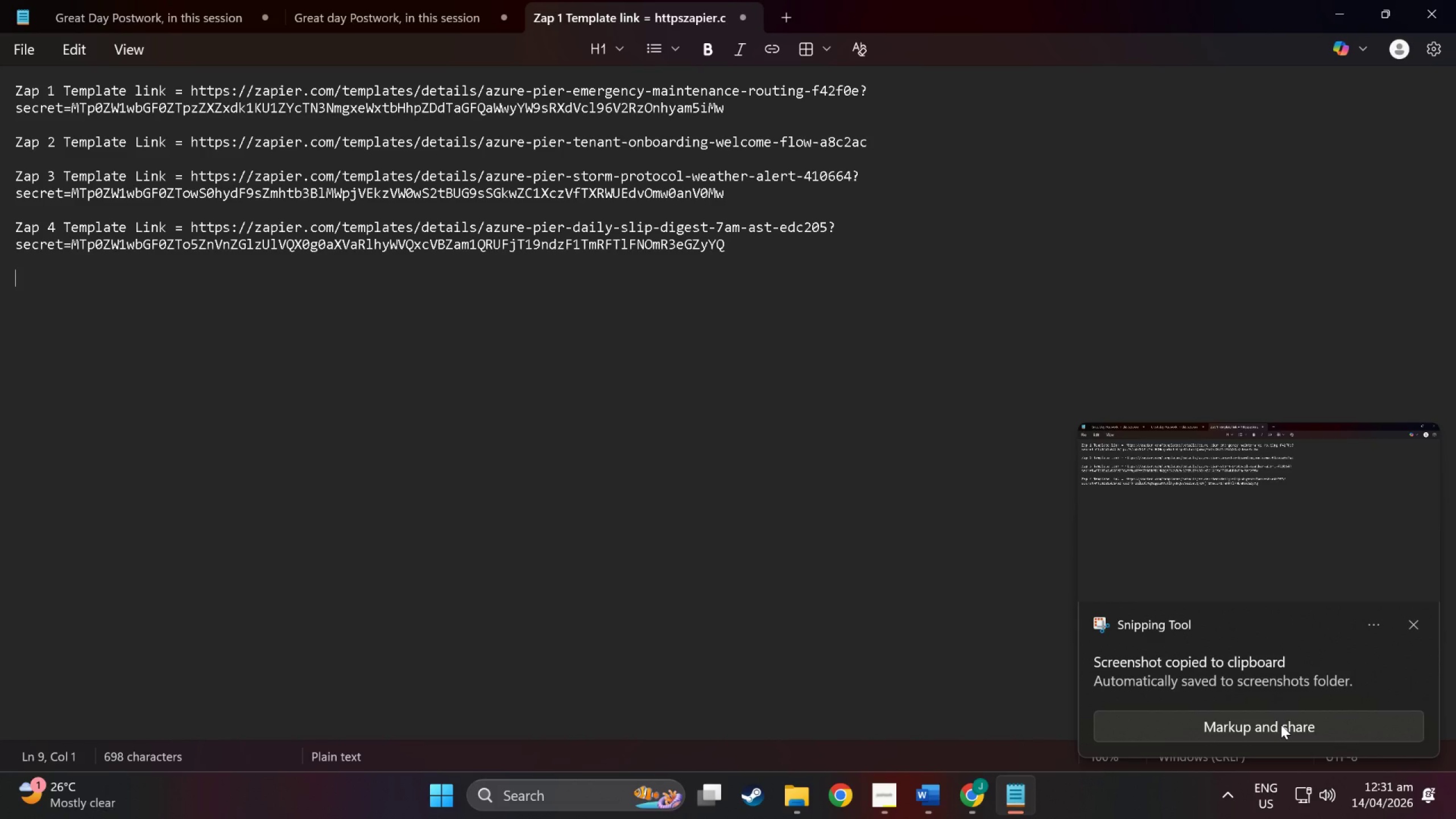 
left_click([1268, 721])
 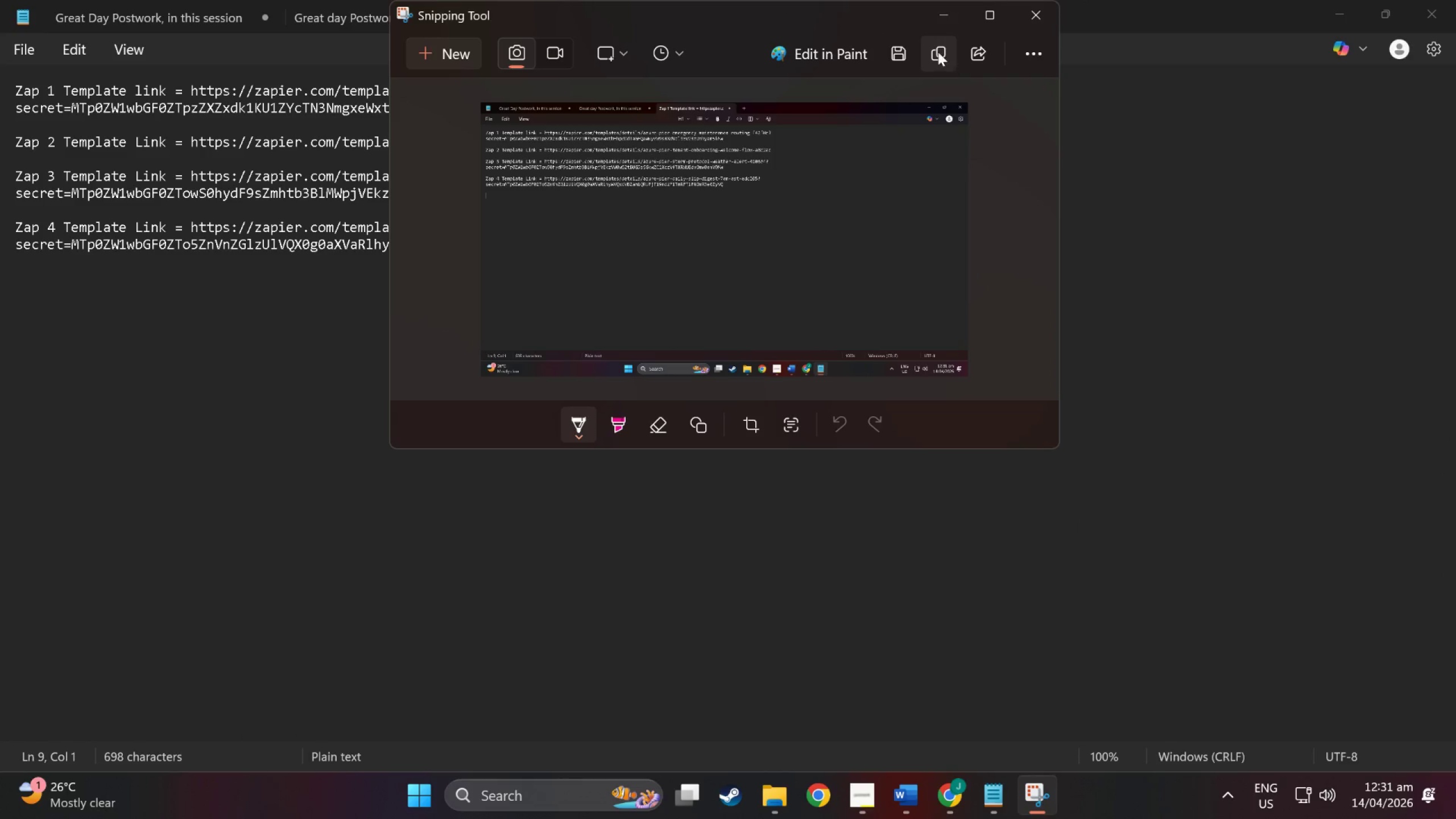 
left_click([900, 57])
 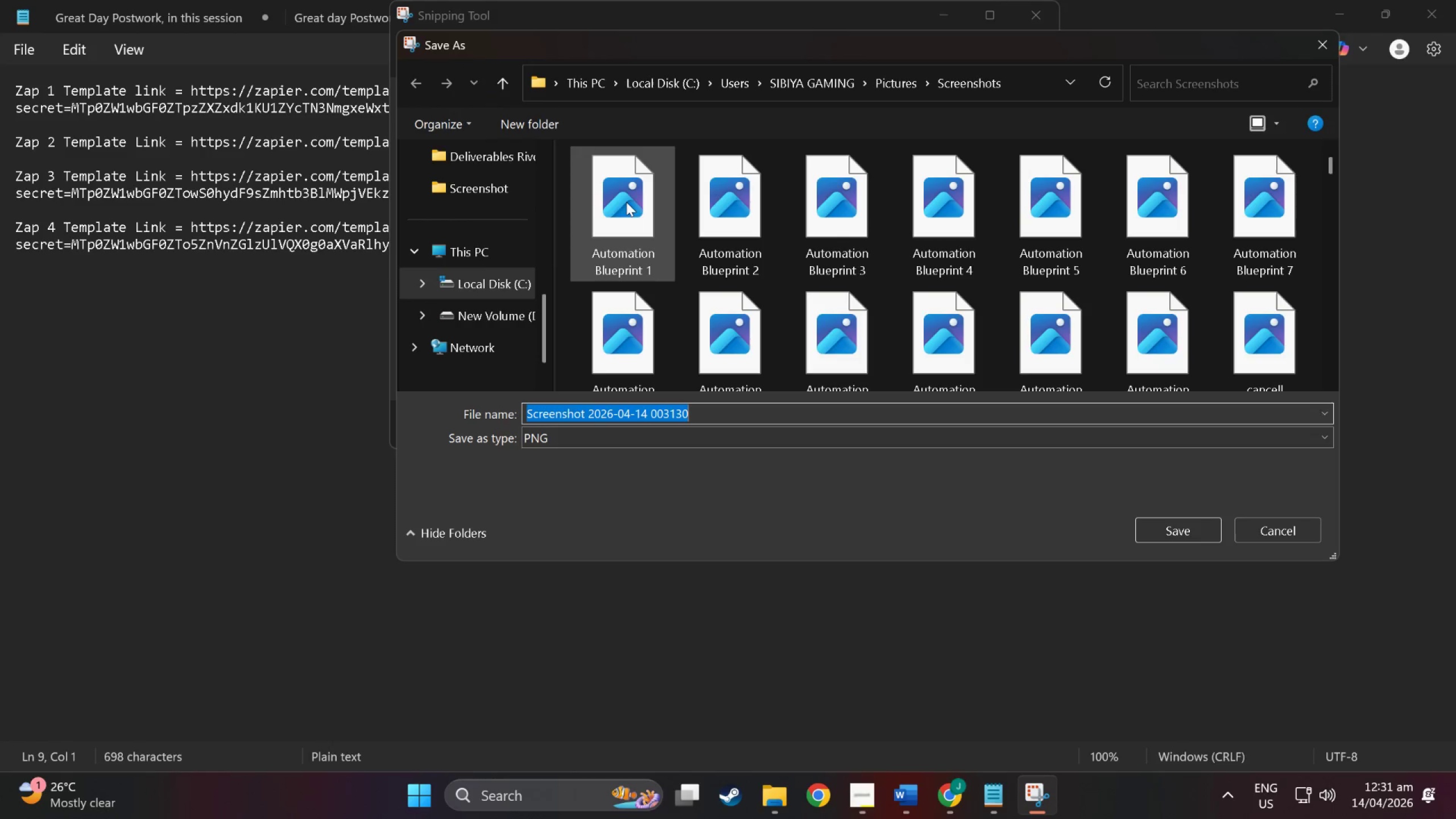 
scroll: coordinate [495, 288], scroll_direction: up, amount: 14.0
 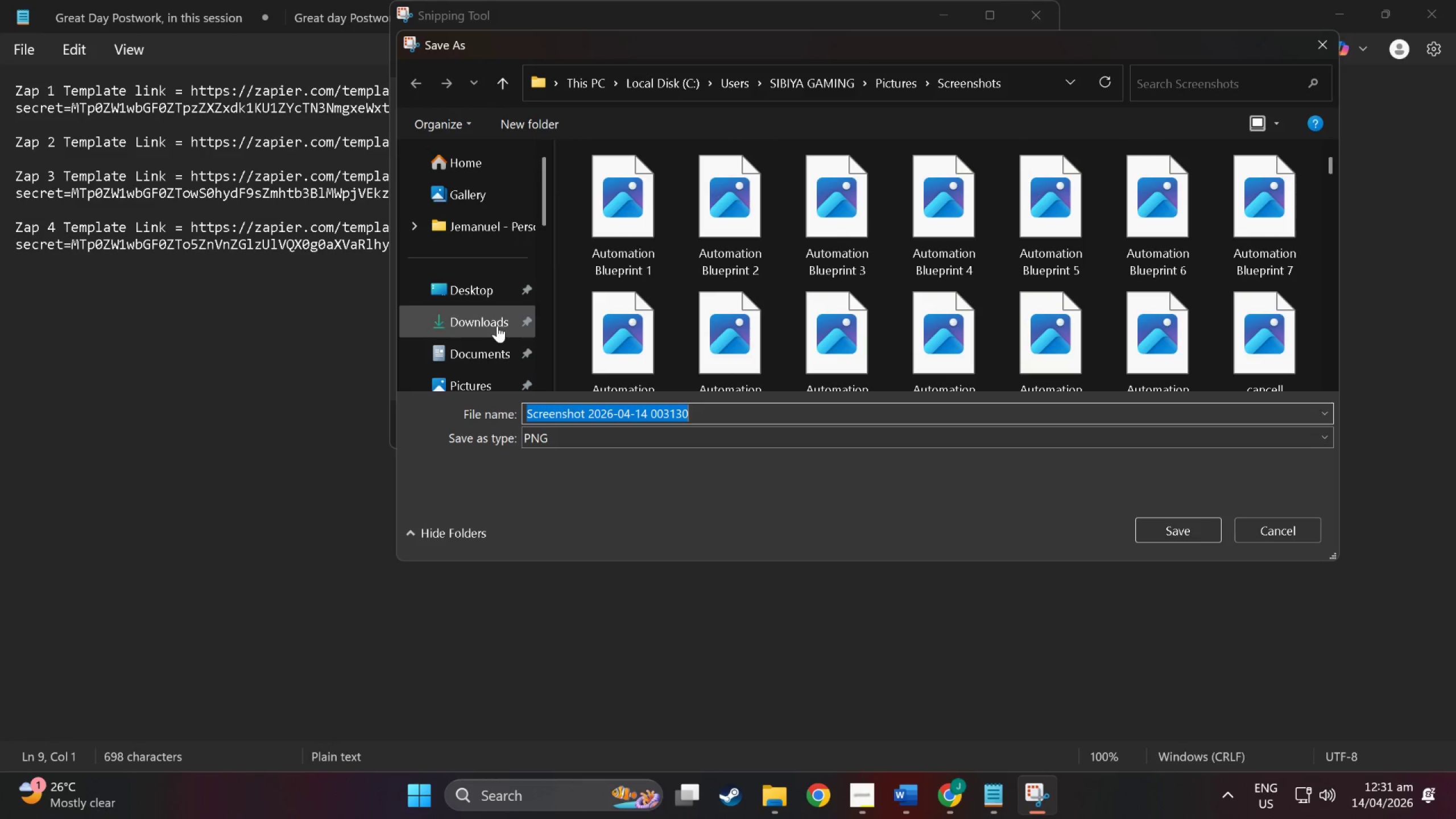 
left_click([491, 325])
 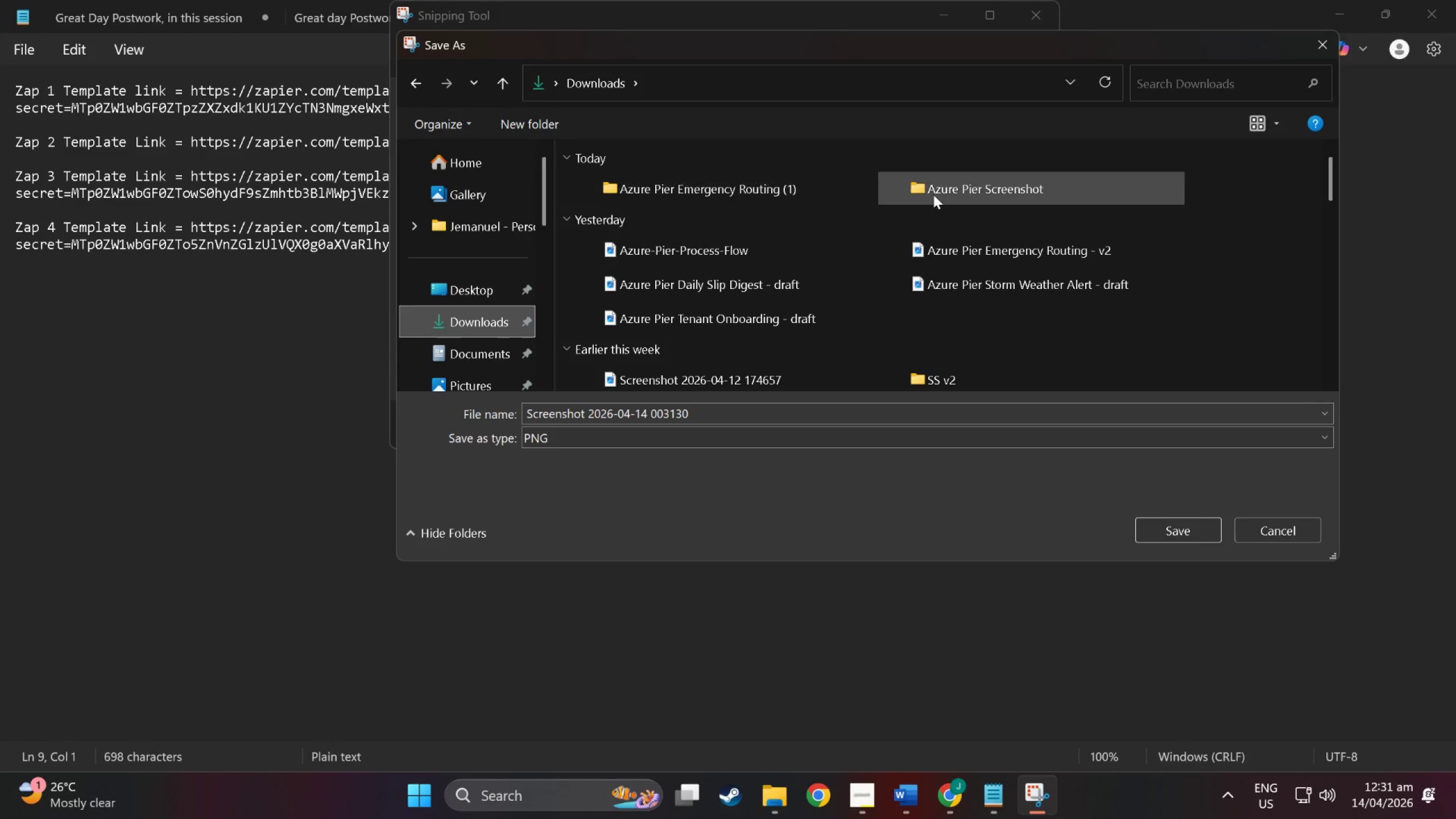 
double_click([941, 195])
 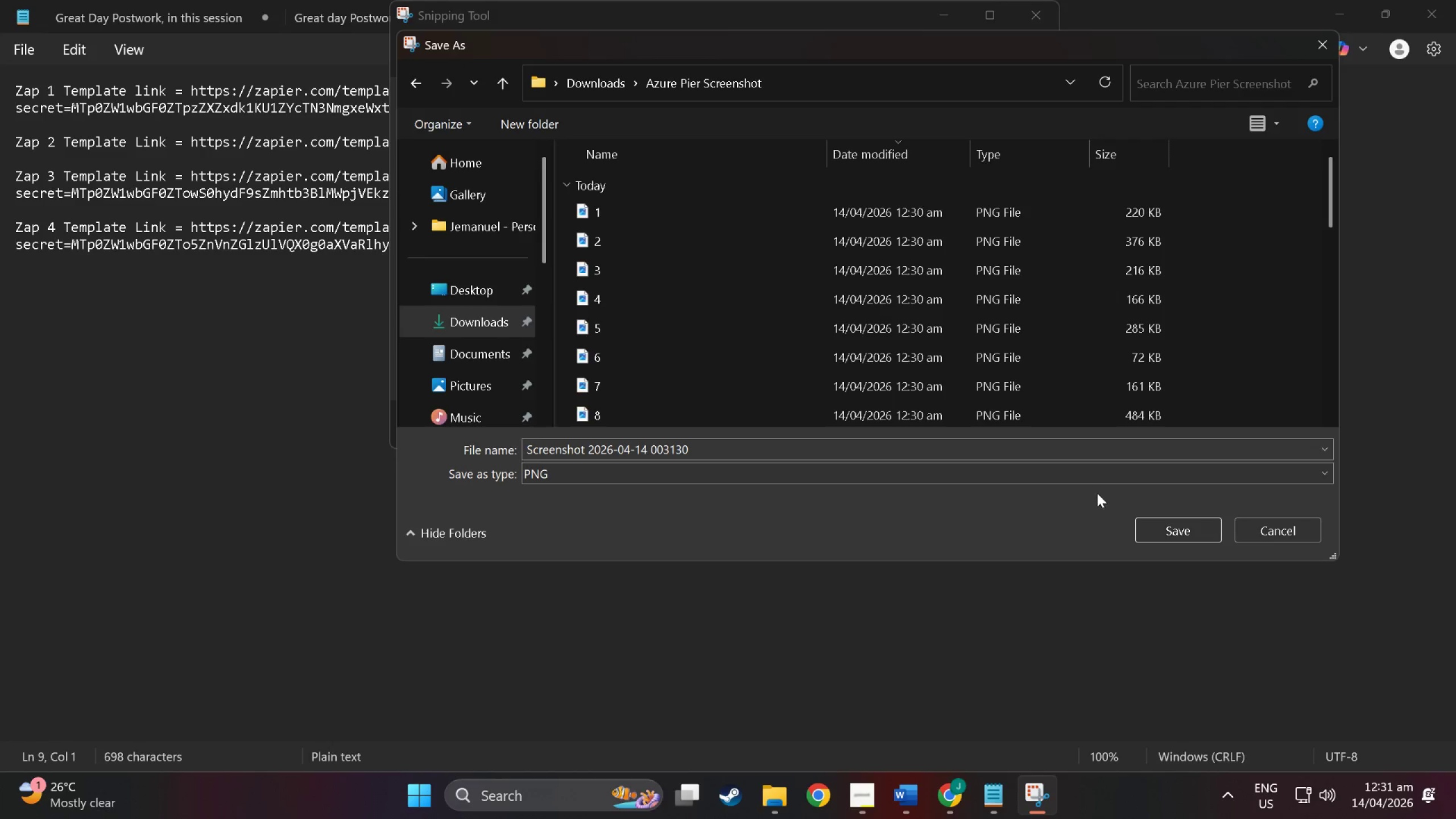 
left_click([1201, 538])
 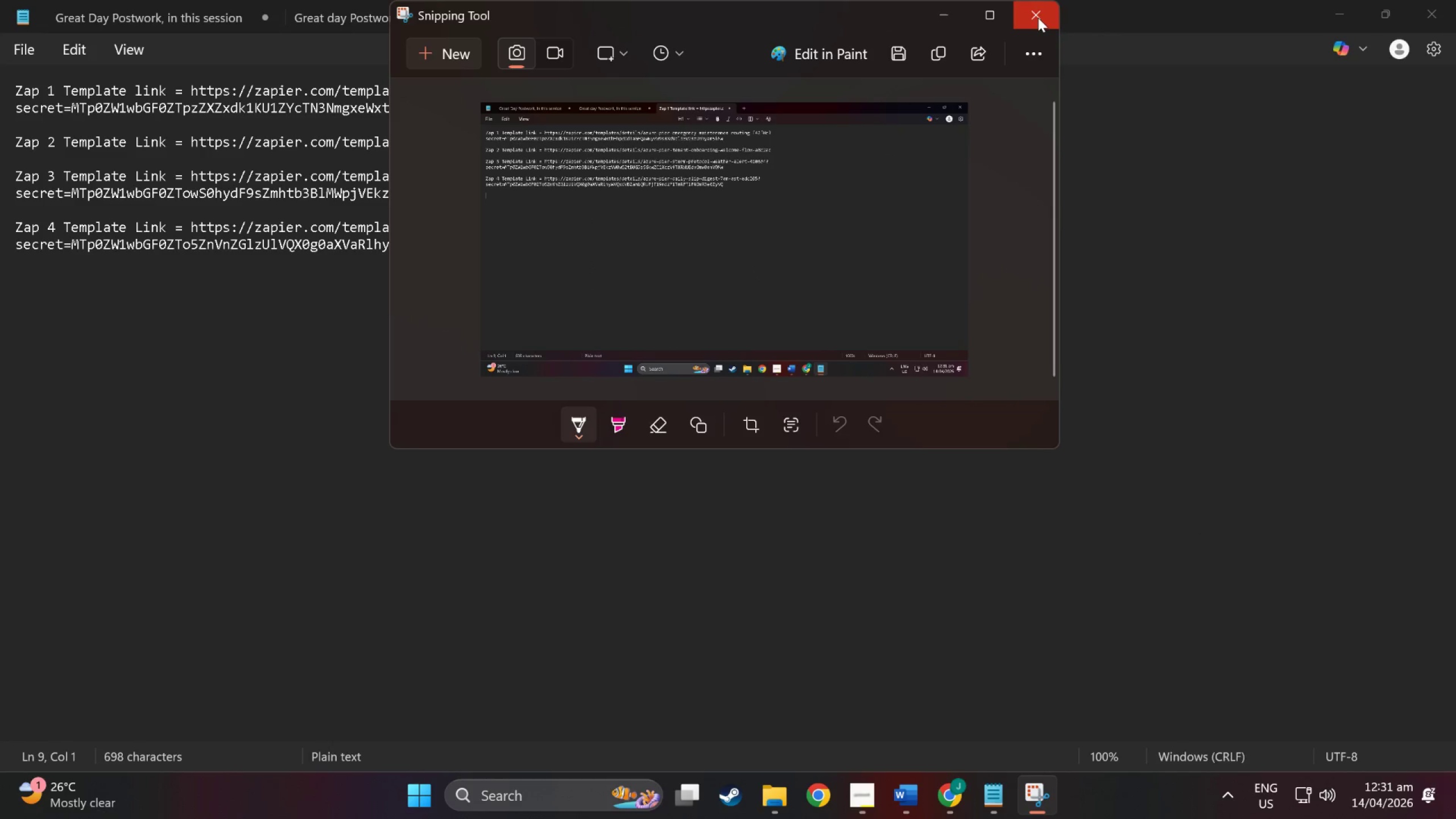 
left_click([1039, 16])
 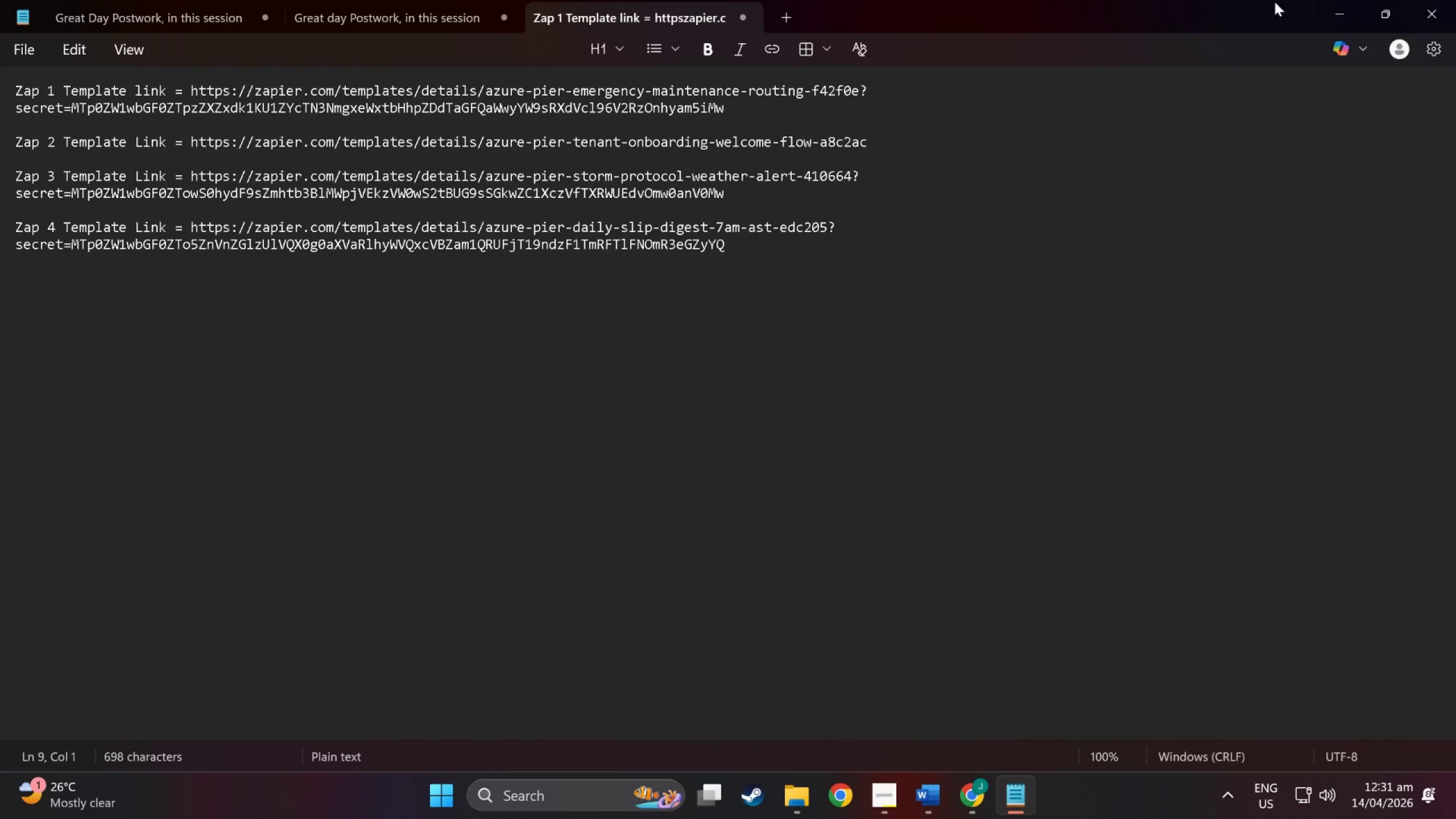 
left_click([1334, 6])
 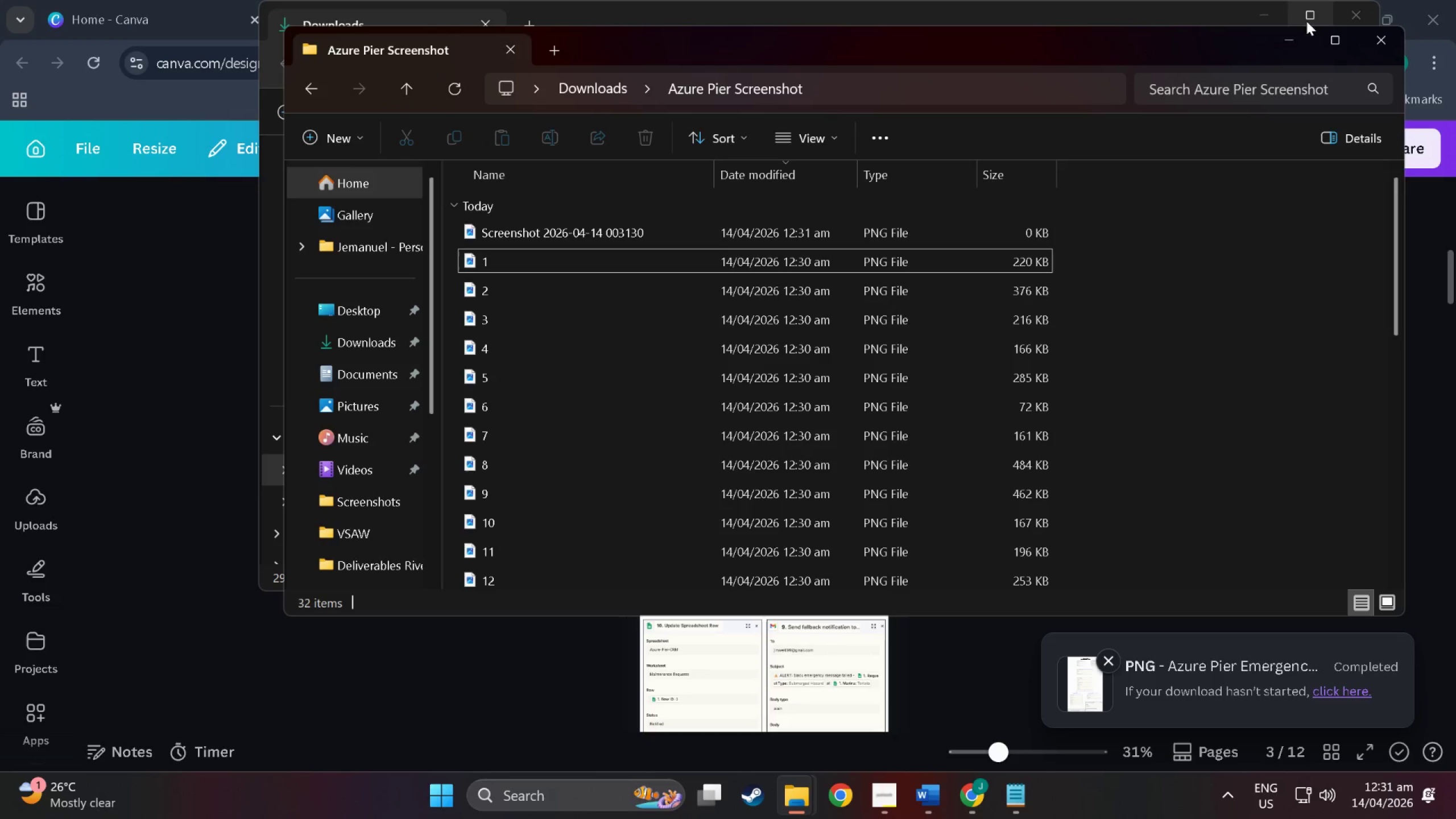 
left_click([1276, 44])
 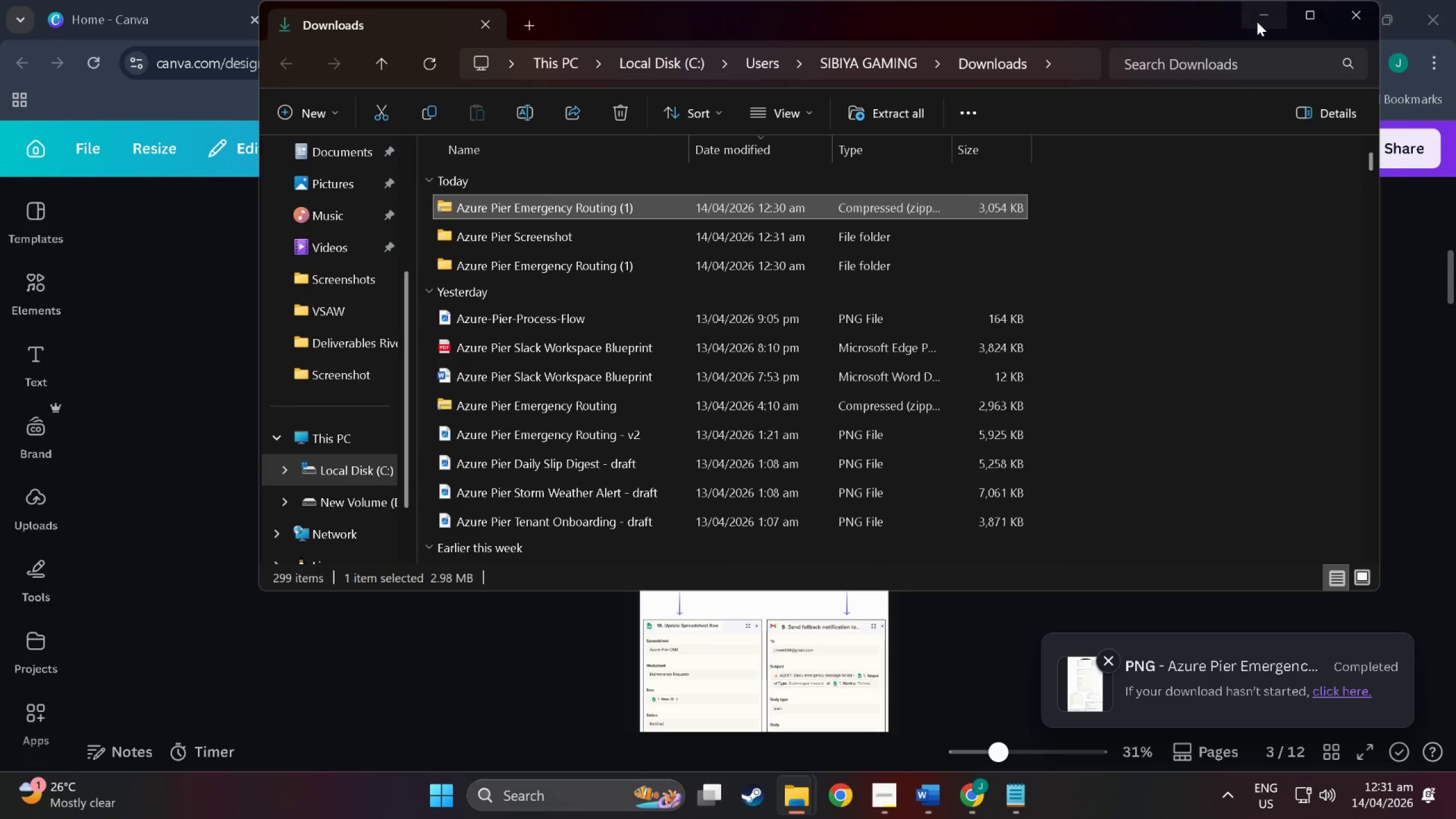 
left_click([1265, 20])
 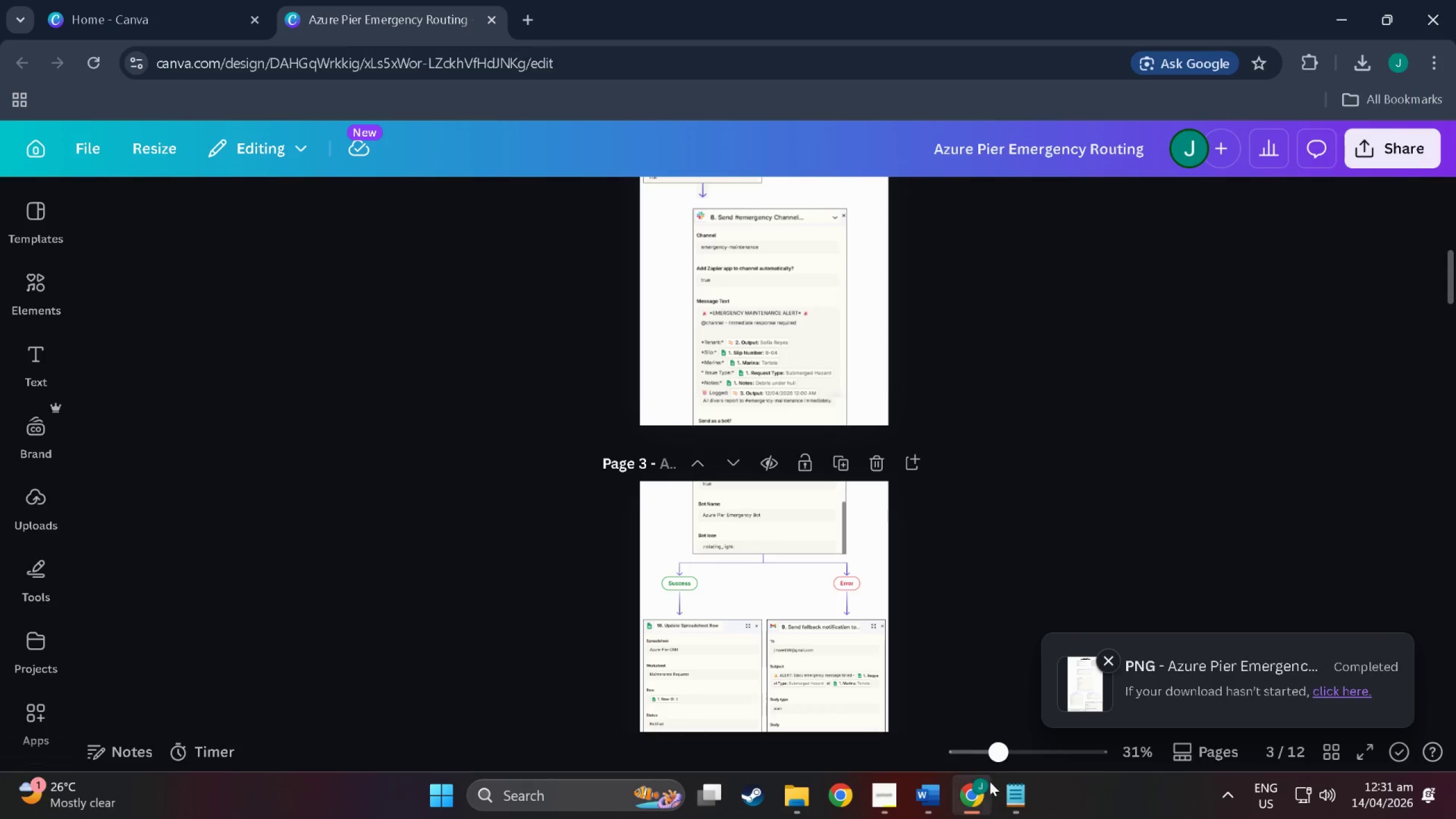 
left_click([919, 800])
 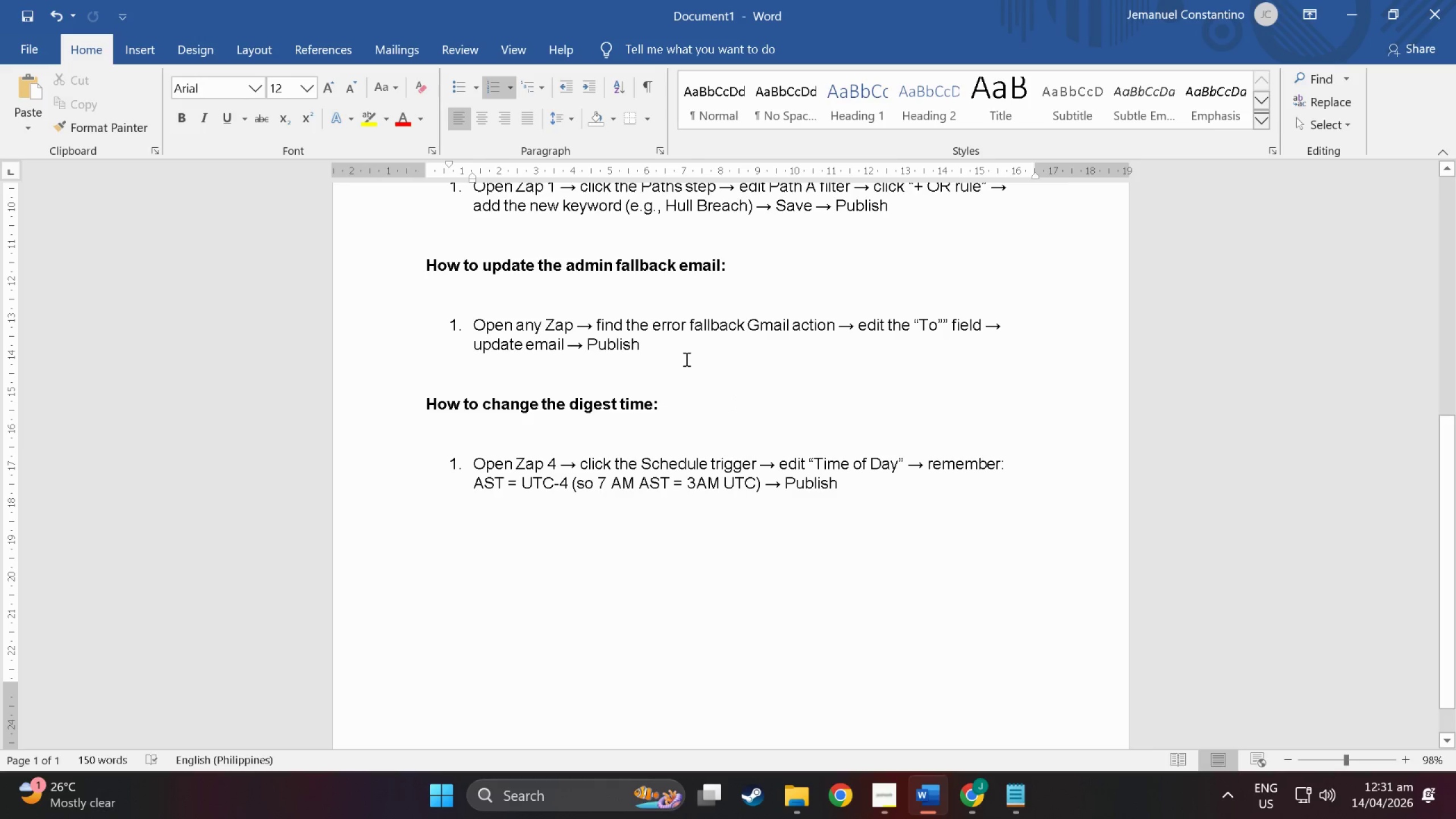 
scroll: coordinate [439, 324], scroll_direction: up, amount: 33.0
 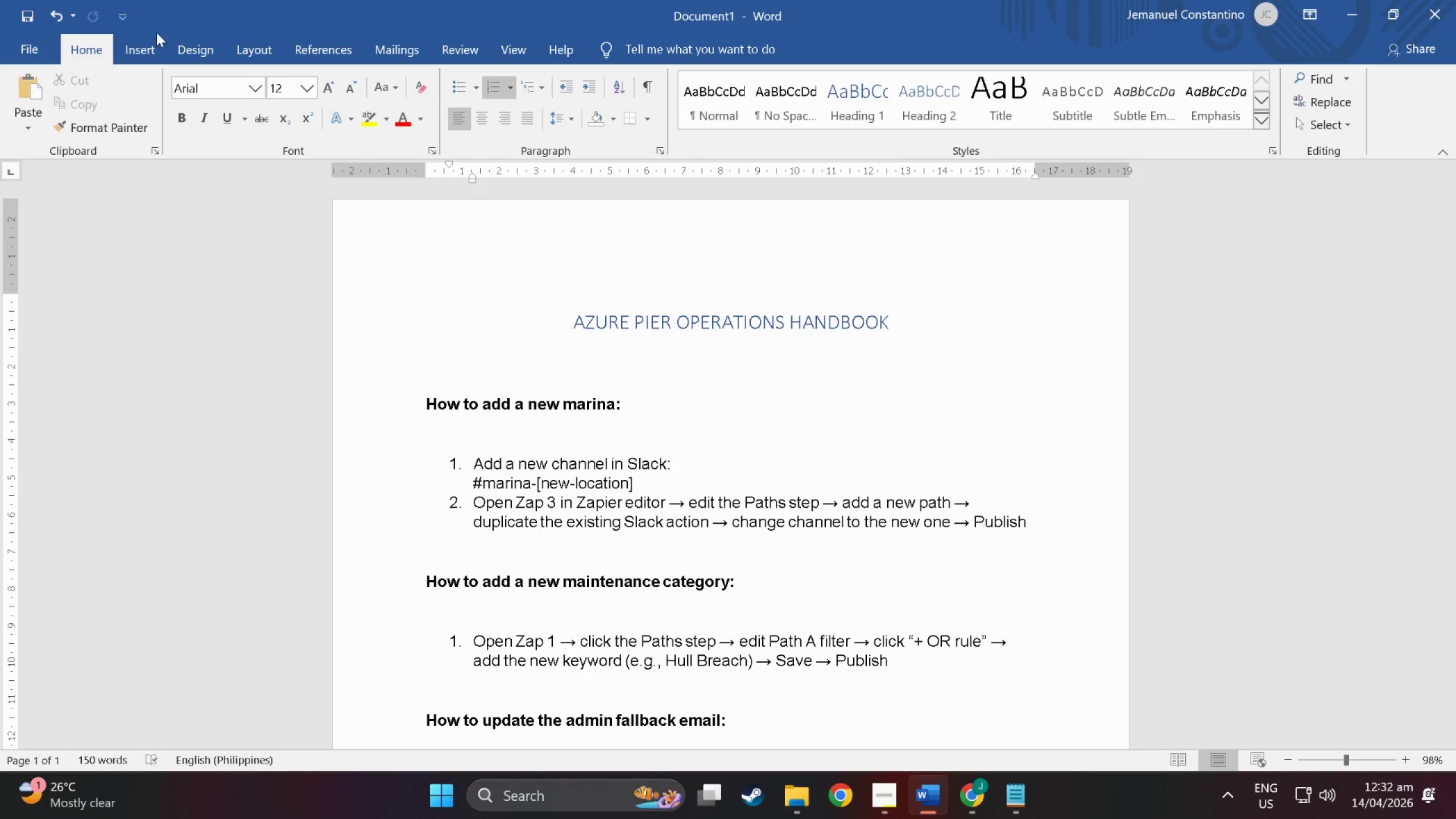 
left_click([154, 44])
 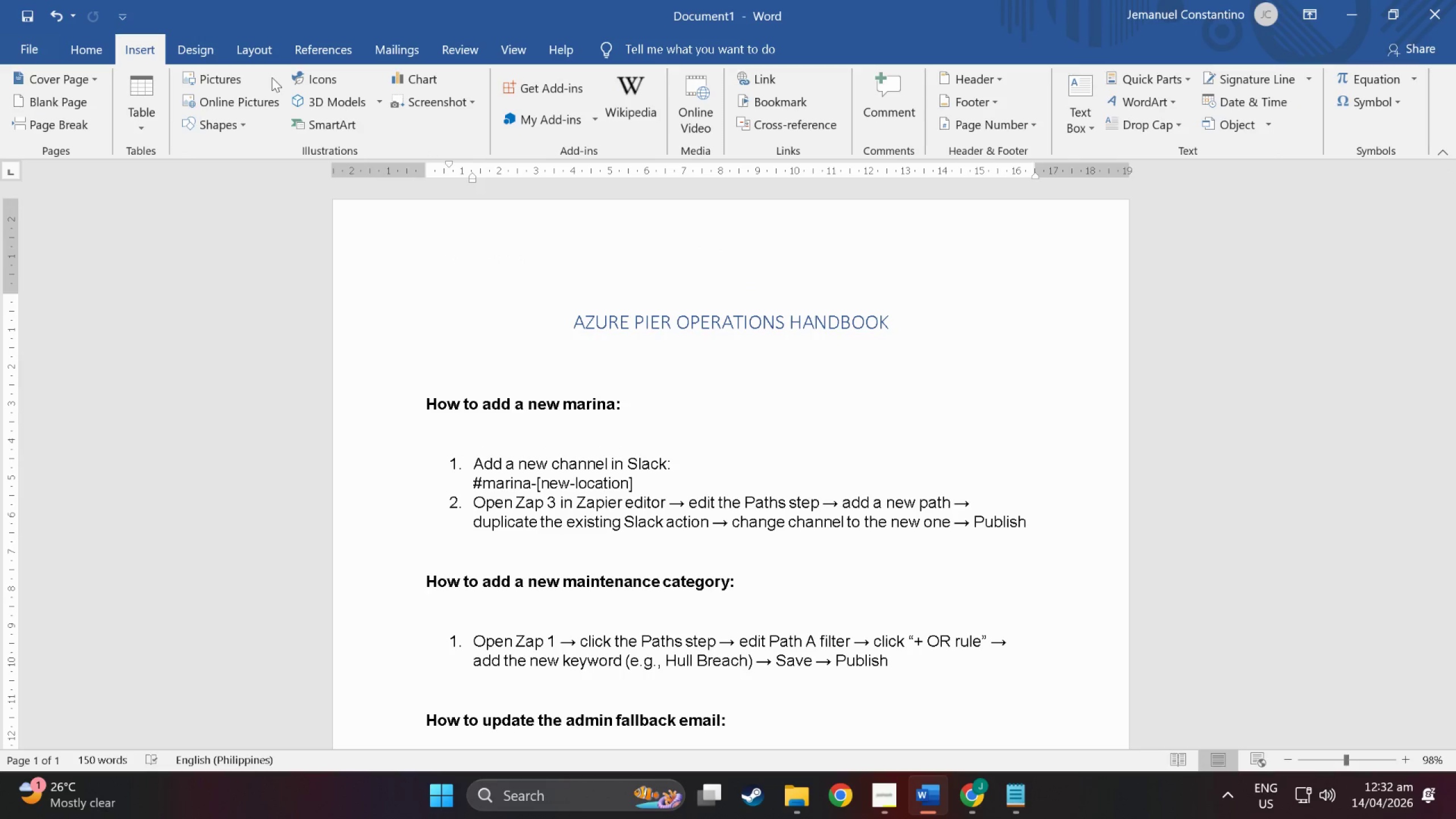 
left_click([323, 76])
 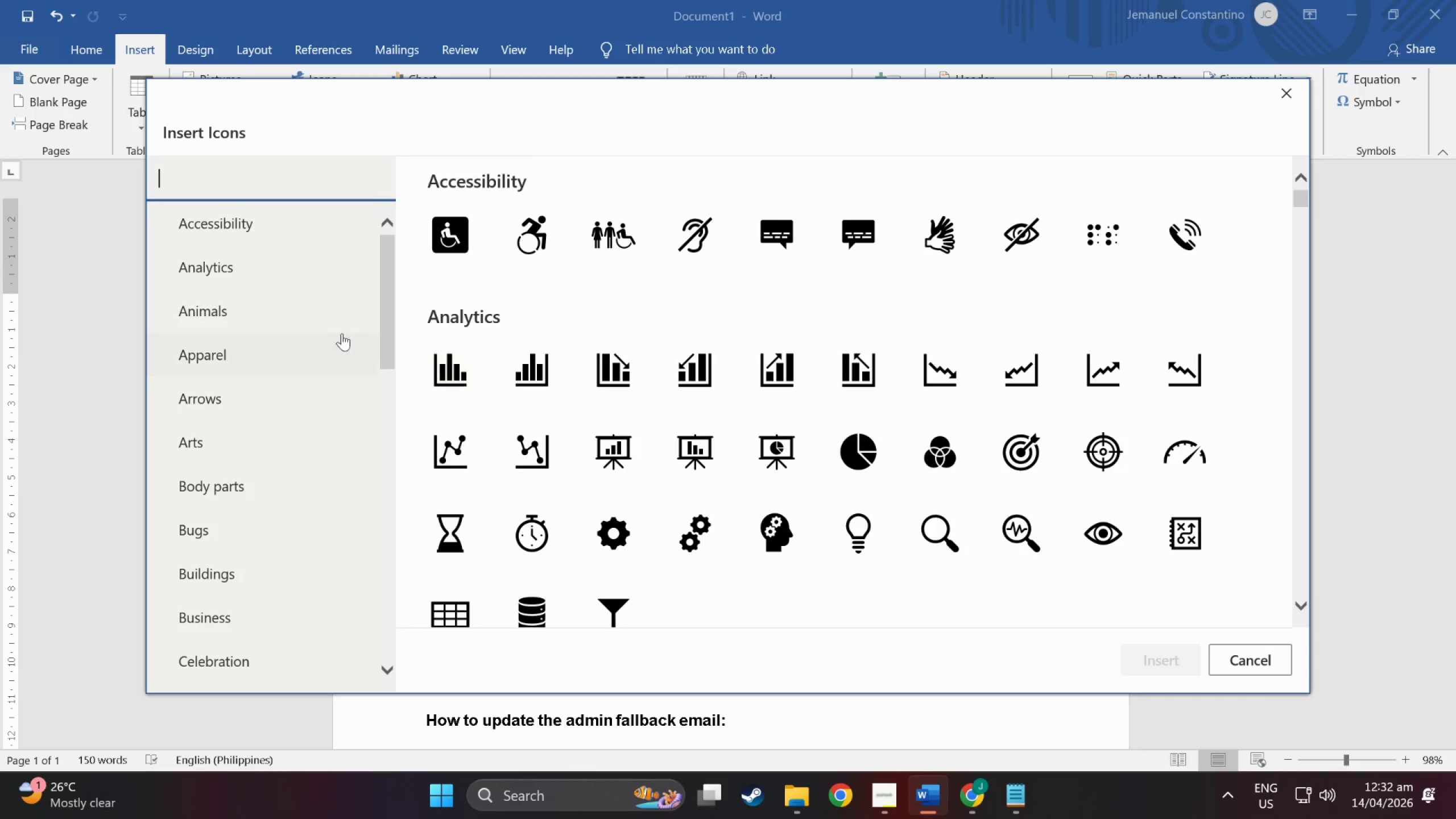 
left_click([226, 192])
 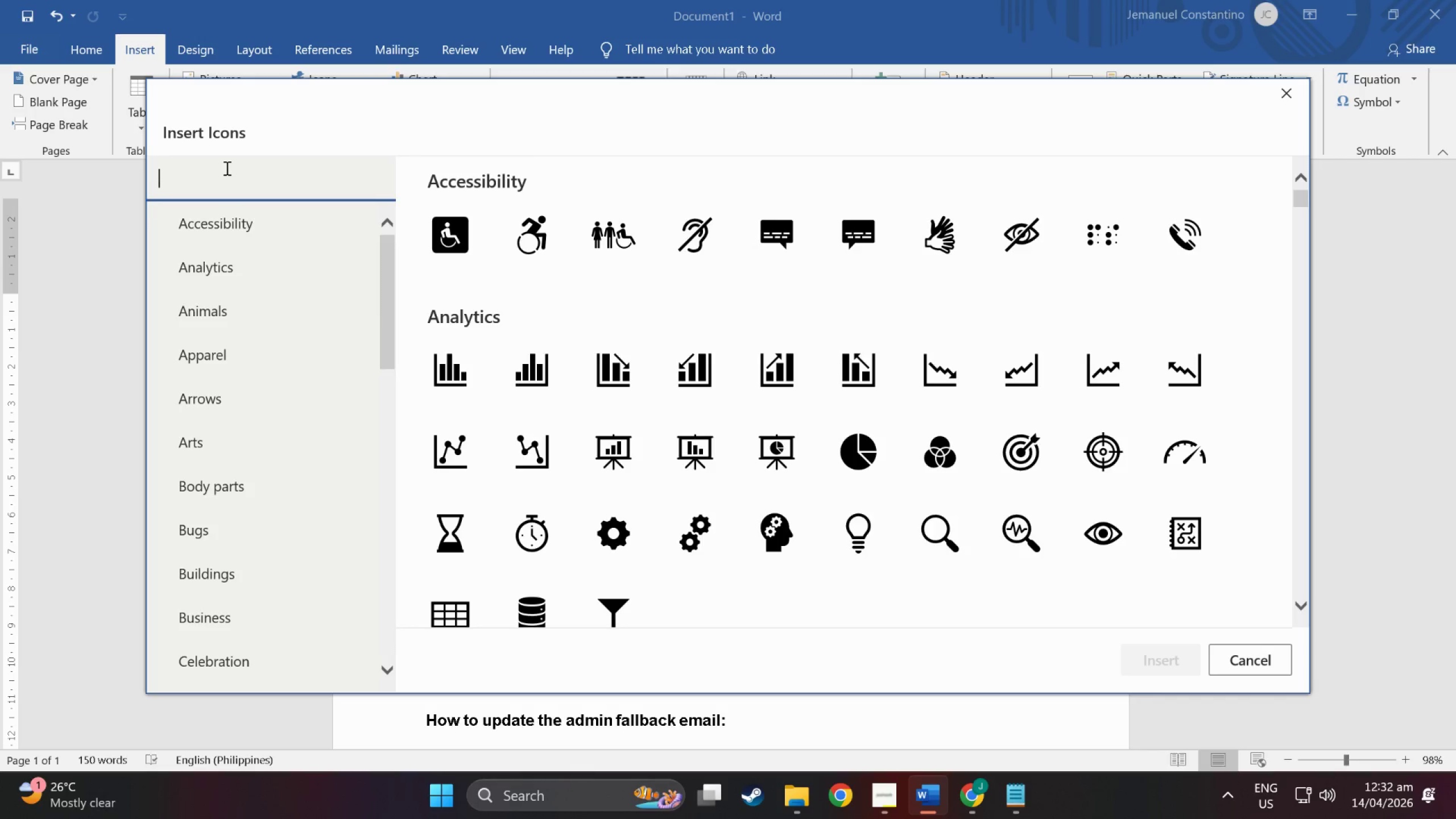 
type(ancho)
 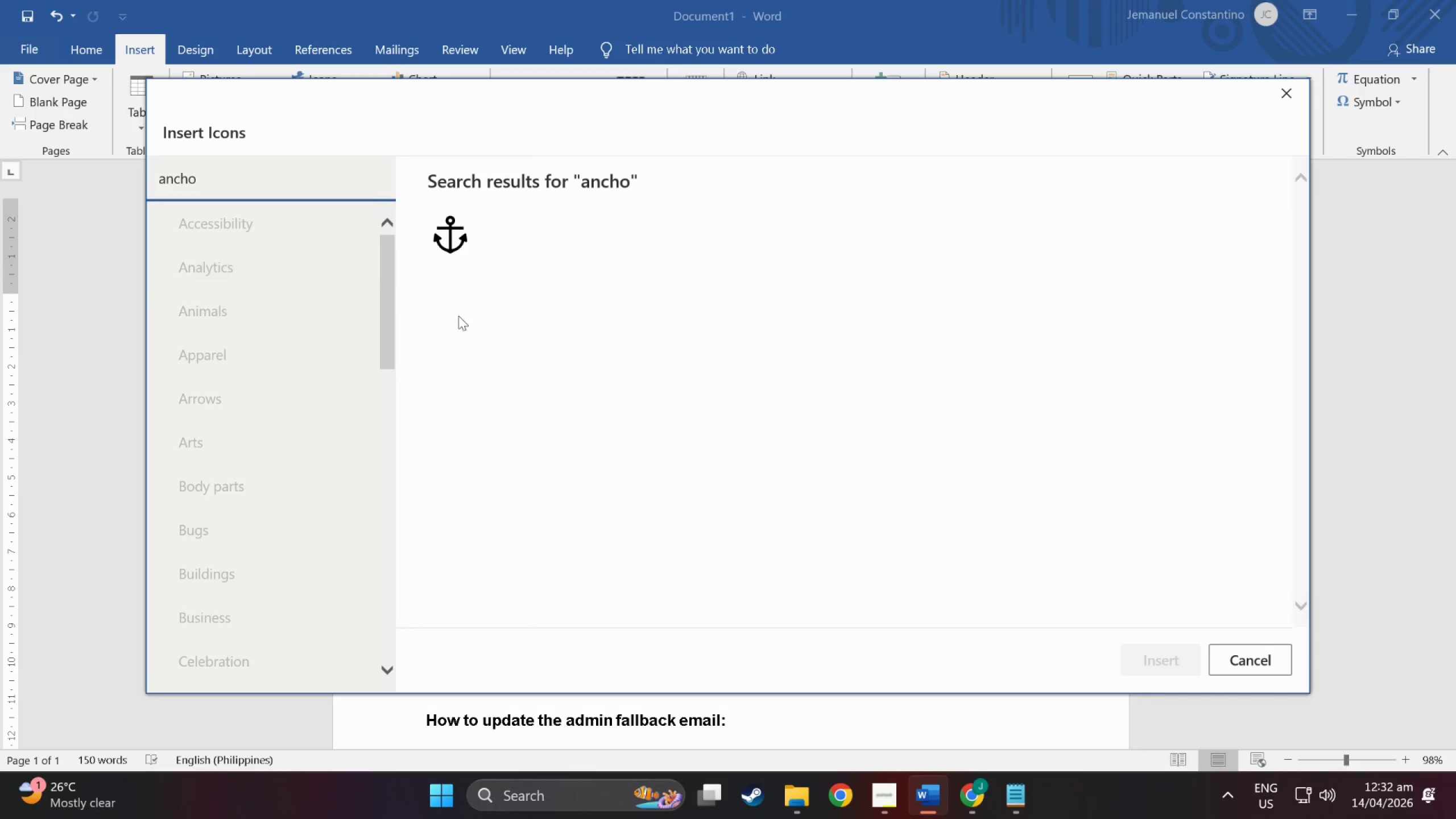 
left_click([460, 225])
 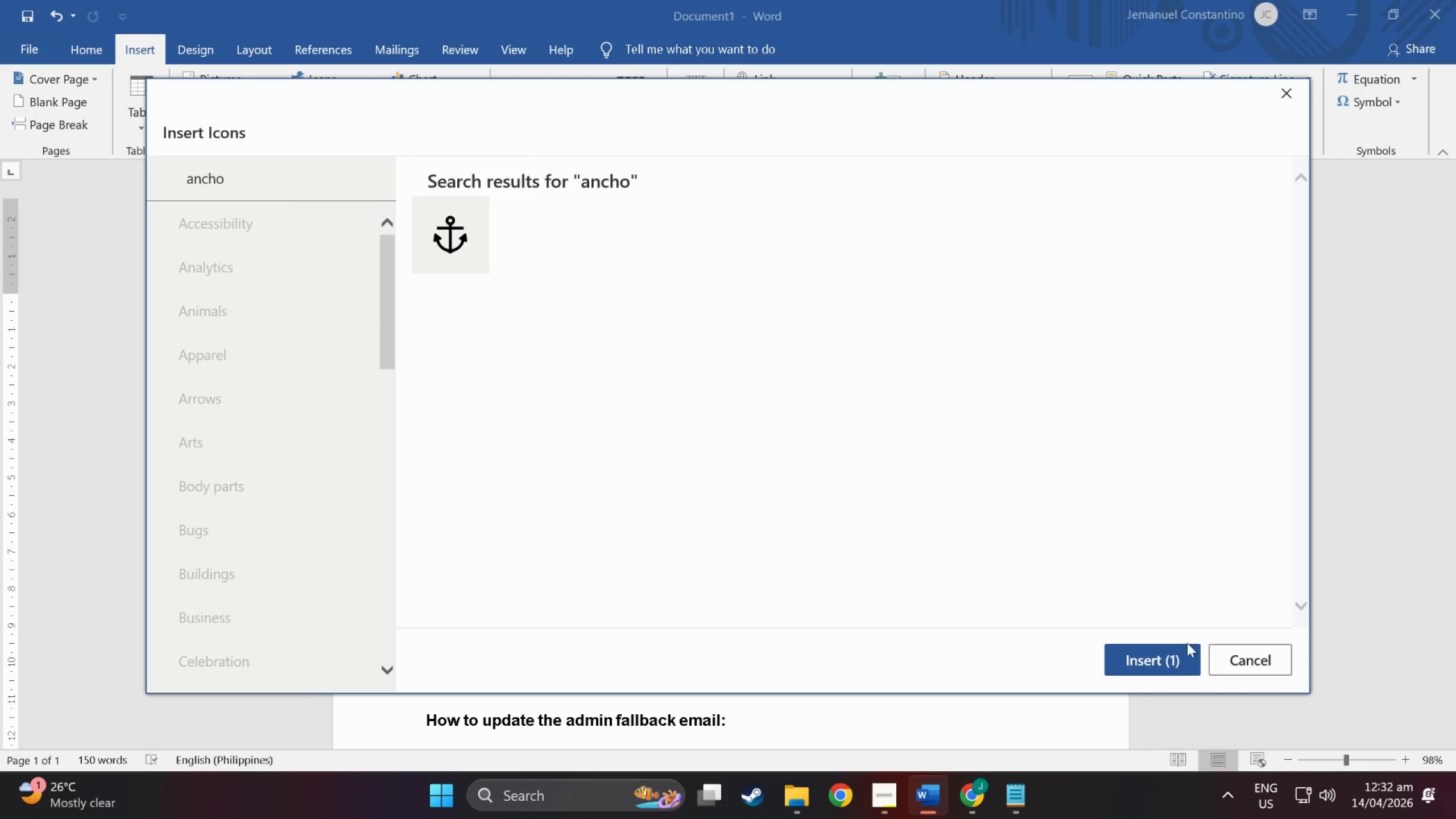 
left_click([1172, 649])
 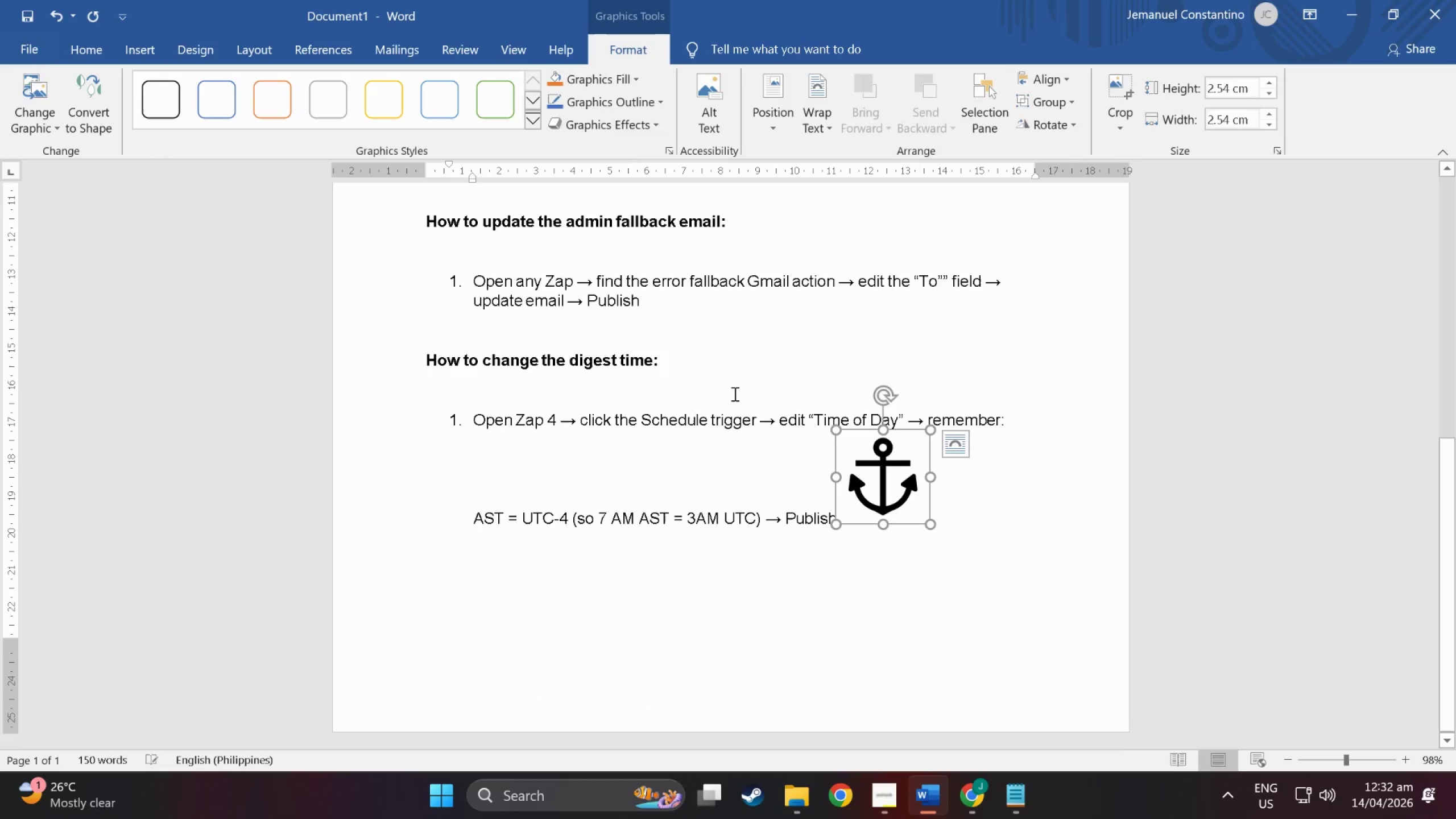 
left_click_drag(start_coordinate=[877, 478], to_coordinate=[758, 241])
 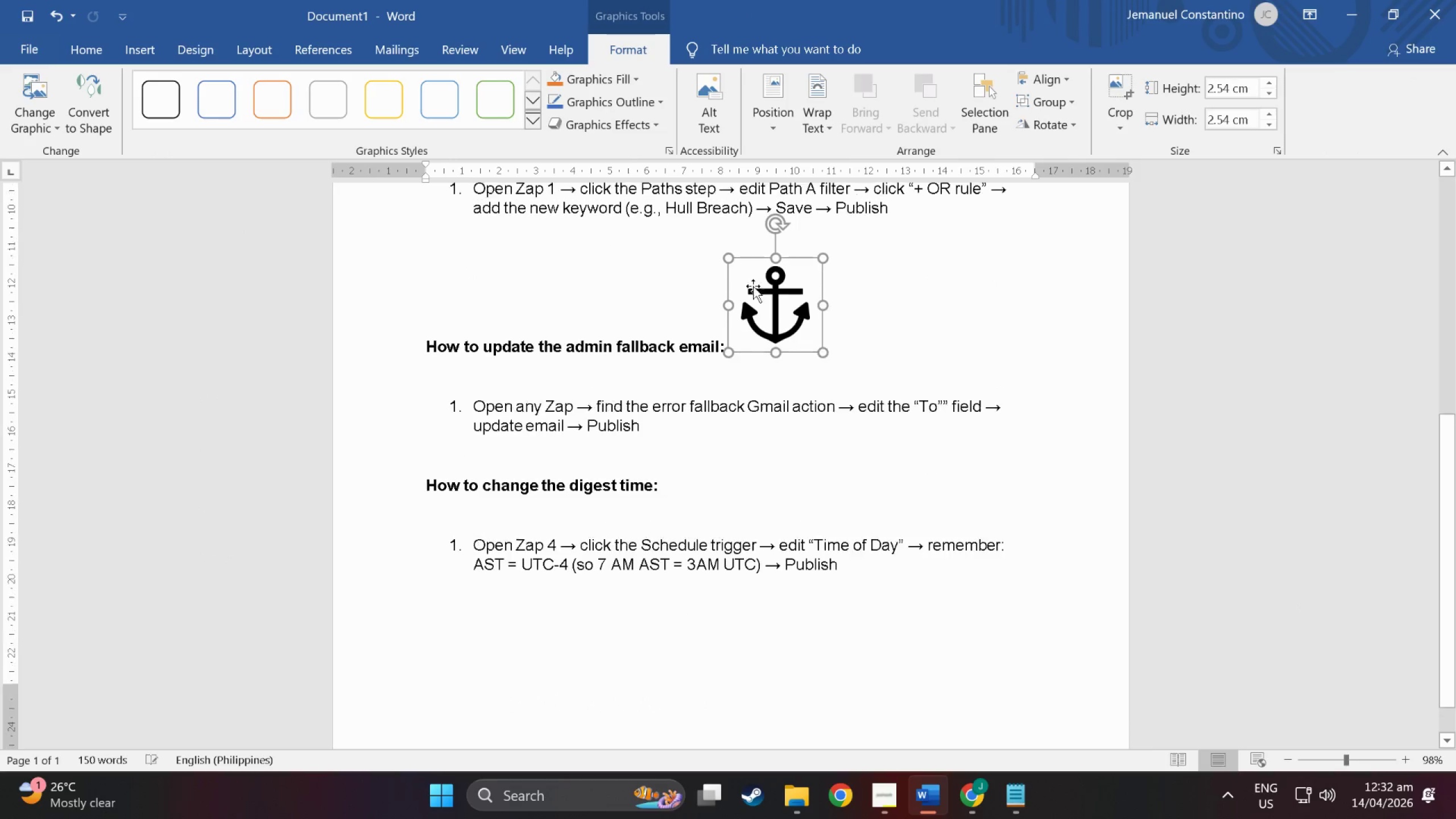 
scroll: coordinate [760, 250], scroll_direction: up, amount: 6.0
 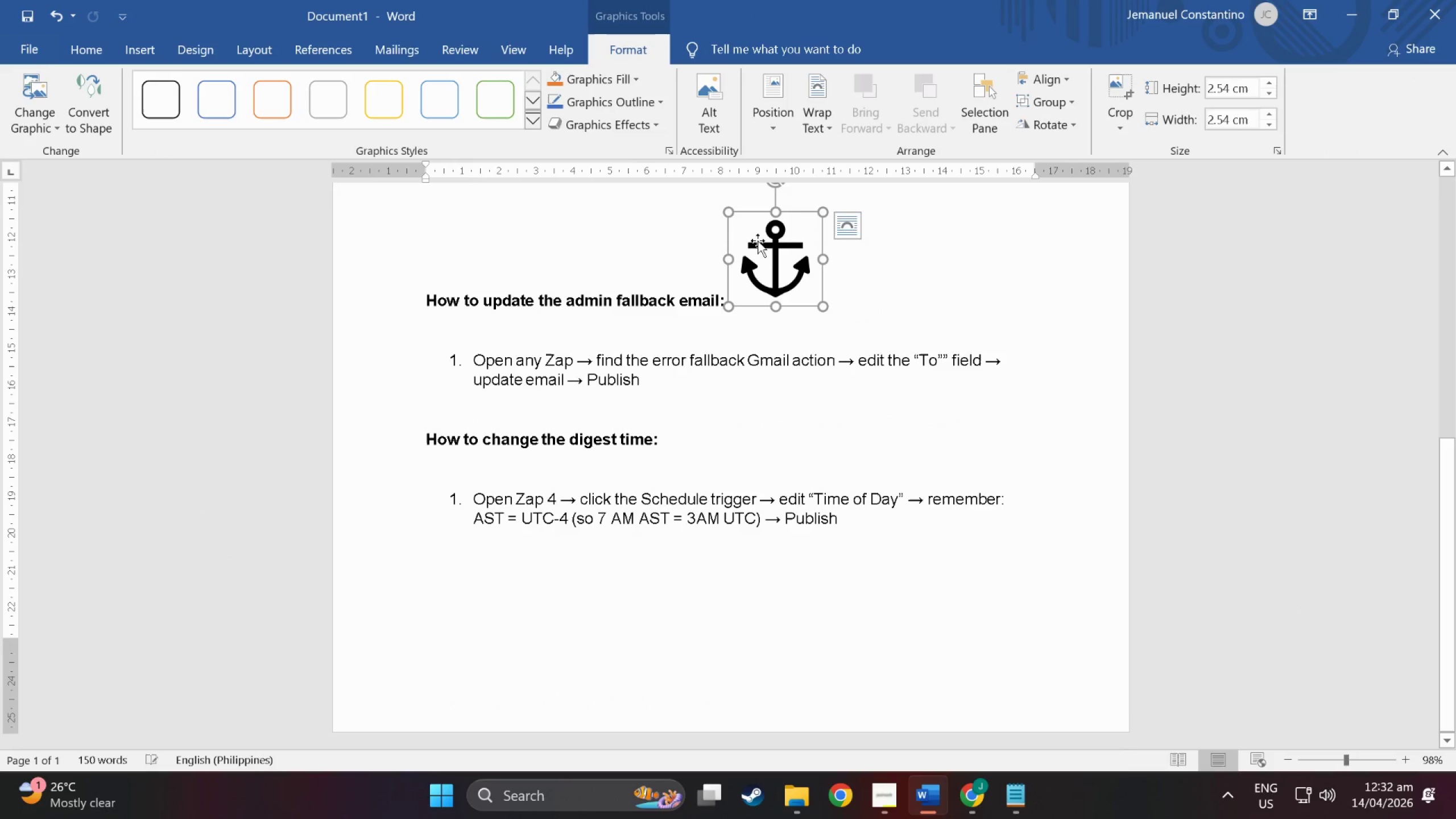 
left_click_drag(start_coordinate=[783, 569], to_coordinate=[574, 298])
 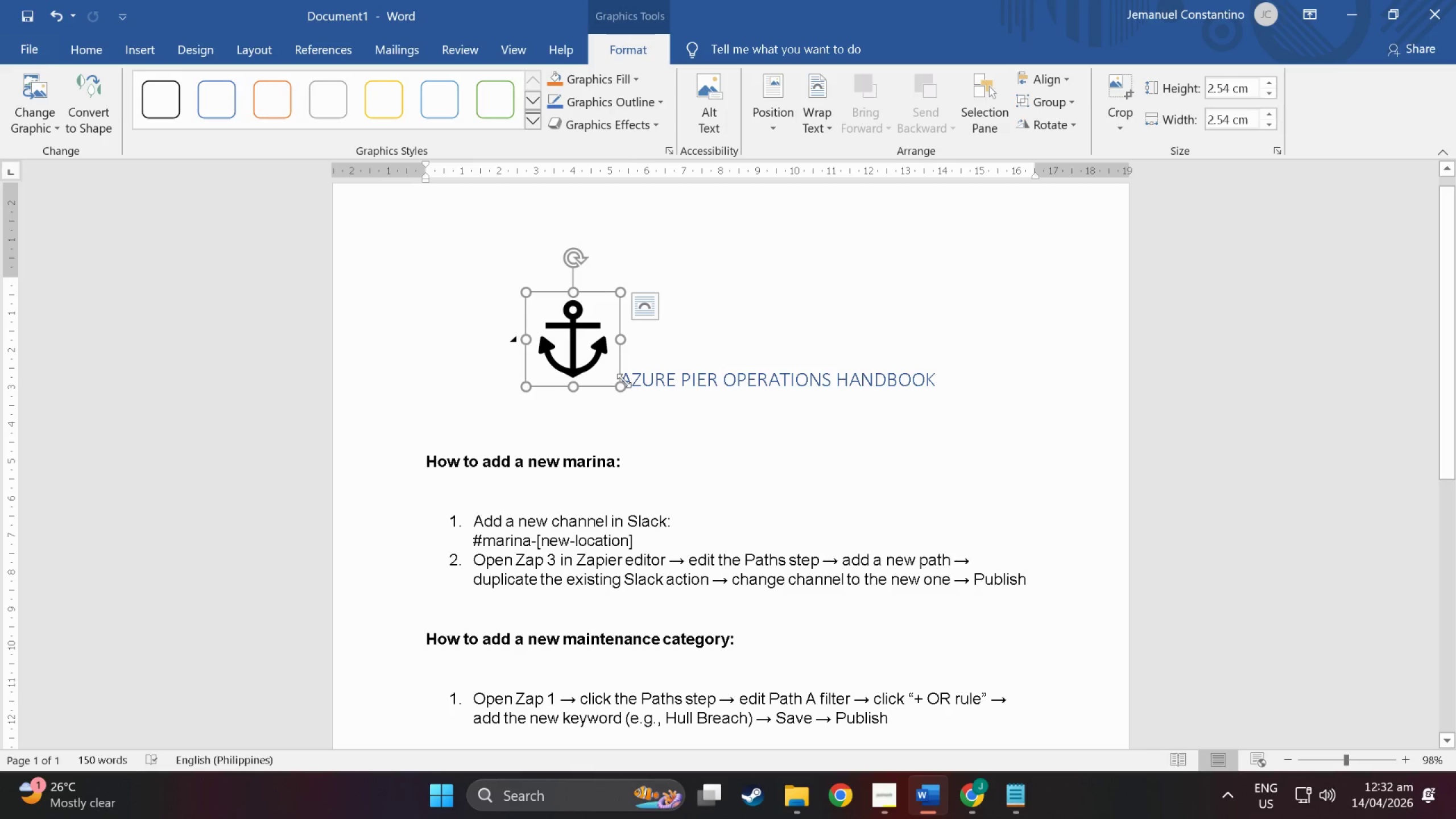 
scroll: coordinate [779, 493], scroll_direction: up, amount: 20.0
 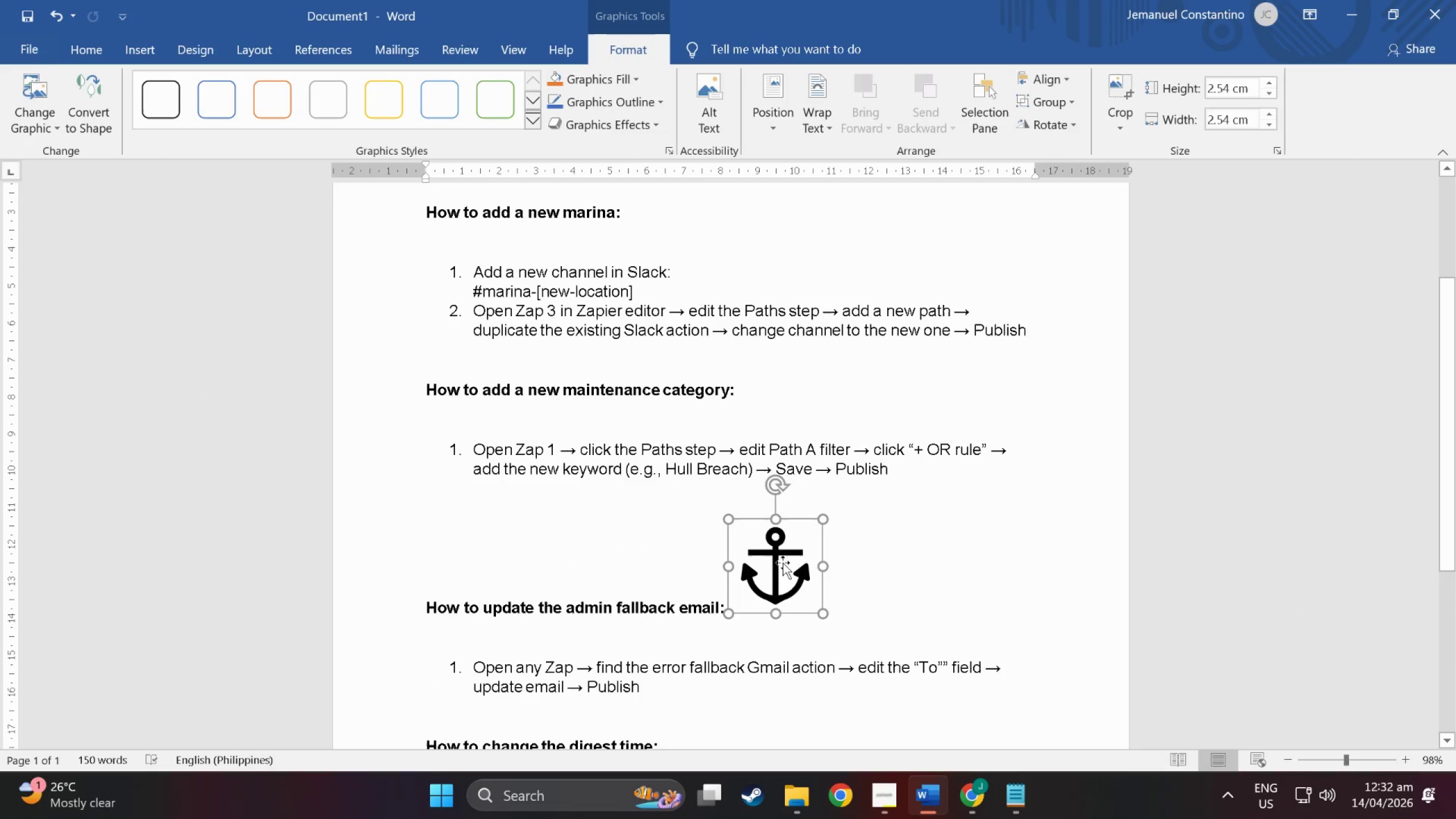 
double_click([627, 382])
 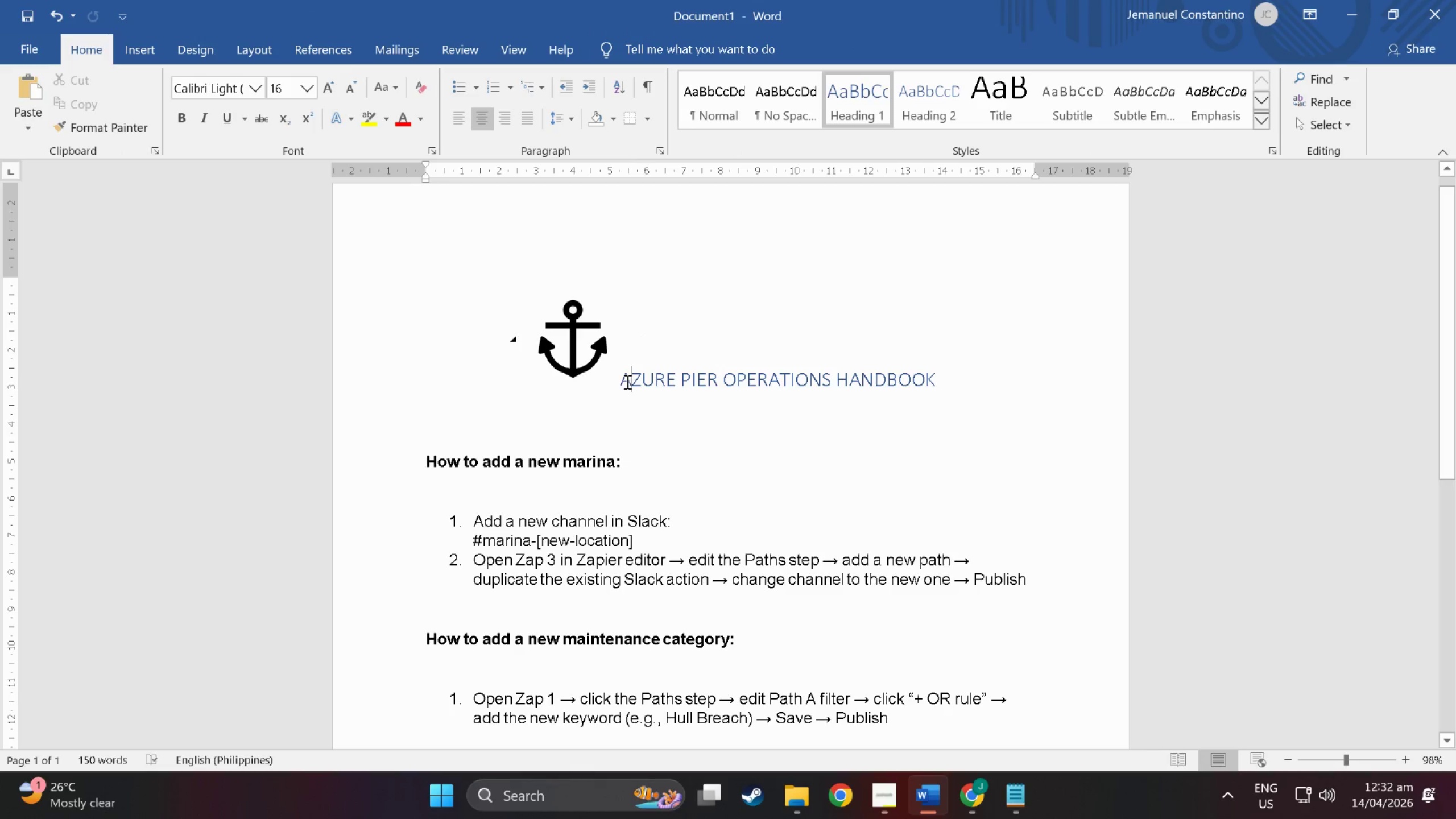 
left_click([624, 382])
 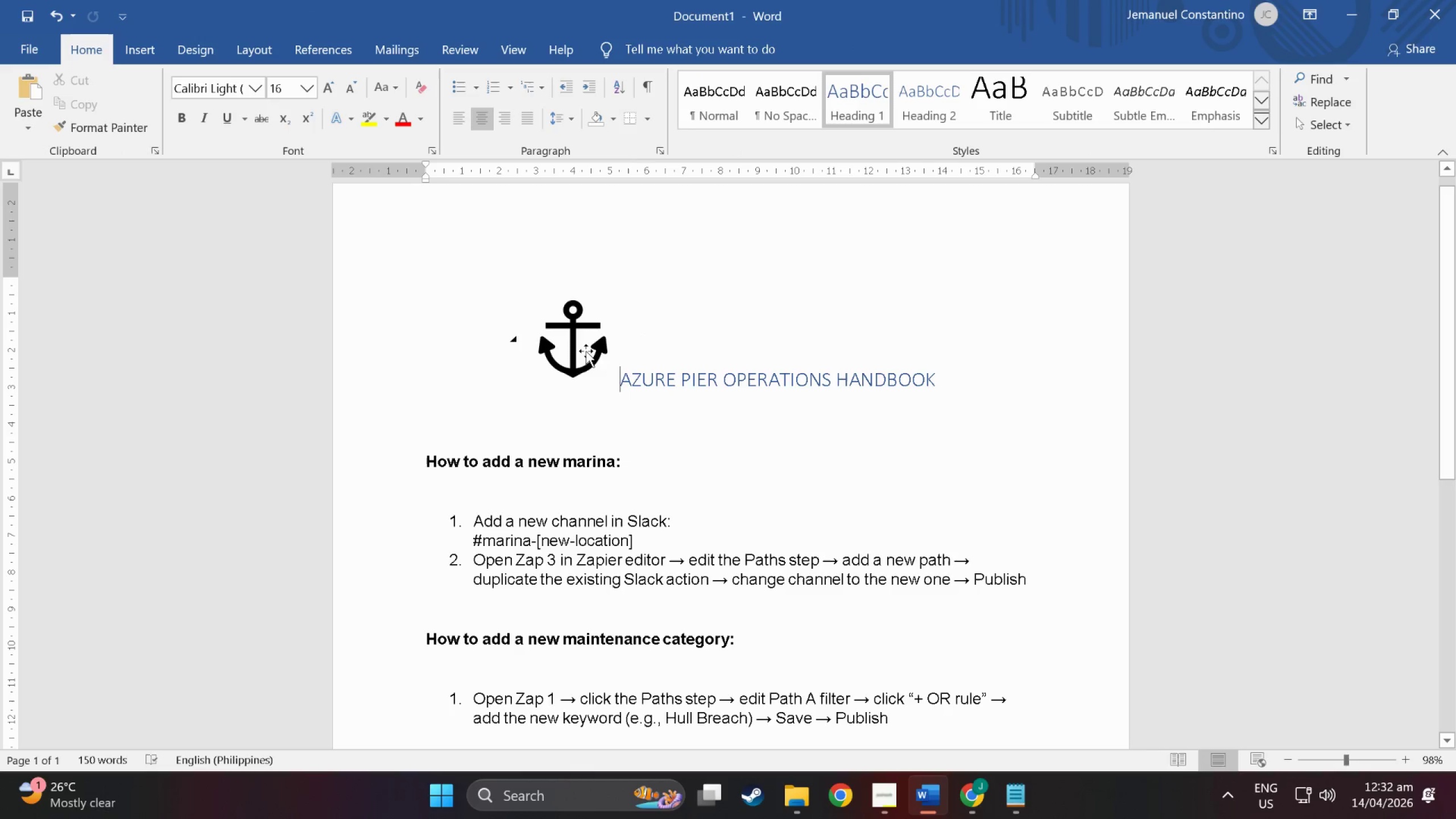 
double_click([585, 350])
 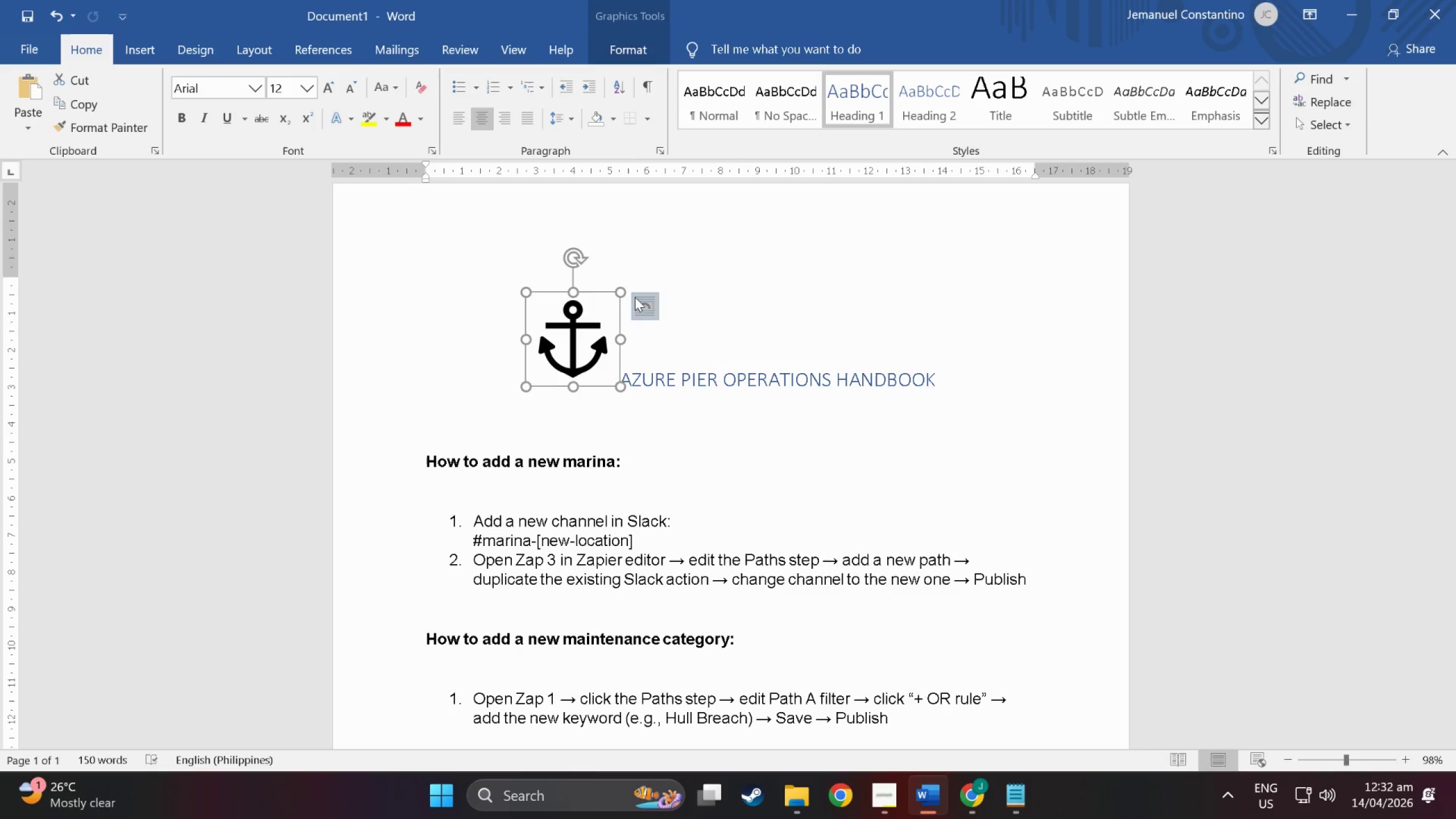 
left_click([635, 297])
 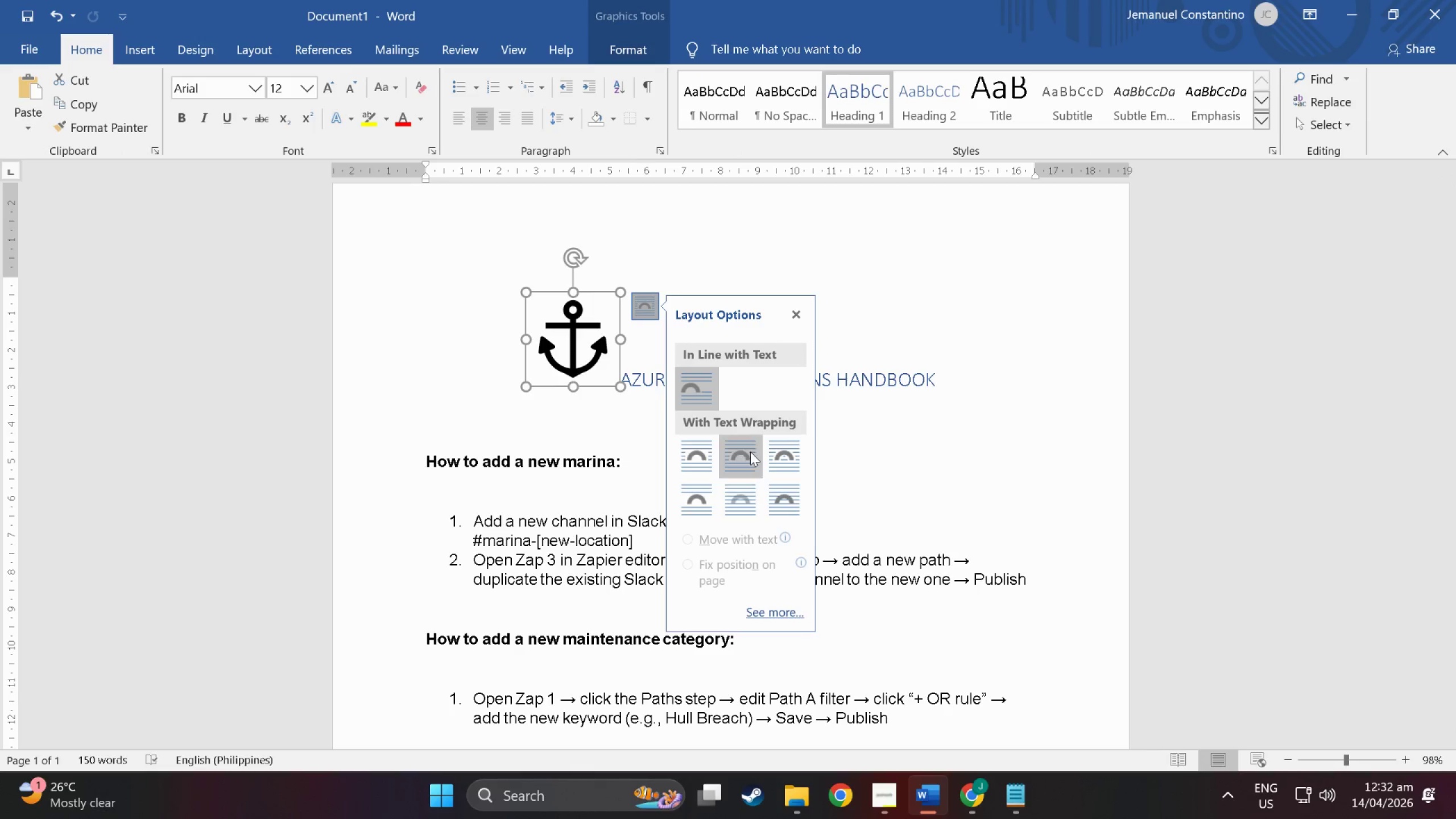 
left_click([750, 457])
 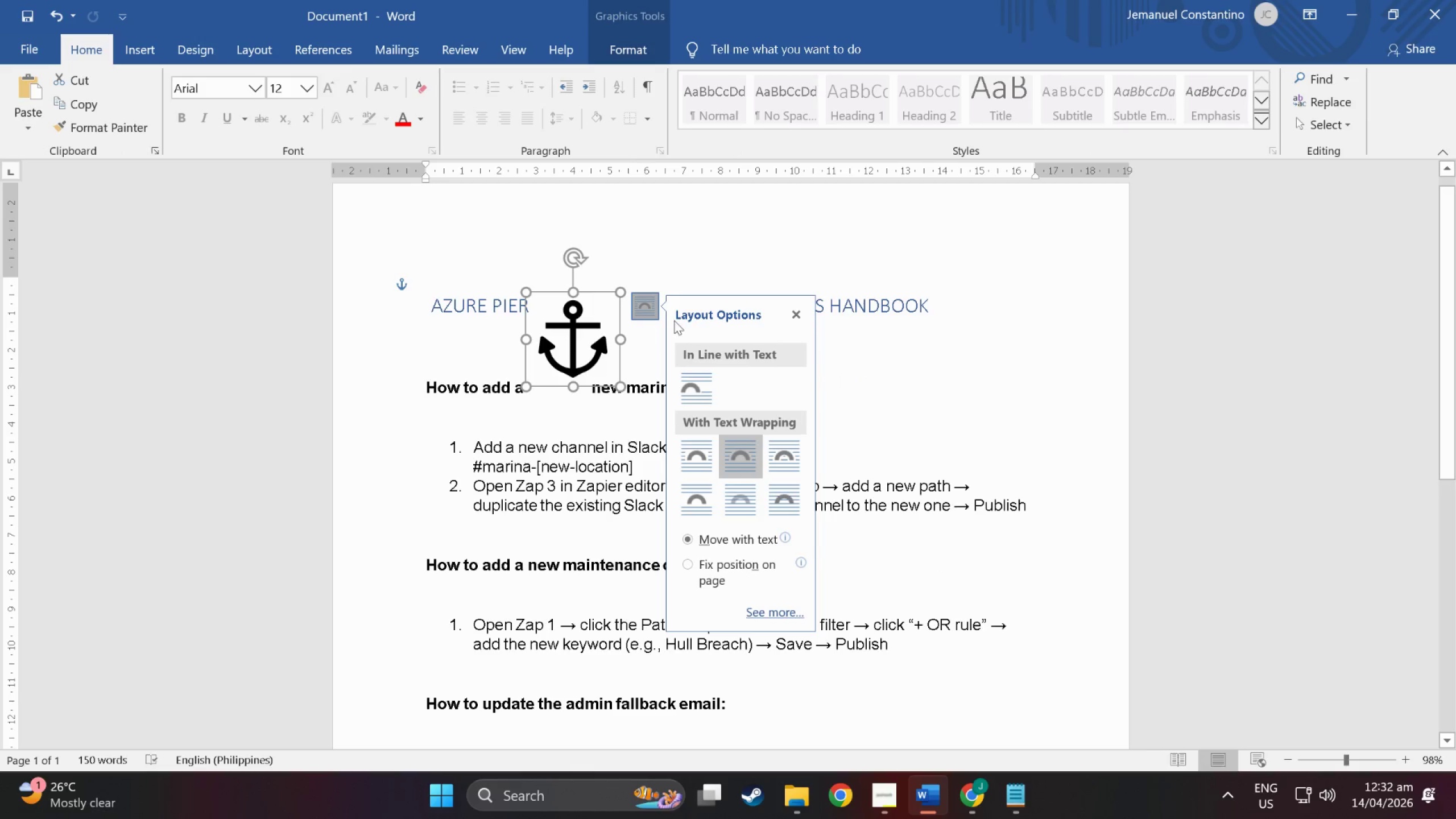 
left_click([714, 241])
 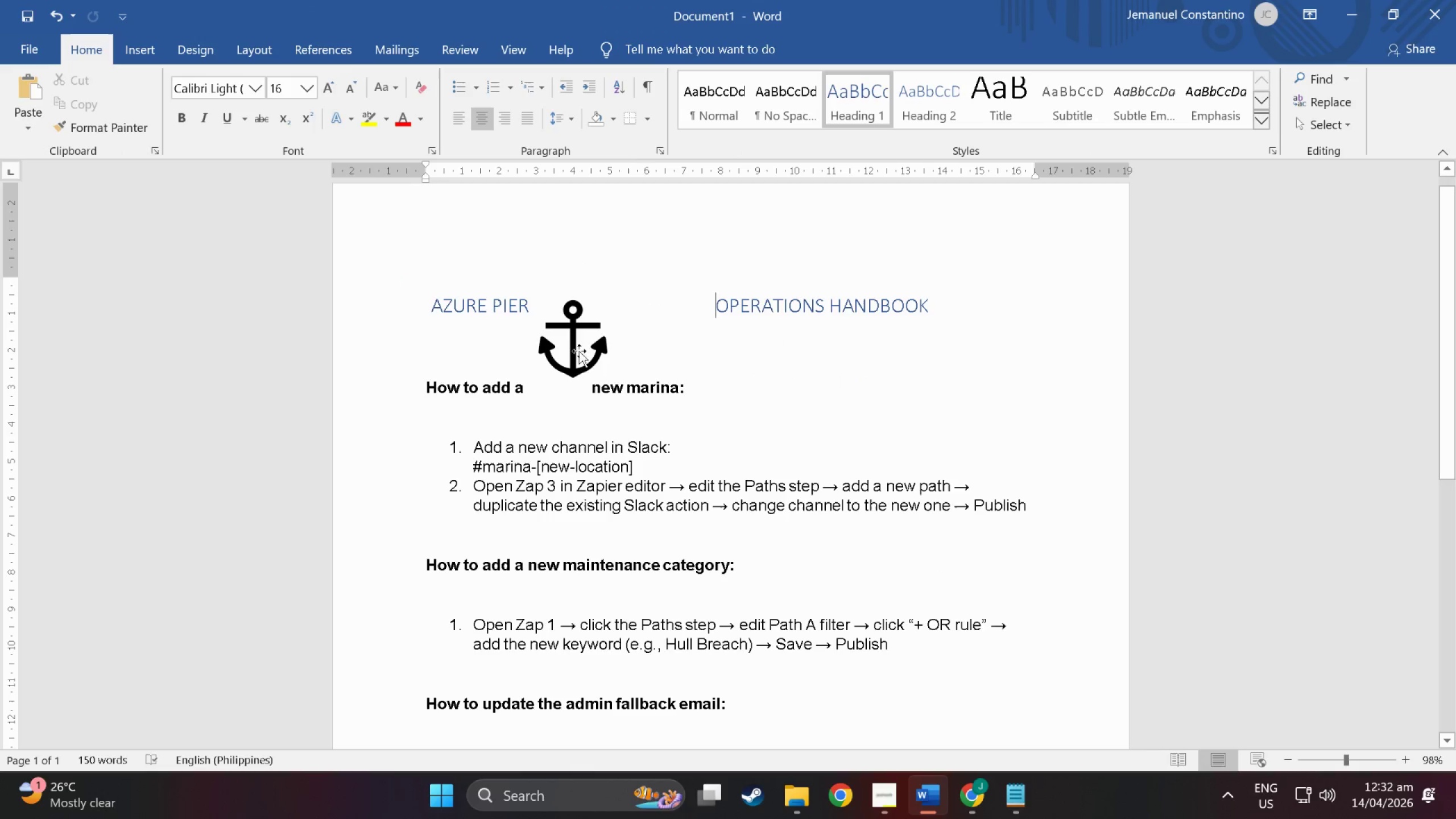 
left_click_drag(start_coordinate=[578, 357], to_coordinate=[696, 264])
 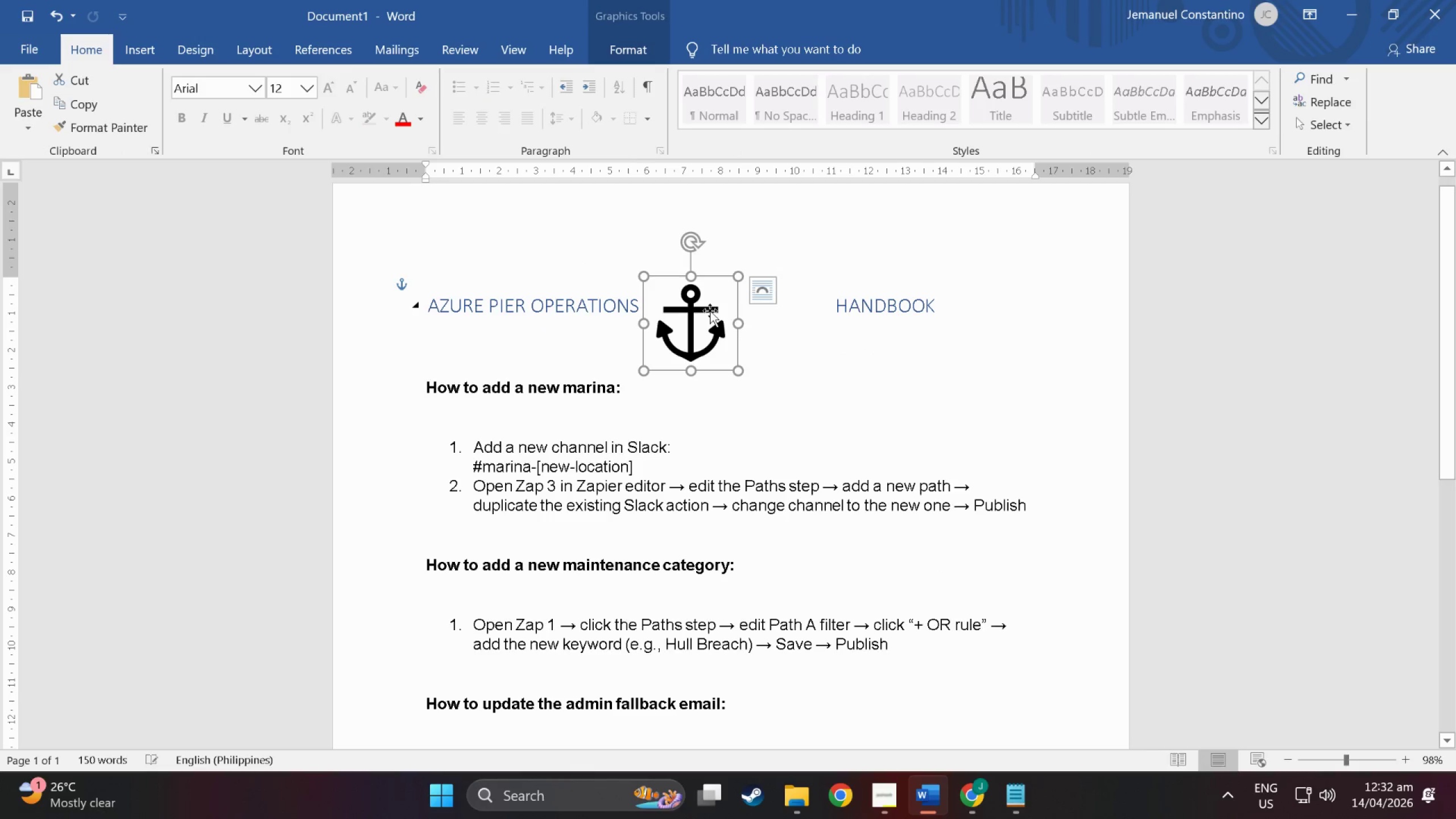 
right_click([710, 311])
 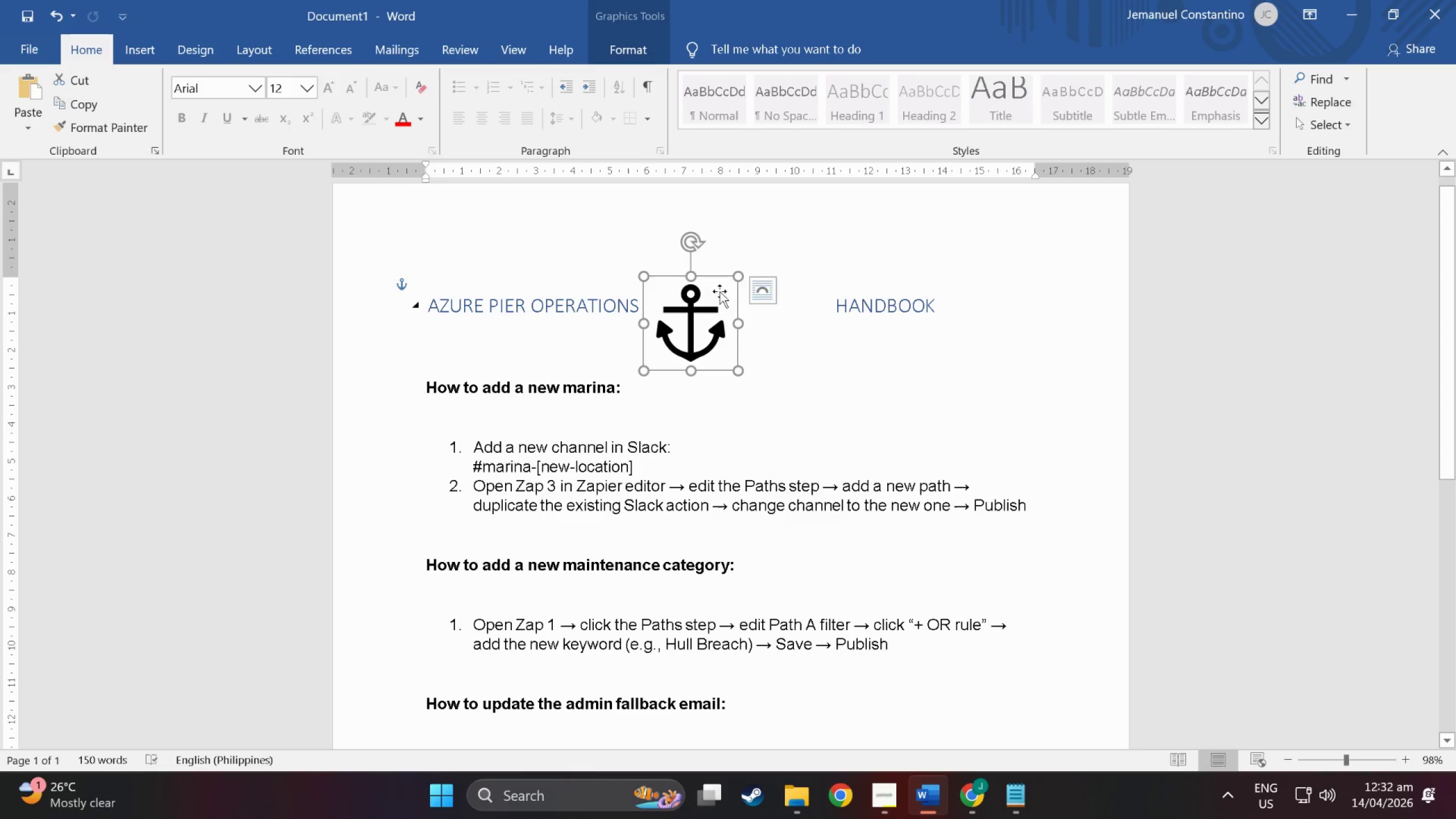 
double_click([762, 288])
 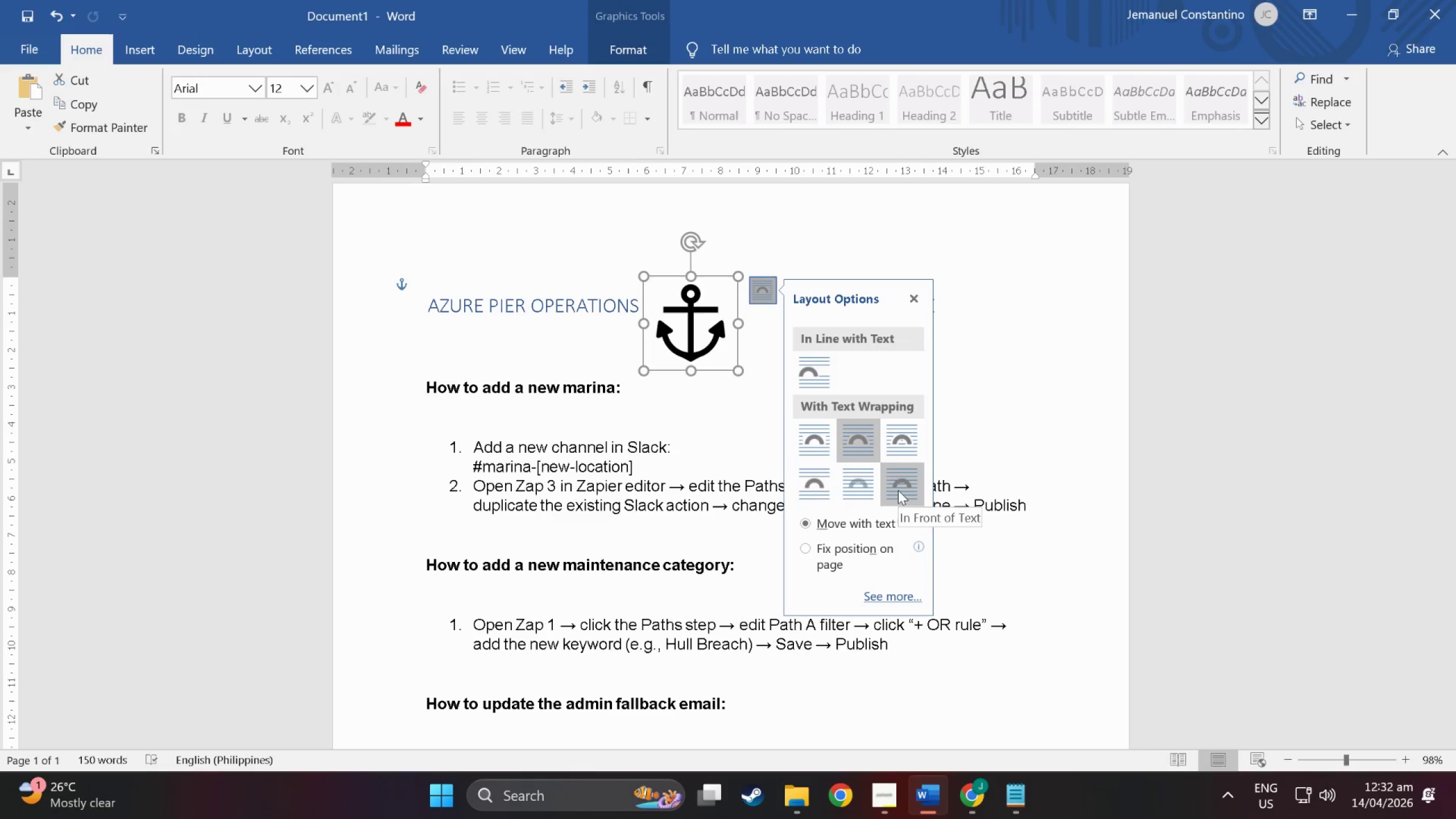 
left_click([900, 481])
 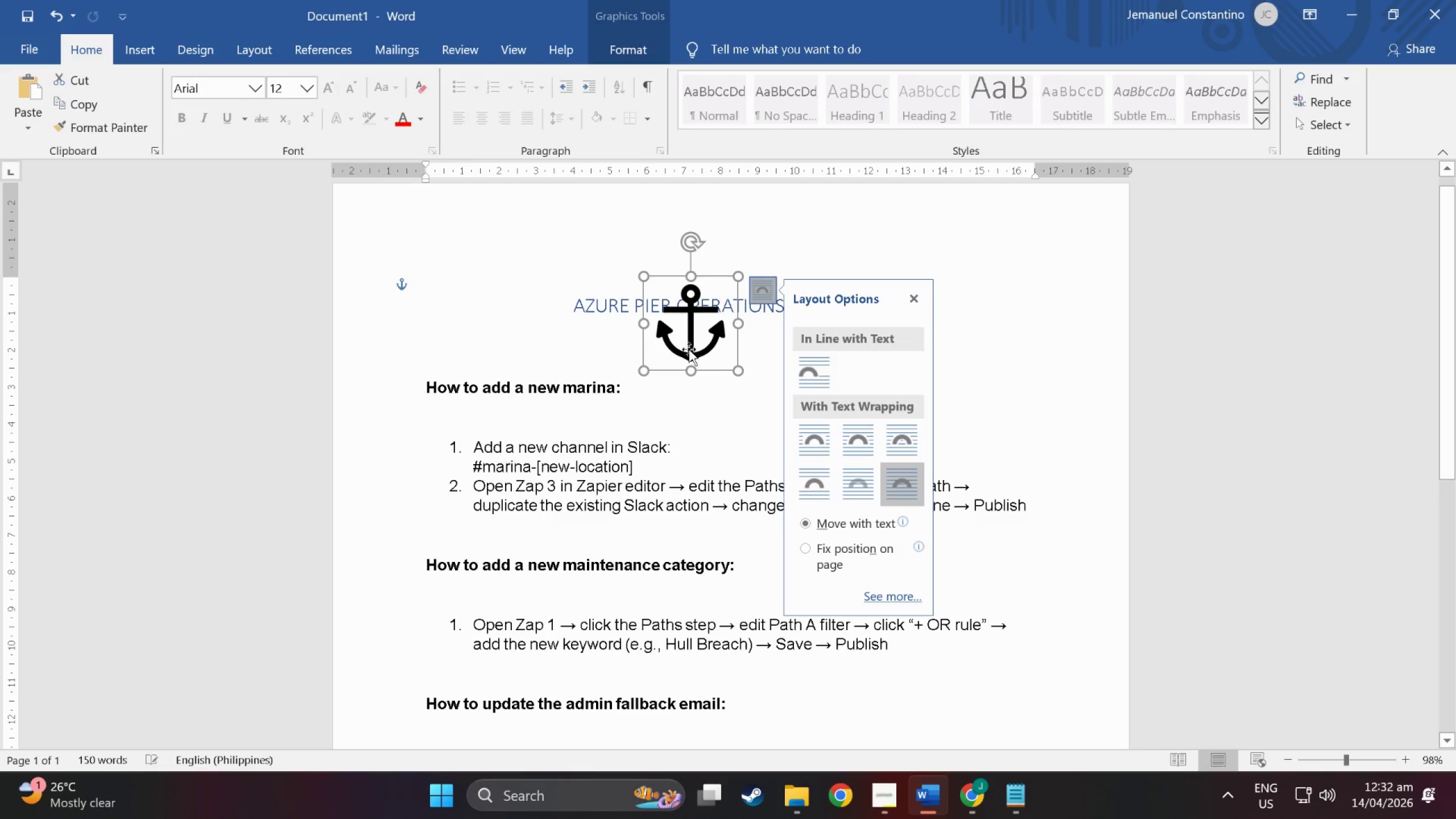 
left_click_drag(start_coordinate=[689, 342], to_coordinate=[738, 260])
 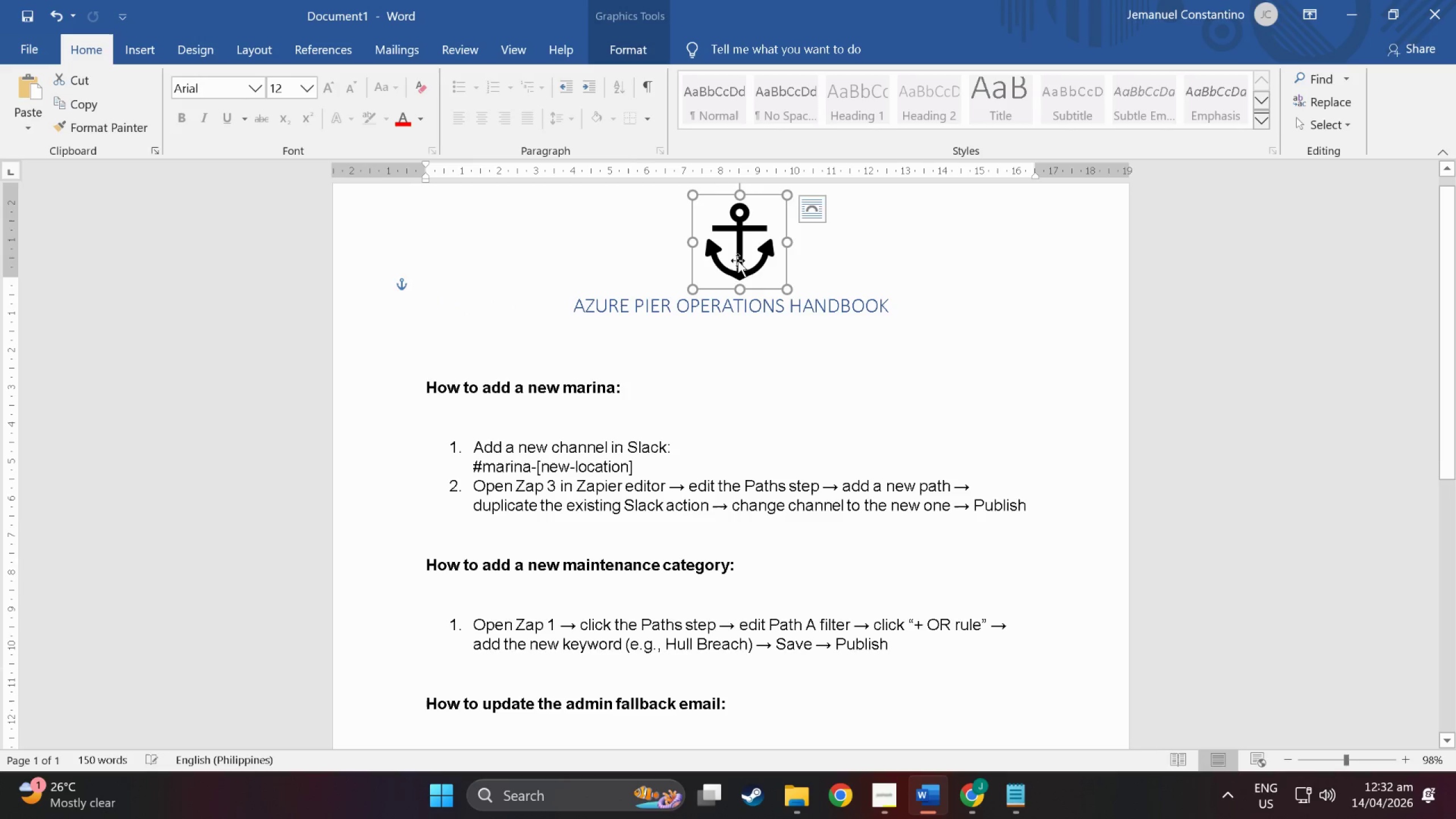 
scroll: coordinate [852, 398], scroll_direction: up, amount: 8.0
 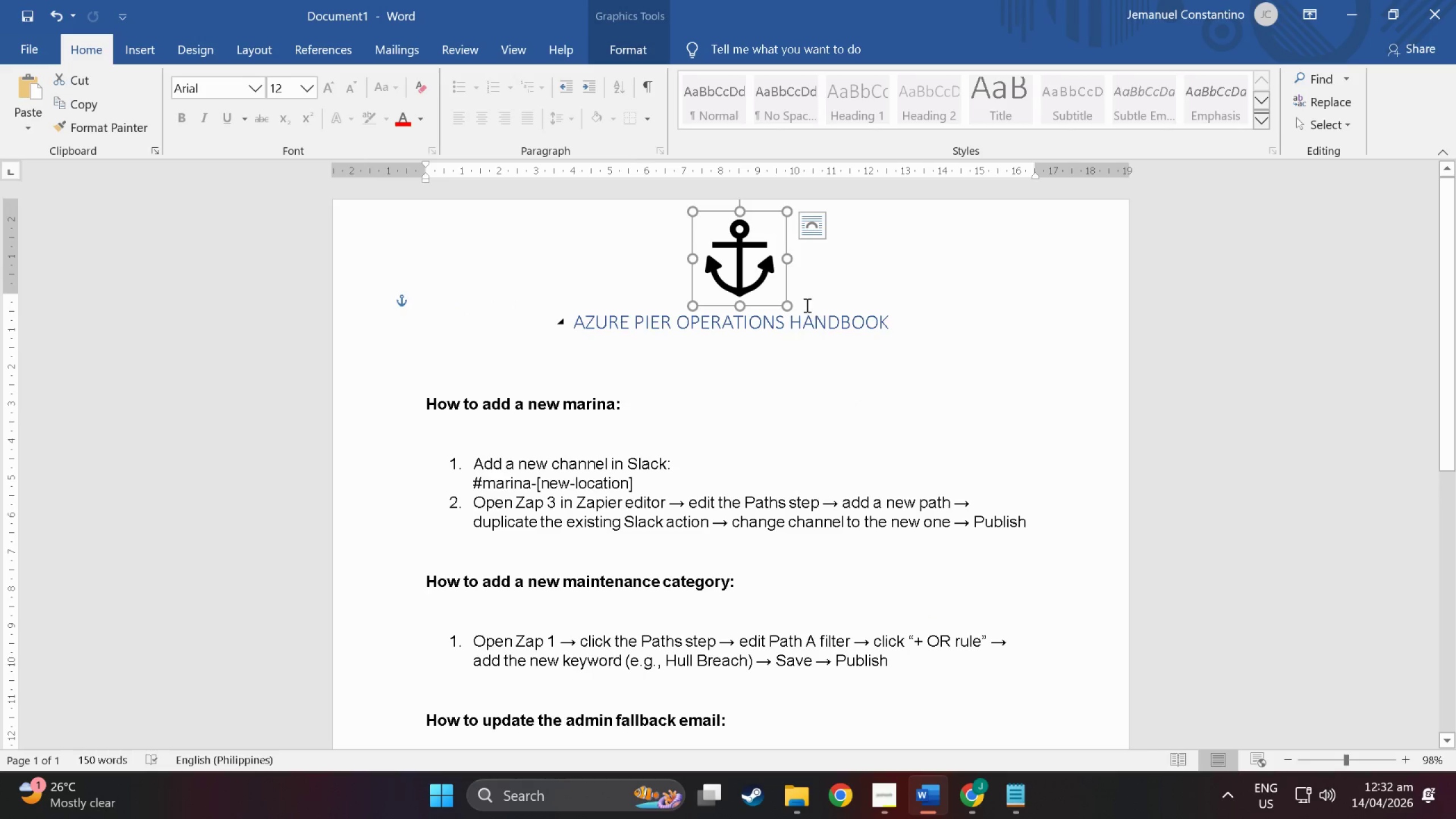 
left_click([817, 296])
 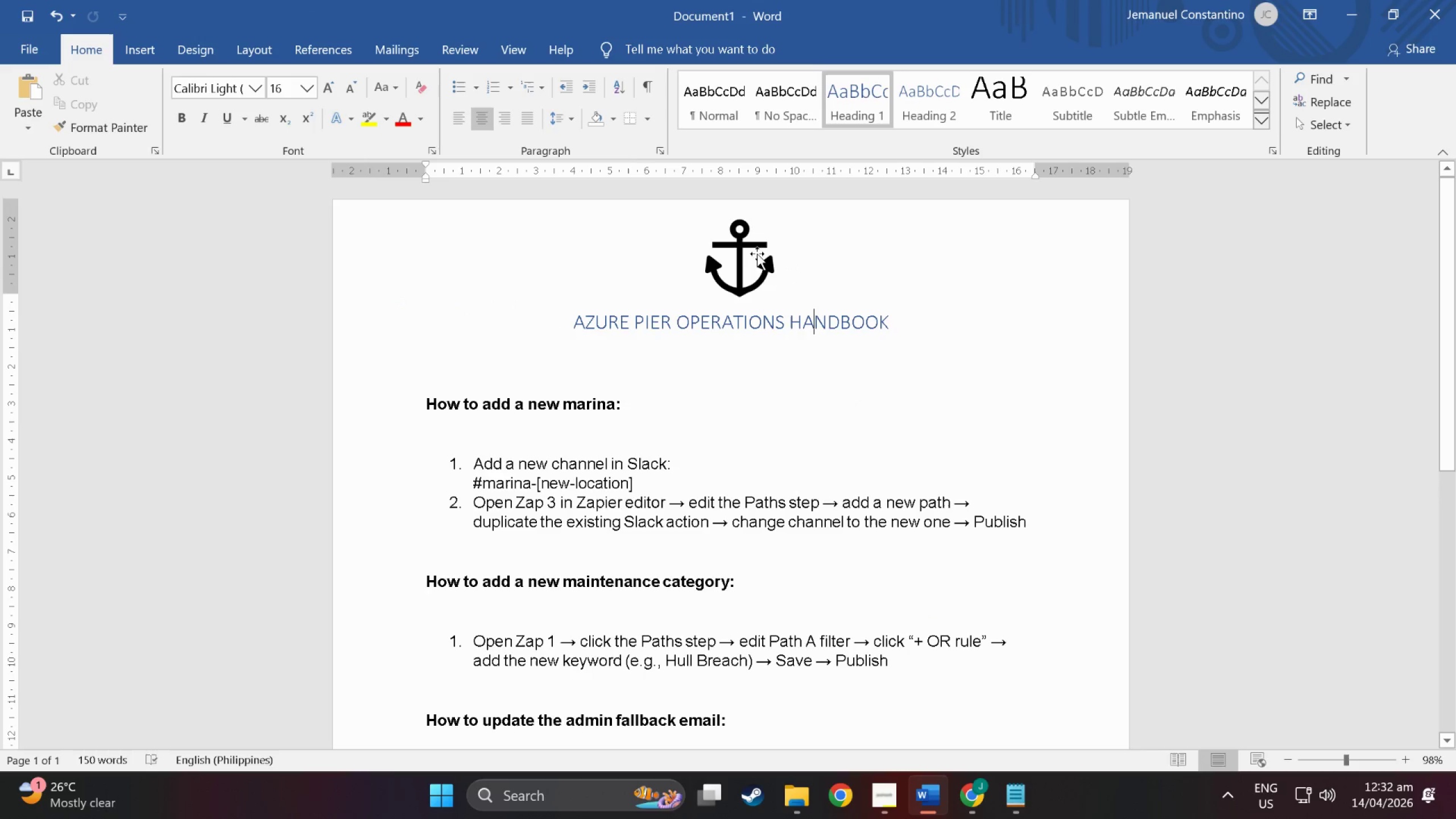 
left_click([757, 253])
 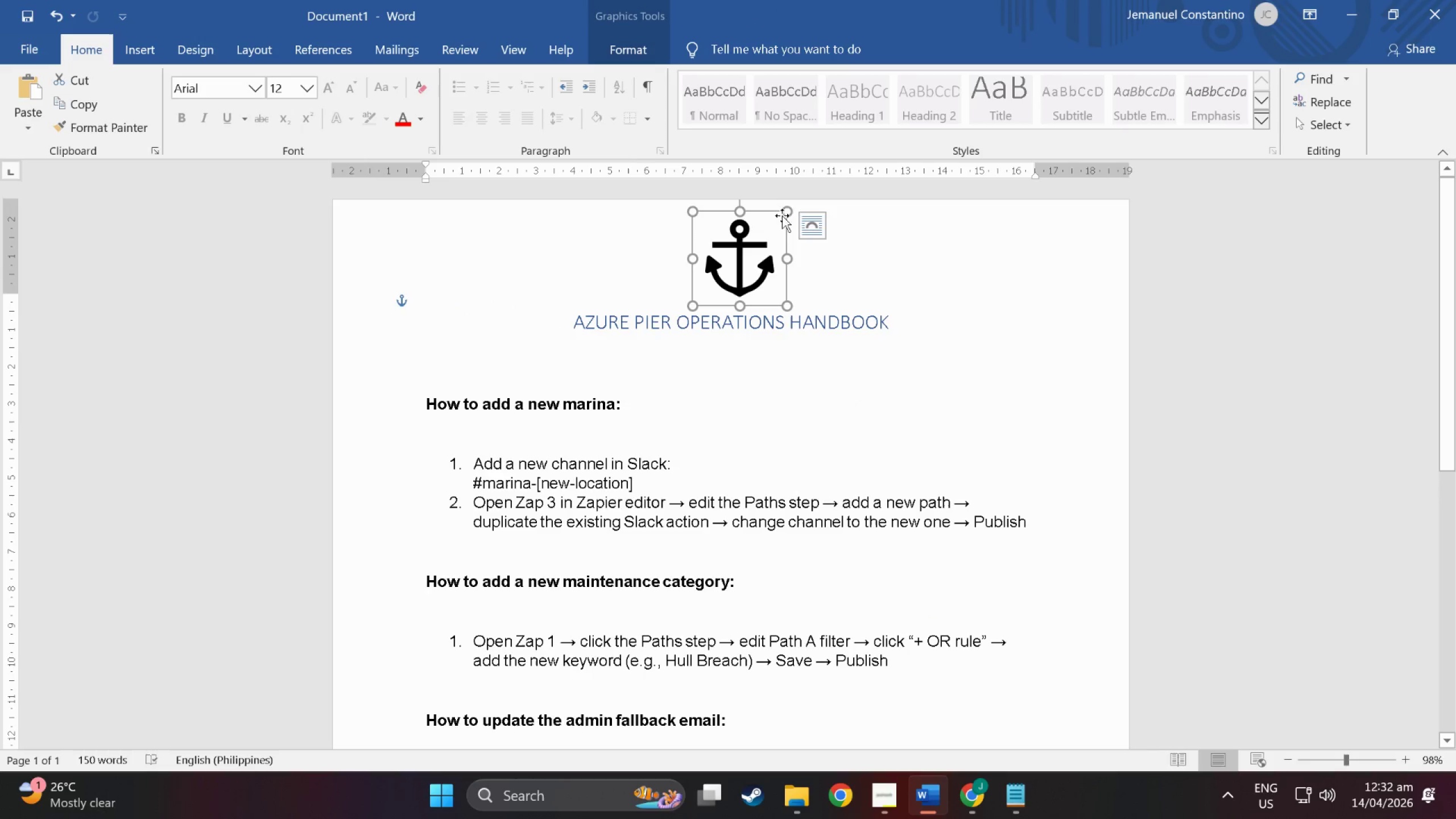 
left_click_drag(start_coordinate=[789, 214], to_coordinate=[734, 249])
 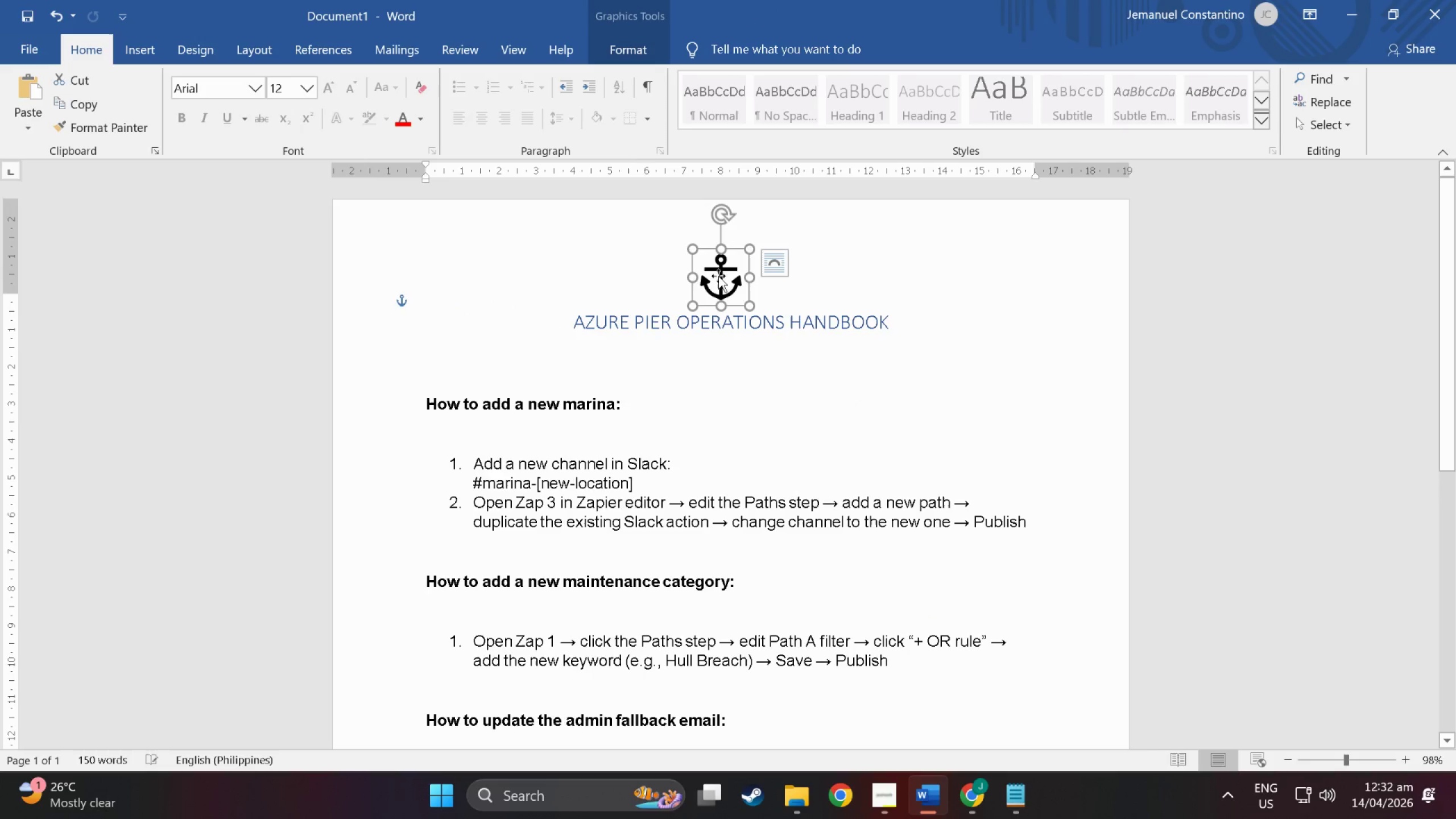 
left_click_drag(start_coordinate=[714, 275], to_coordinate=[735, 270])
 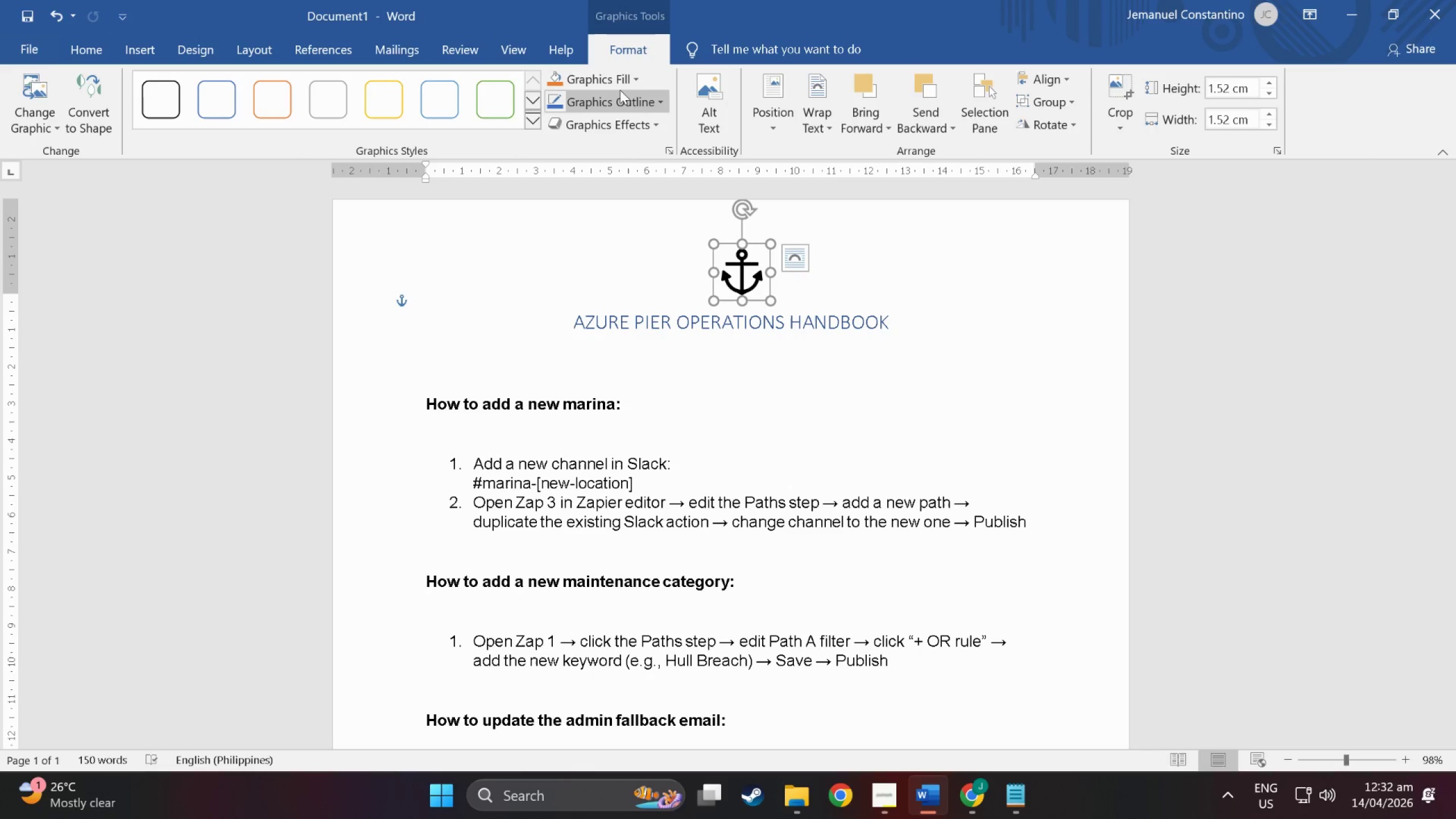 
left_click([609, 82])
 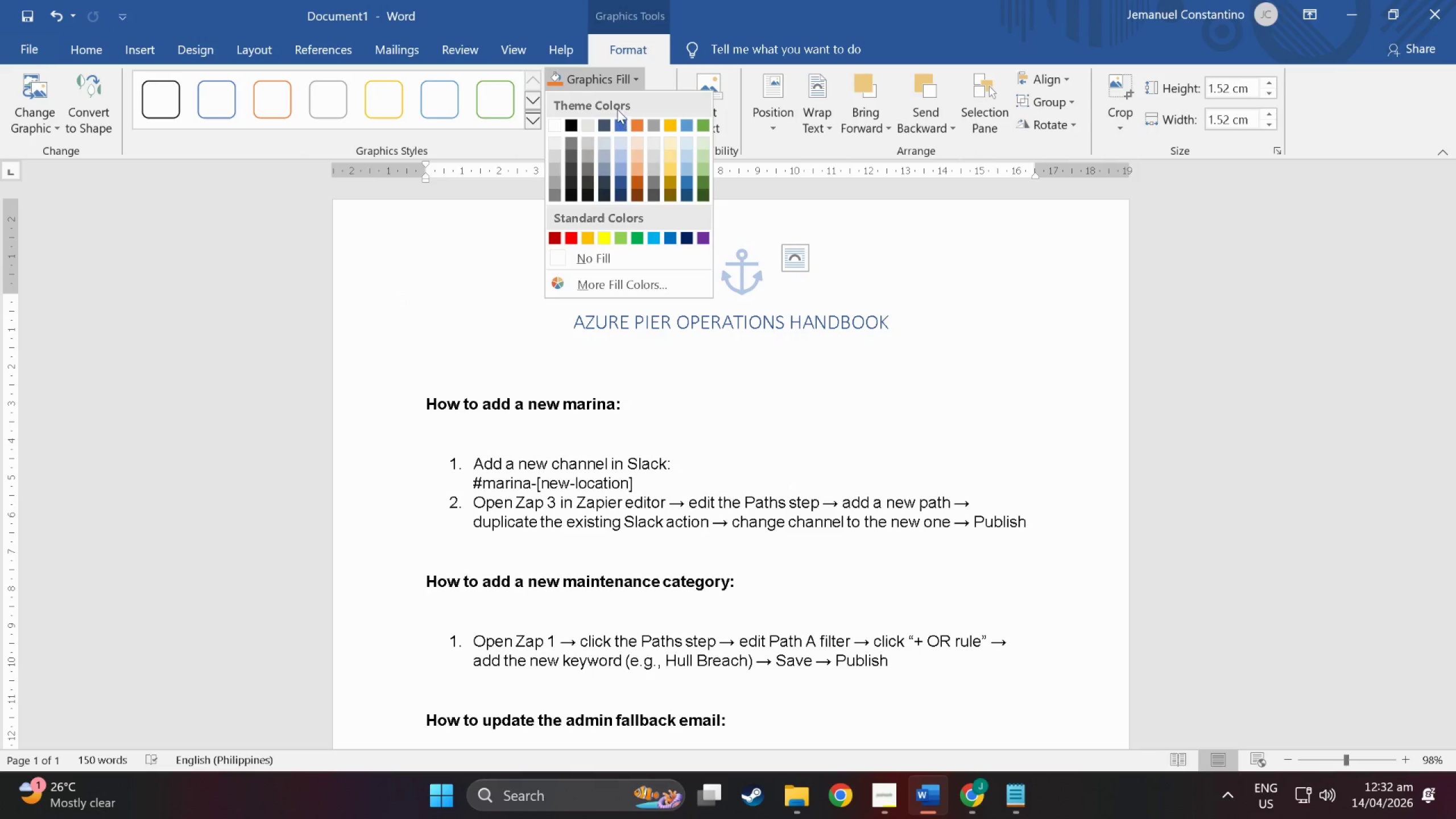 
left_click([620, 129])
 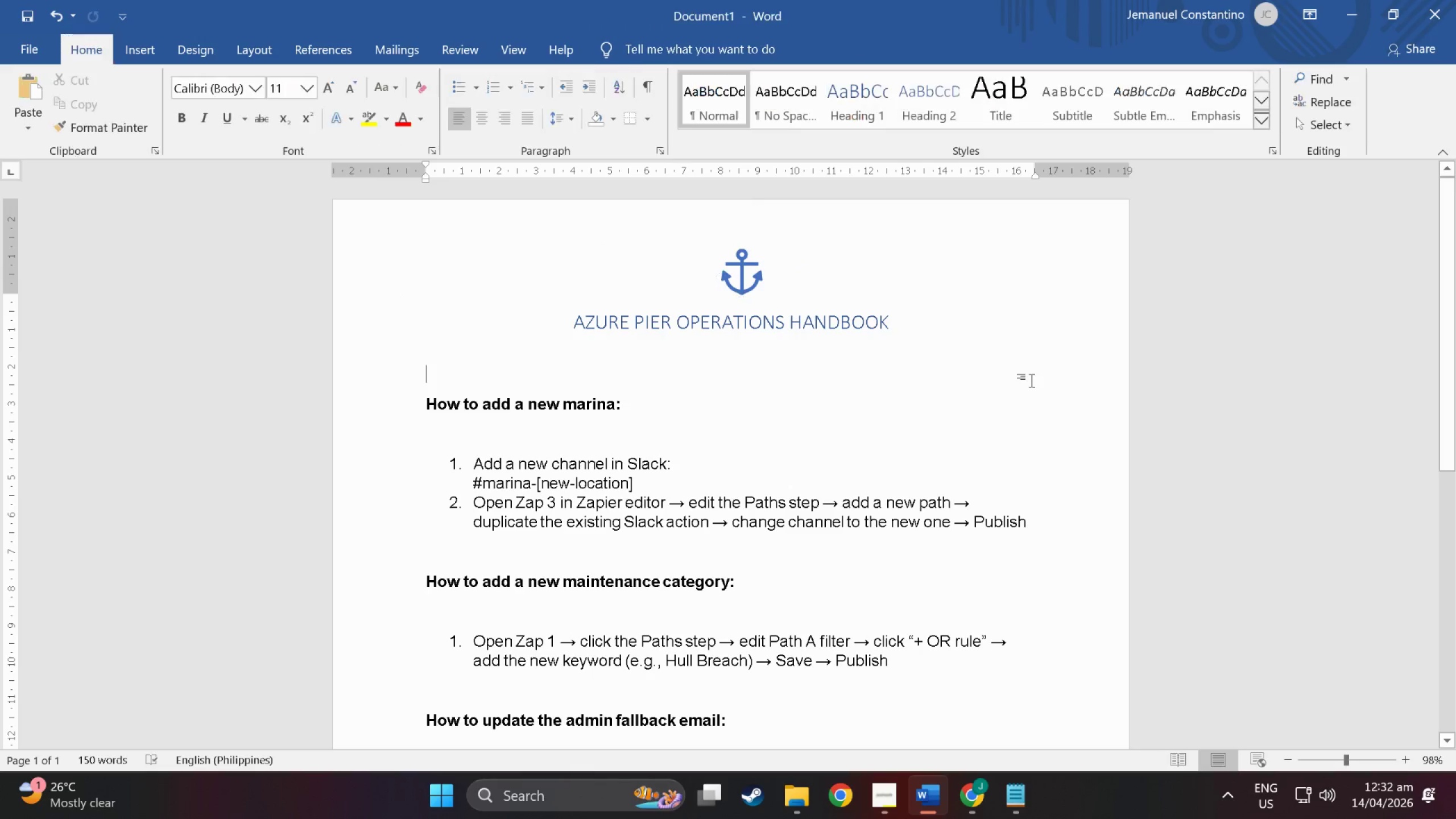 
double_click([970, 366])
 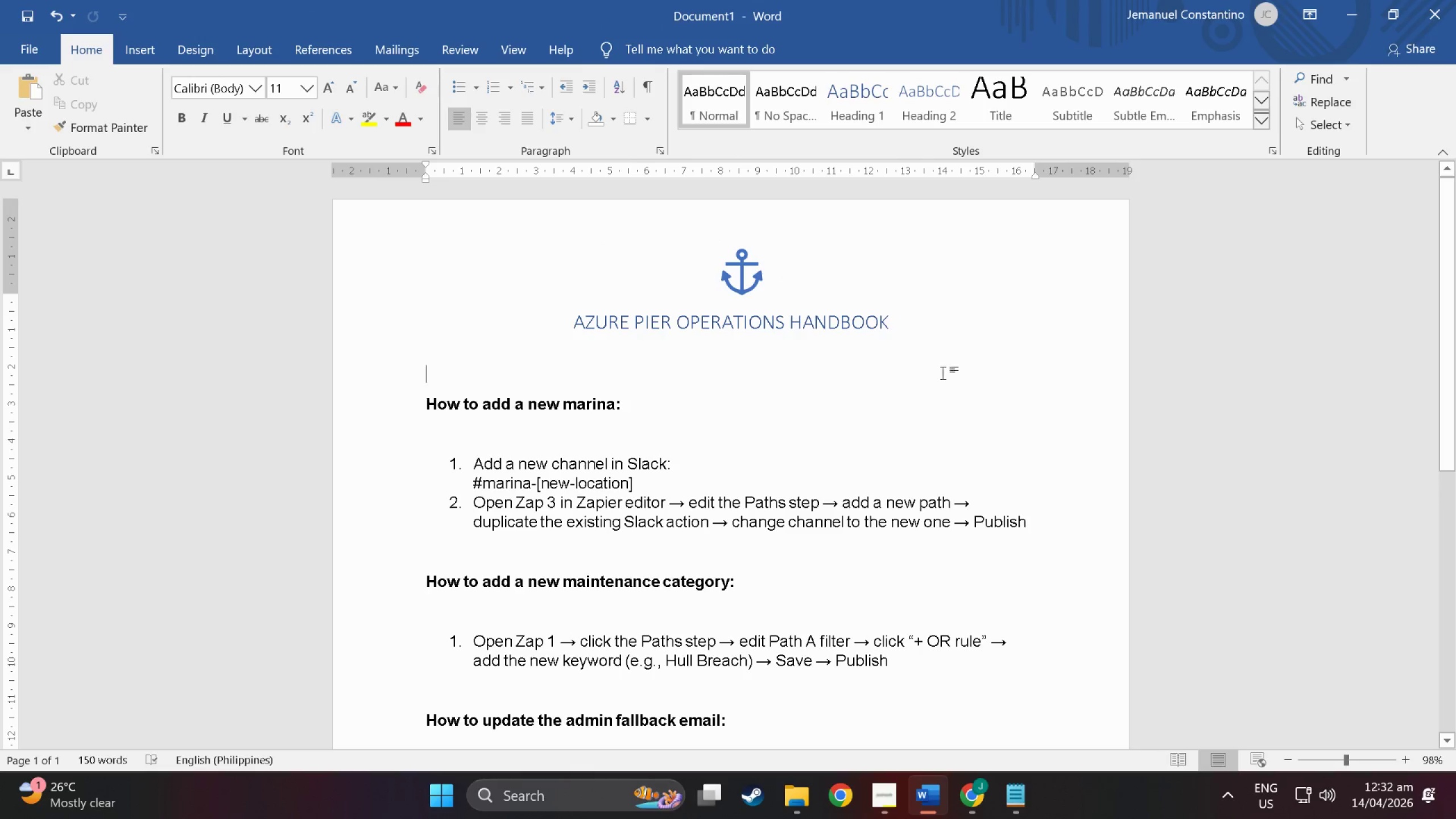 
scroll: coordinate [934, 382], scroll_direction: down, amount: 4.0
 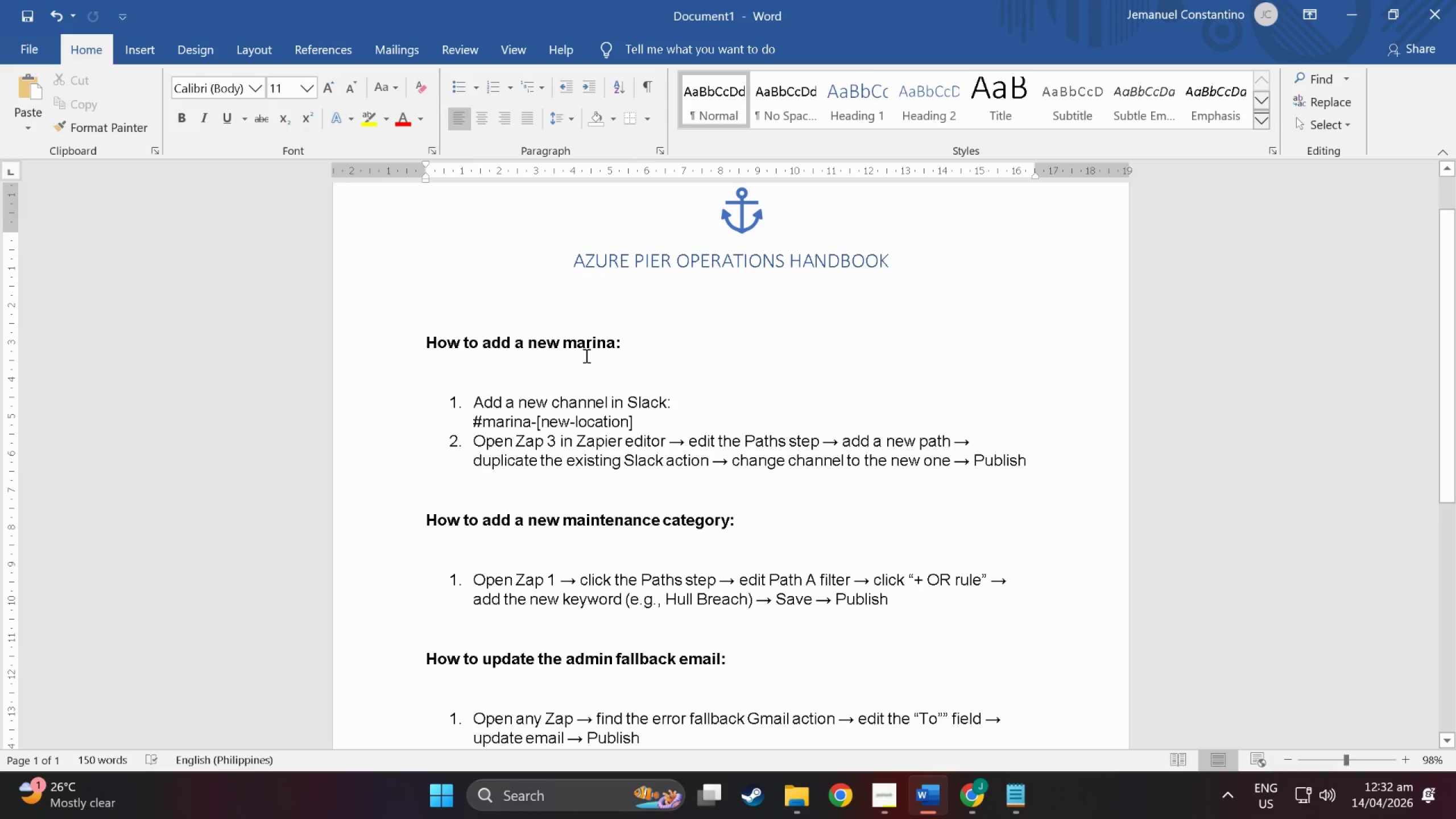 
wait(8.22)
 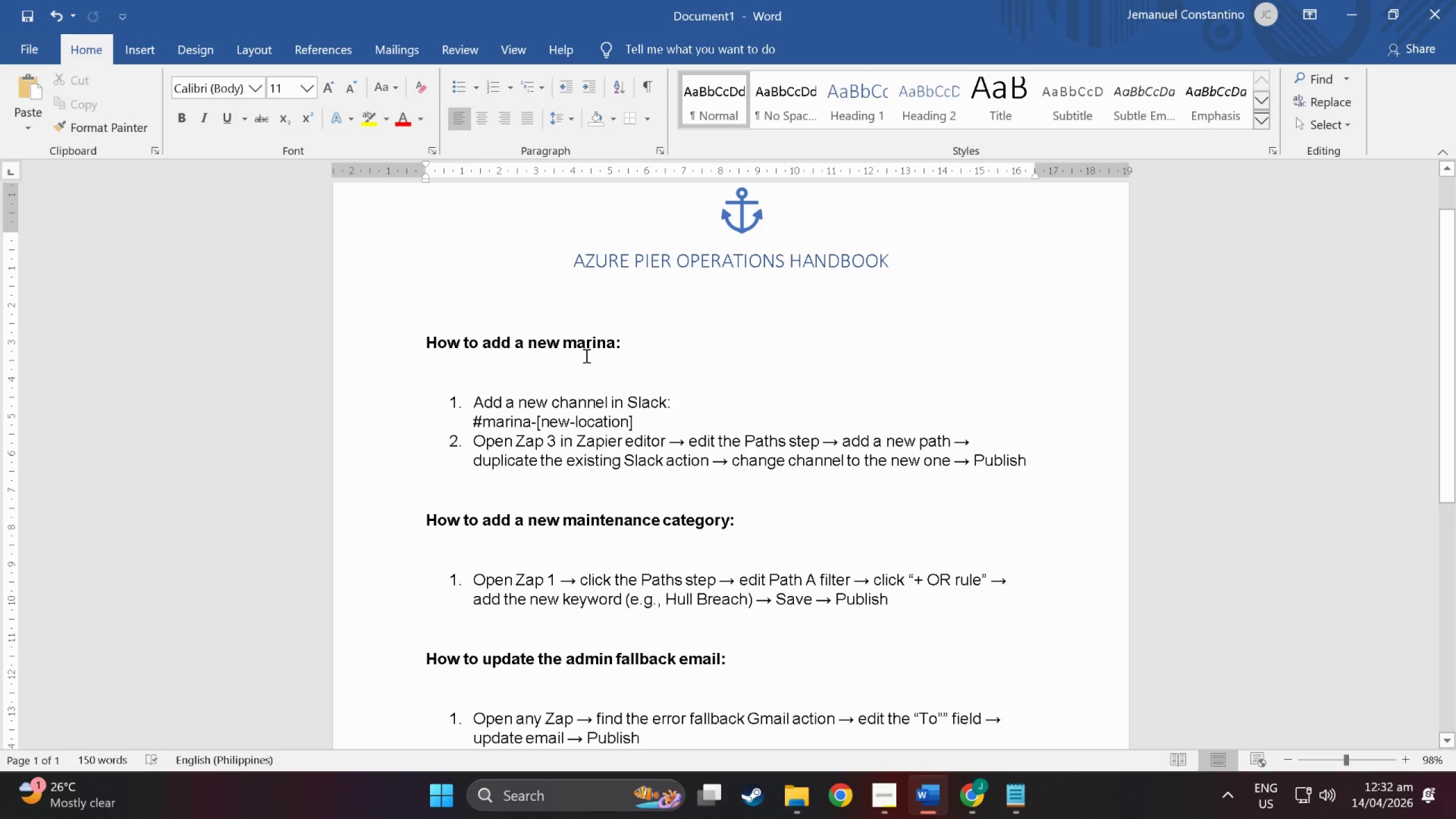 
hold_key(key=NumpadEnter, duration=1.05)
 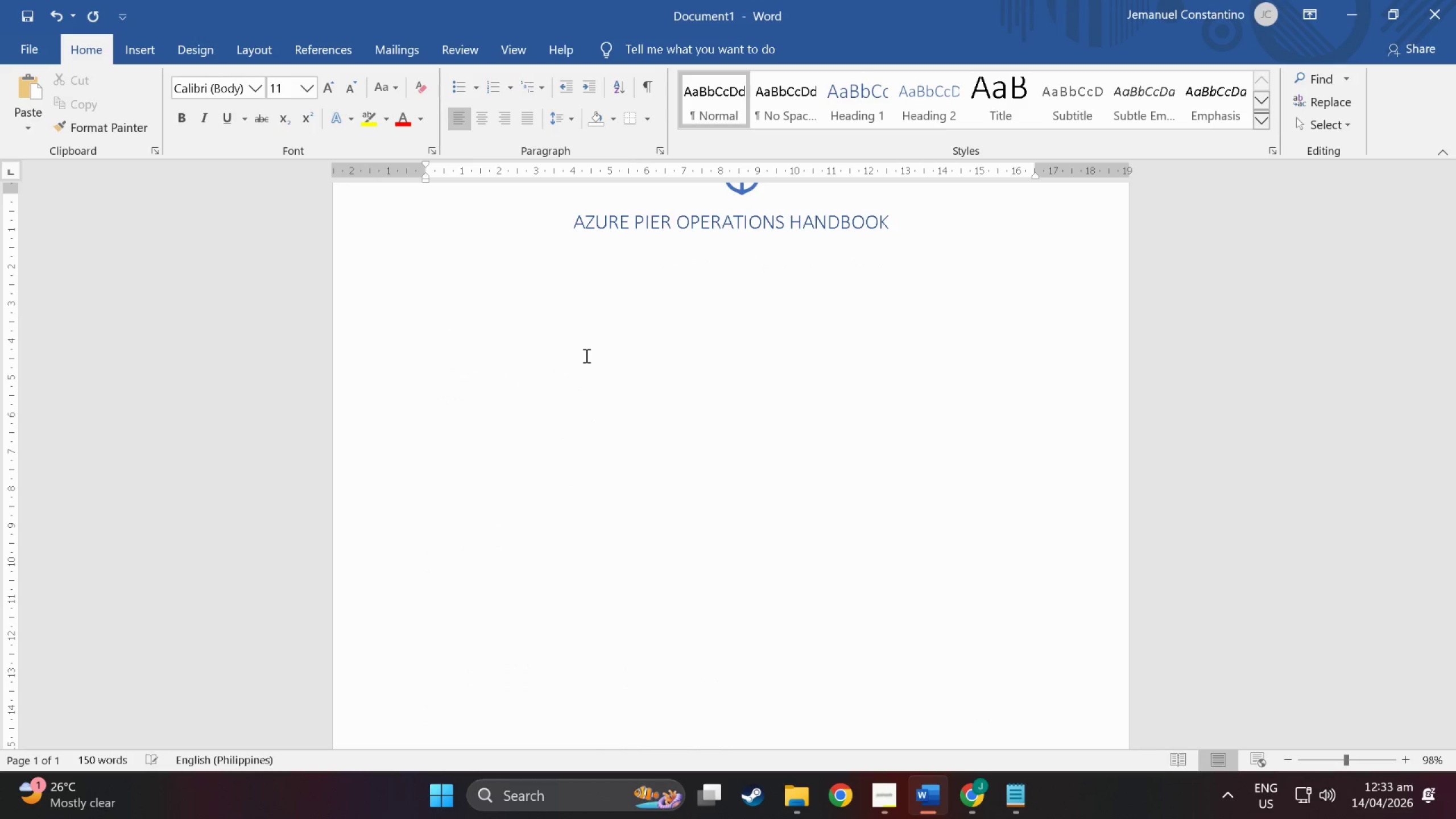 
key(Enter)
 